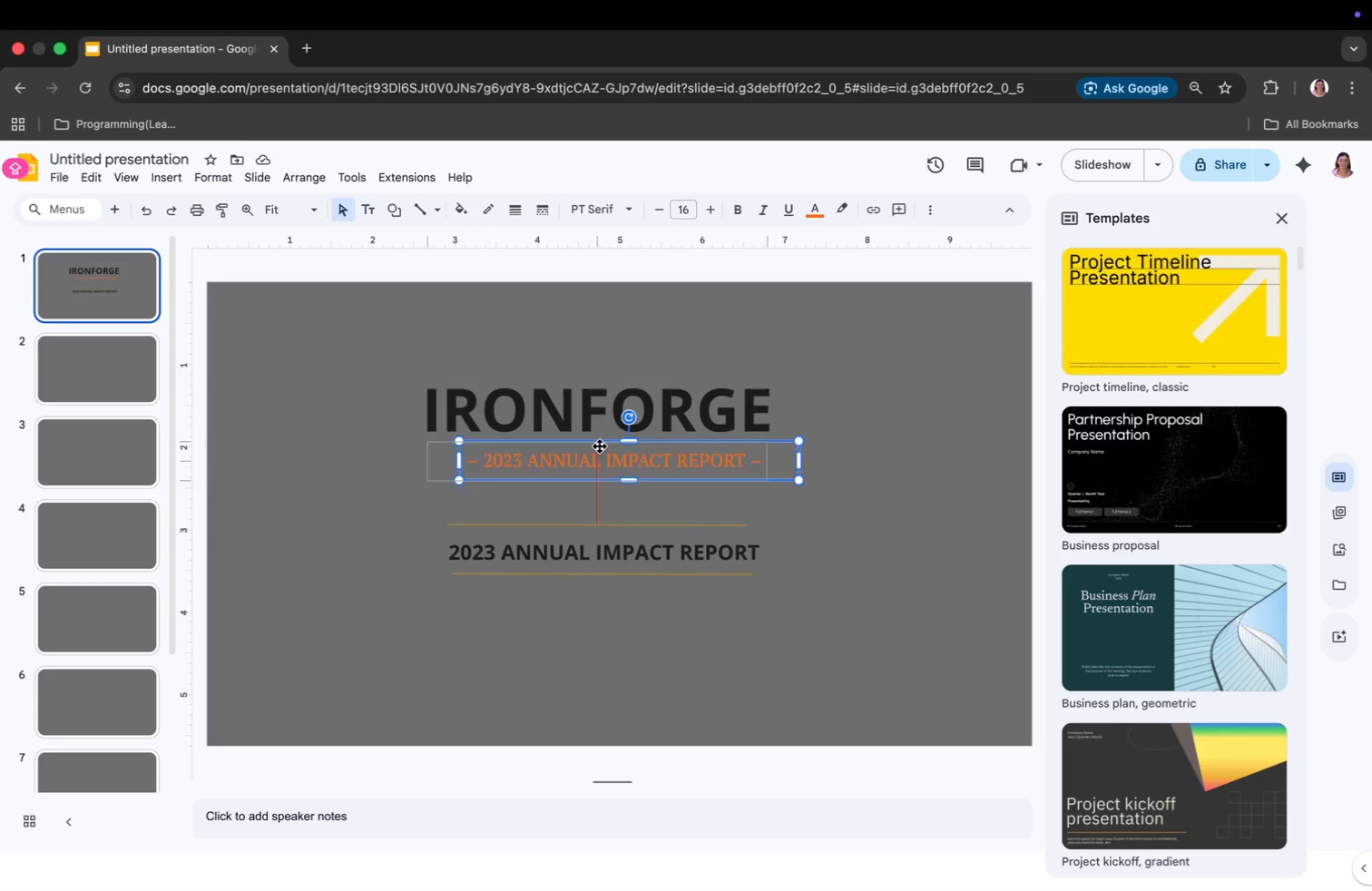 
left_click_drag(start_coordinate=[603, 446], to_coordinate=[617, 446])
 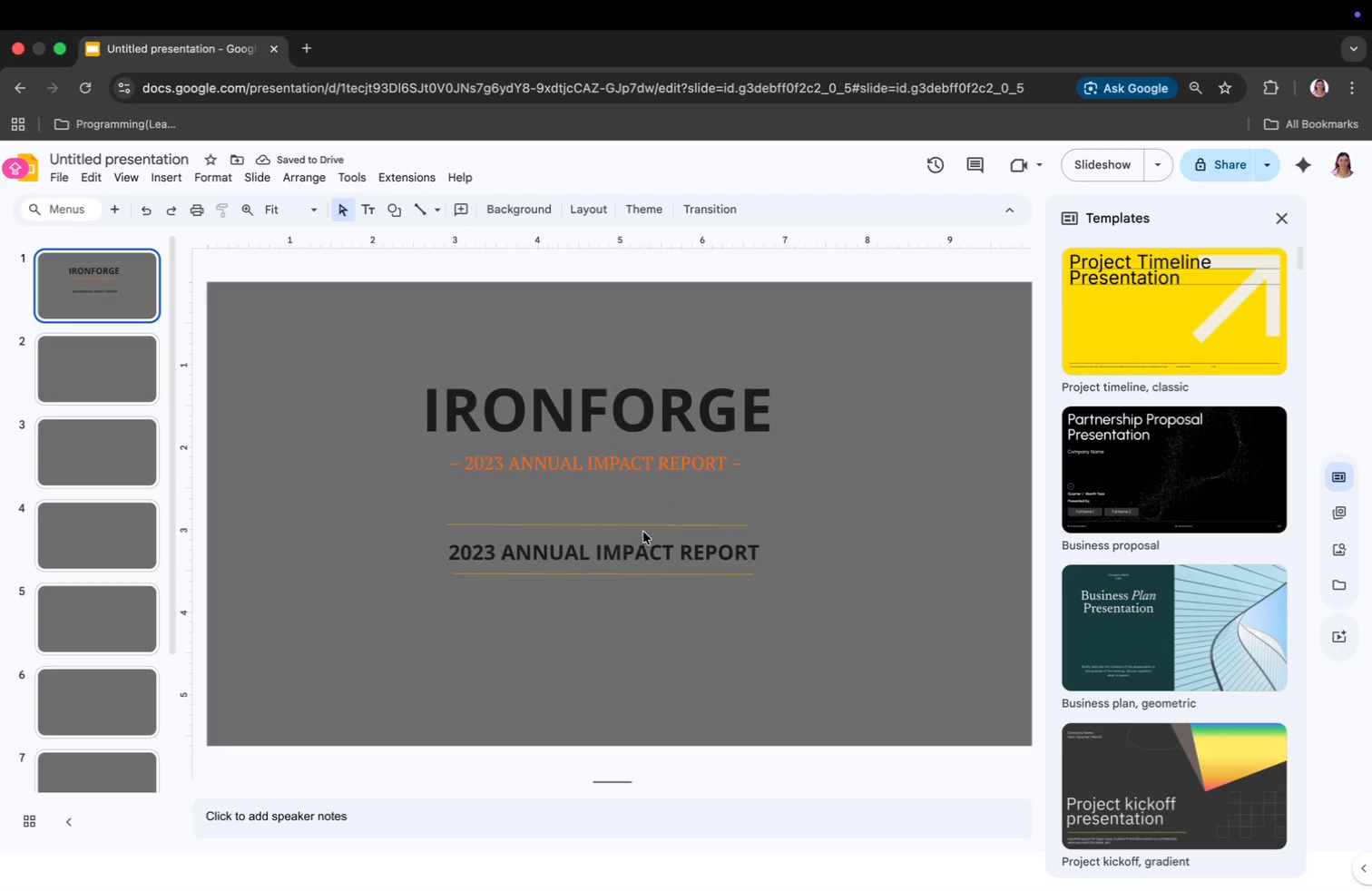 
wait(5.46)
 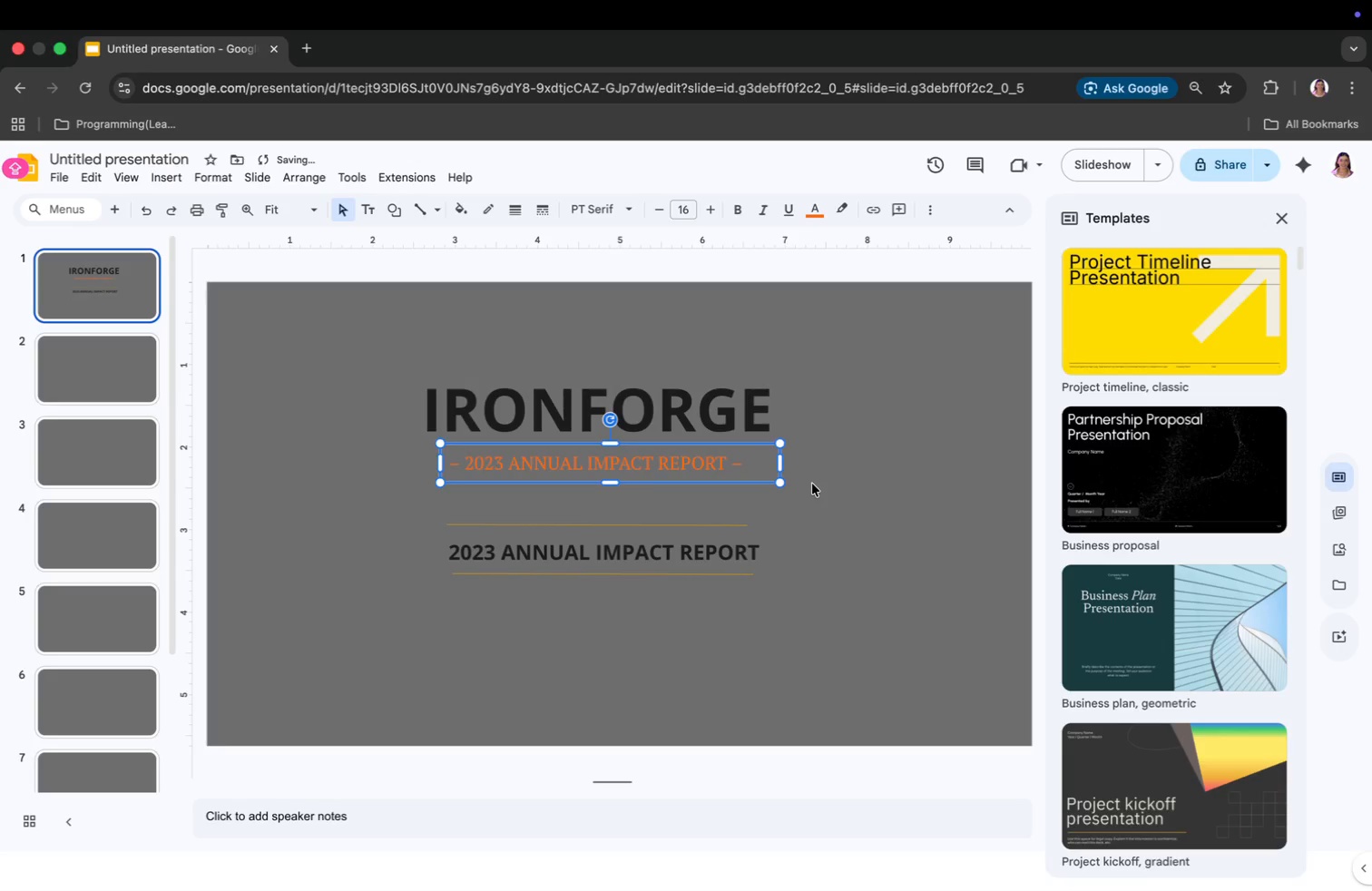 
left_click([596, 644])
 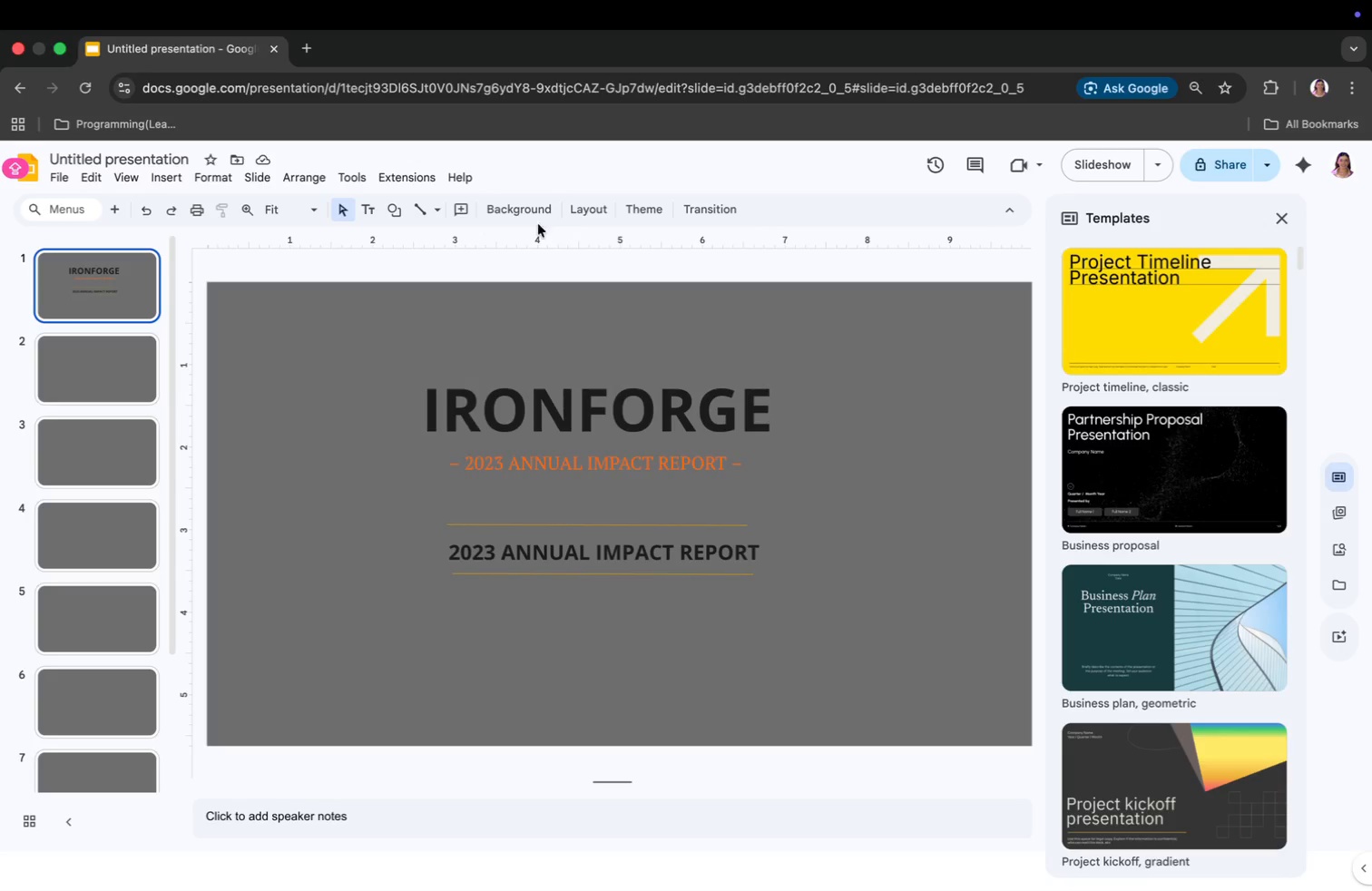 
wait(7.27)
 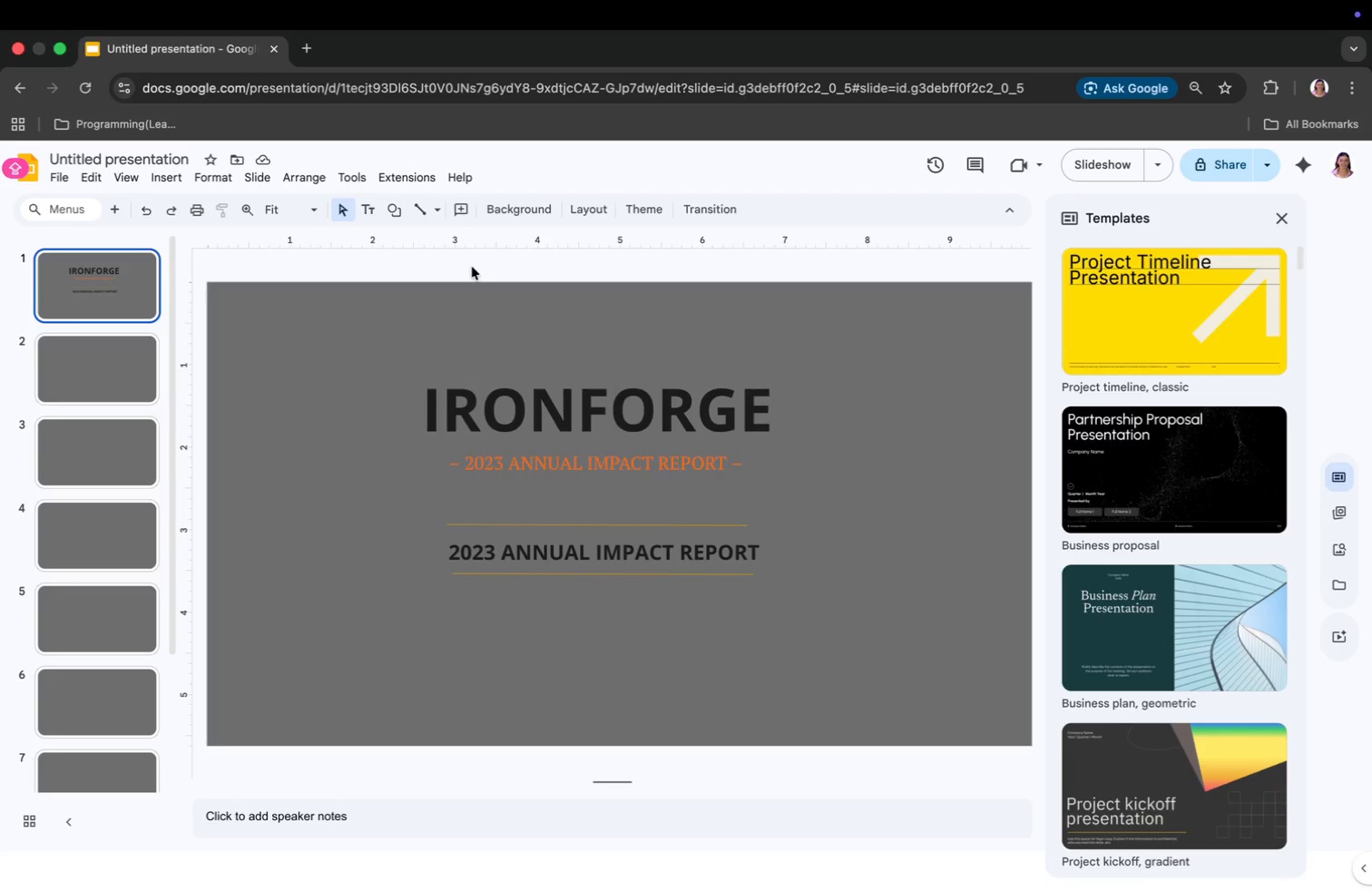 
left_click([157, 173])
 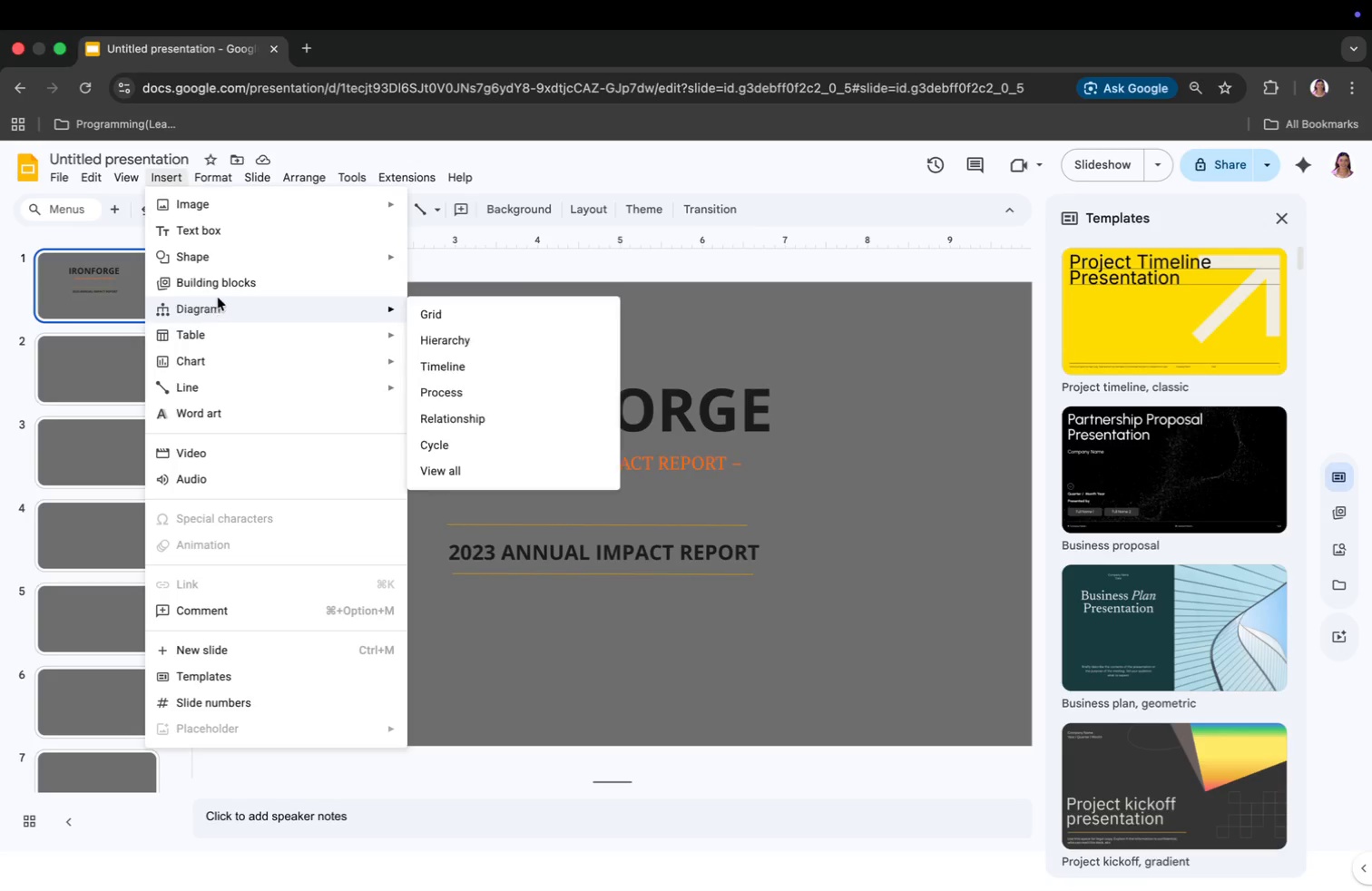 
left_click([228, 228])
 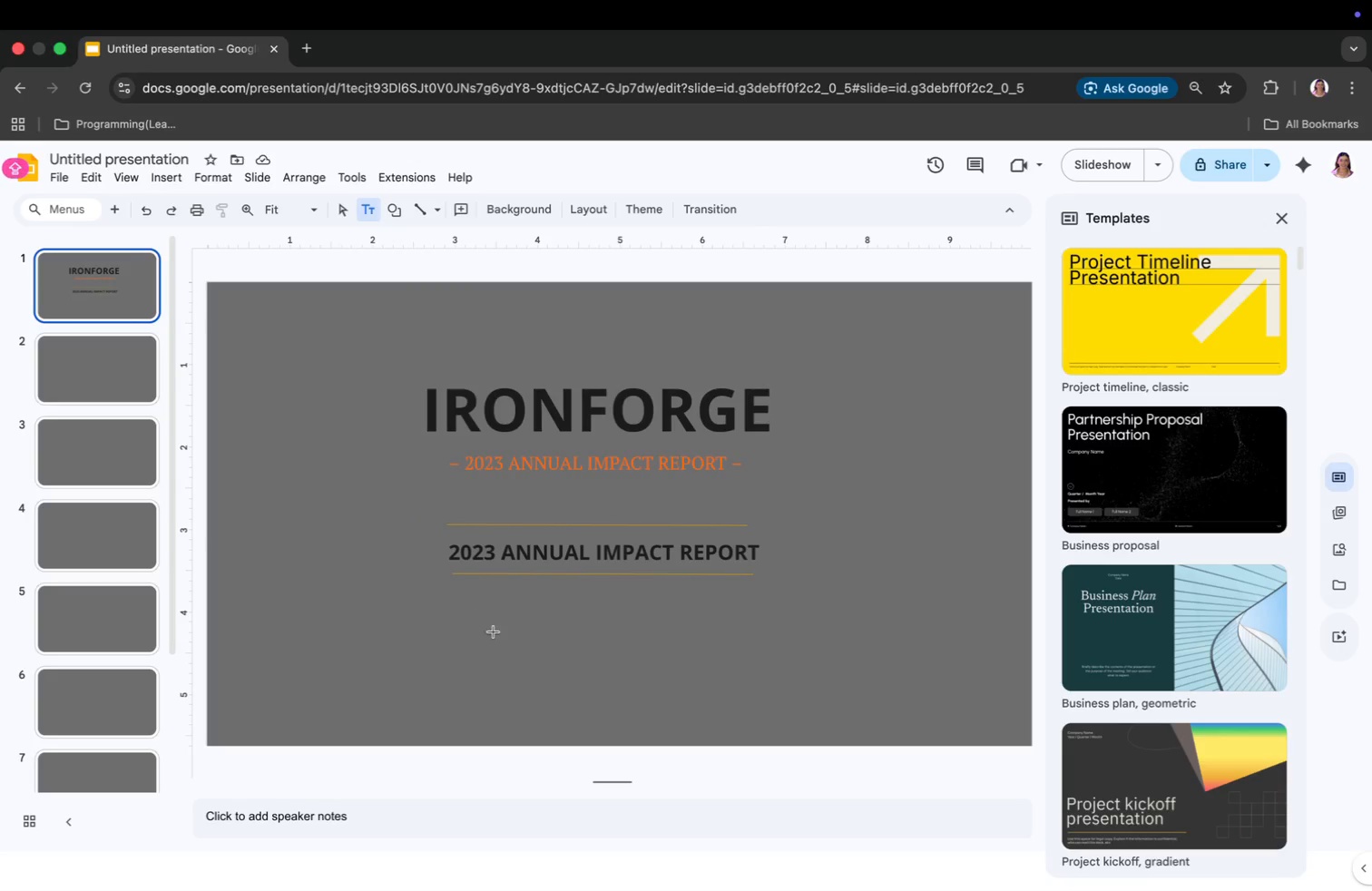 
left_click([494, 632])
 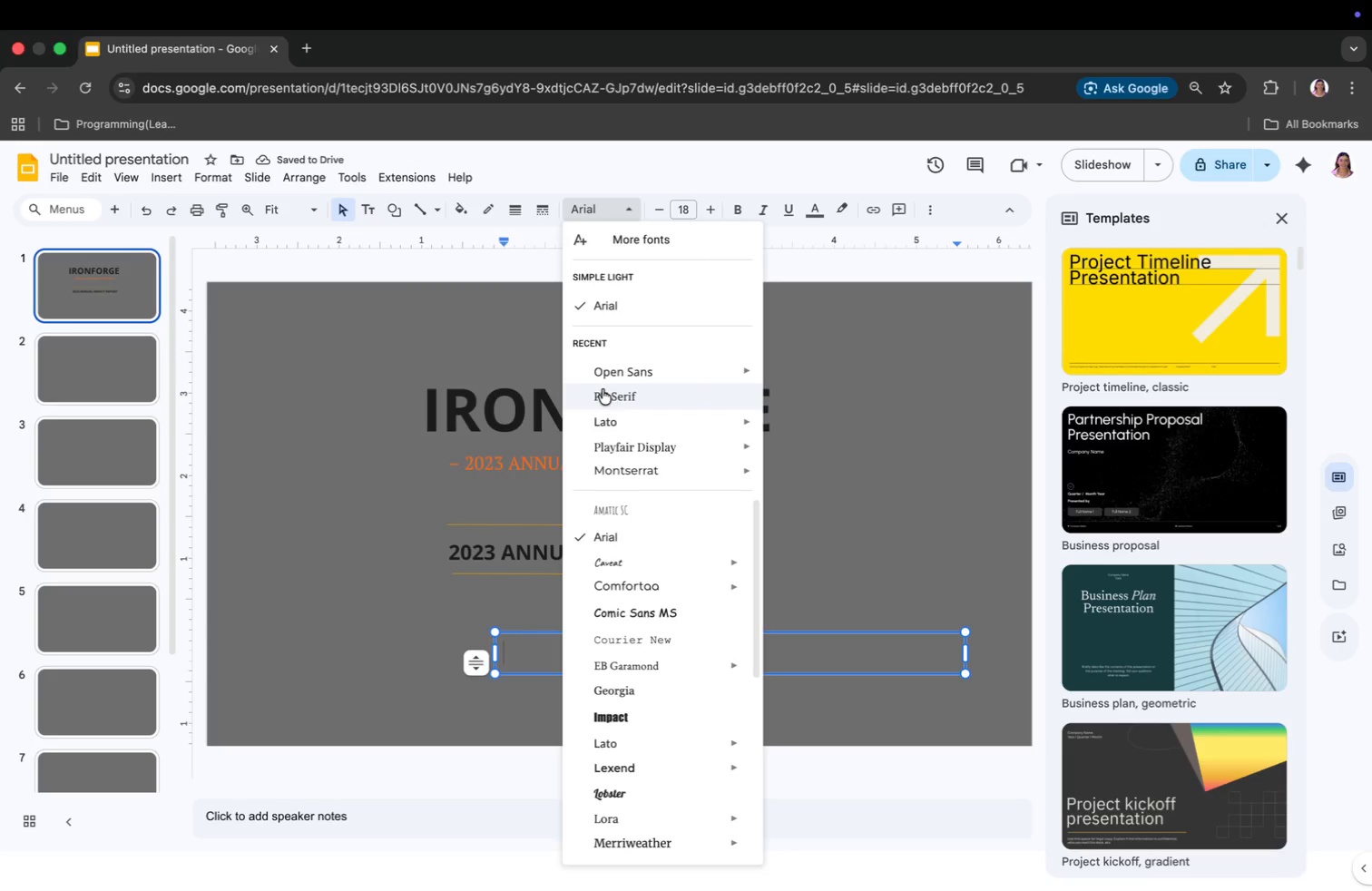 
left_click([603, 390])
 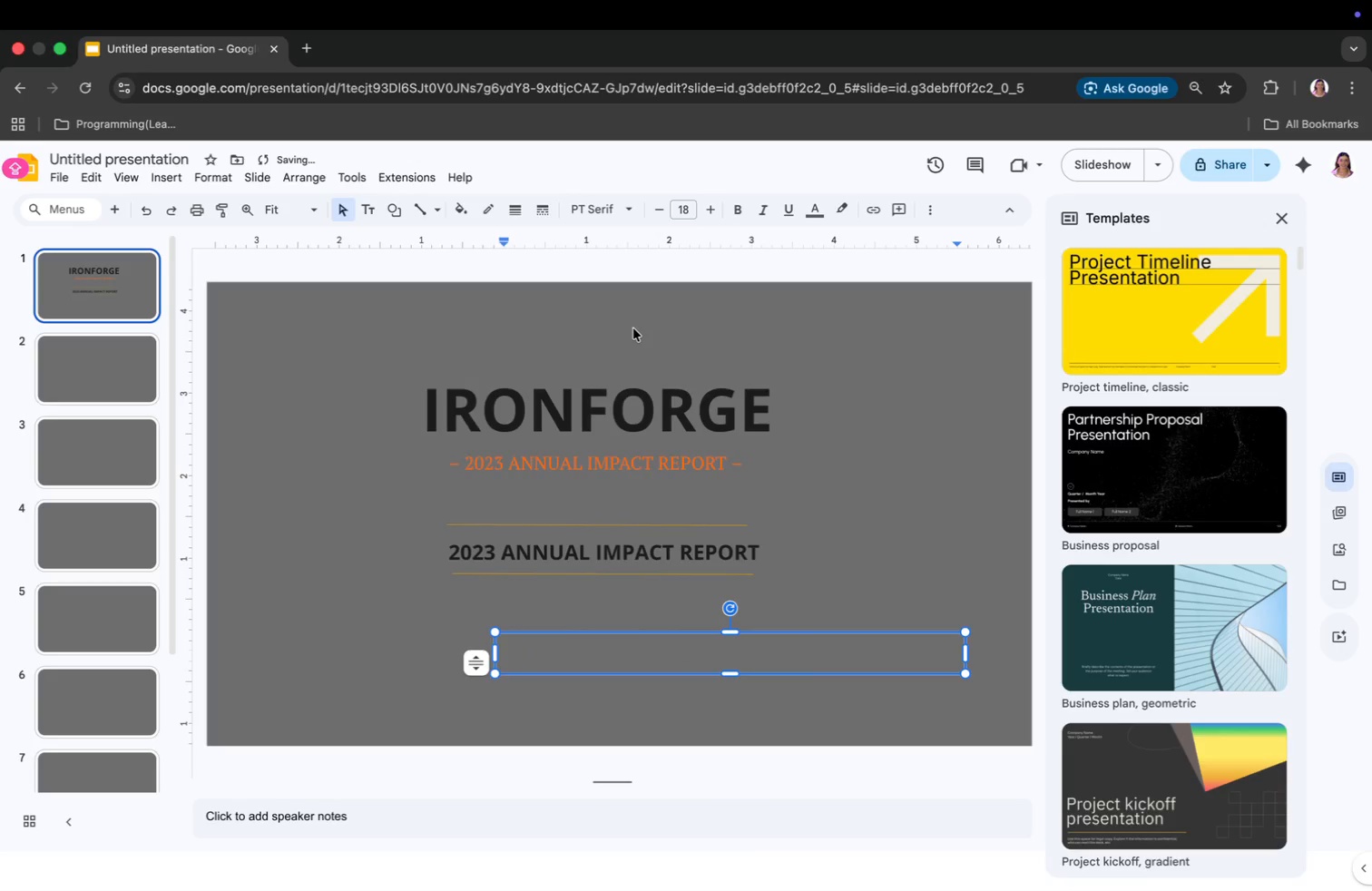 
left_click([632, 469])
 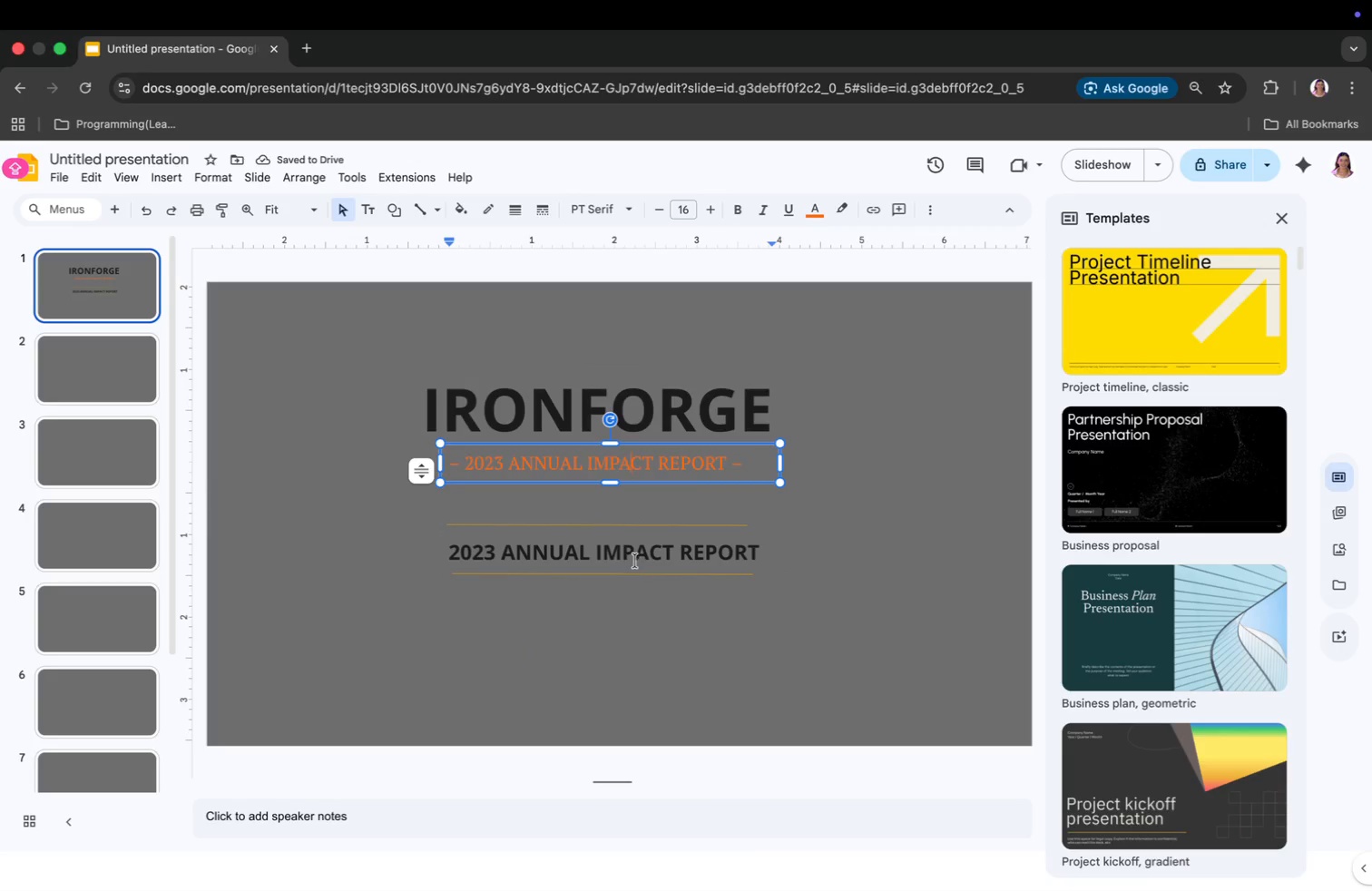 
left_click([632, 550])
 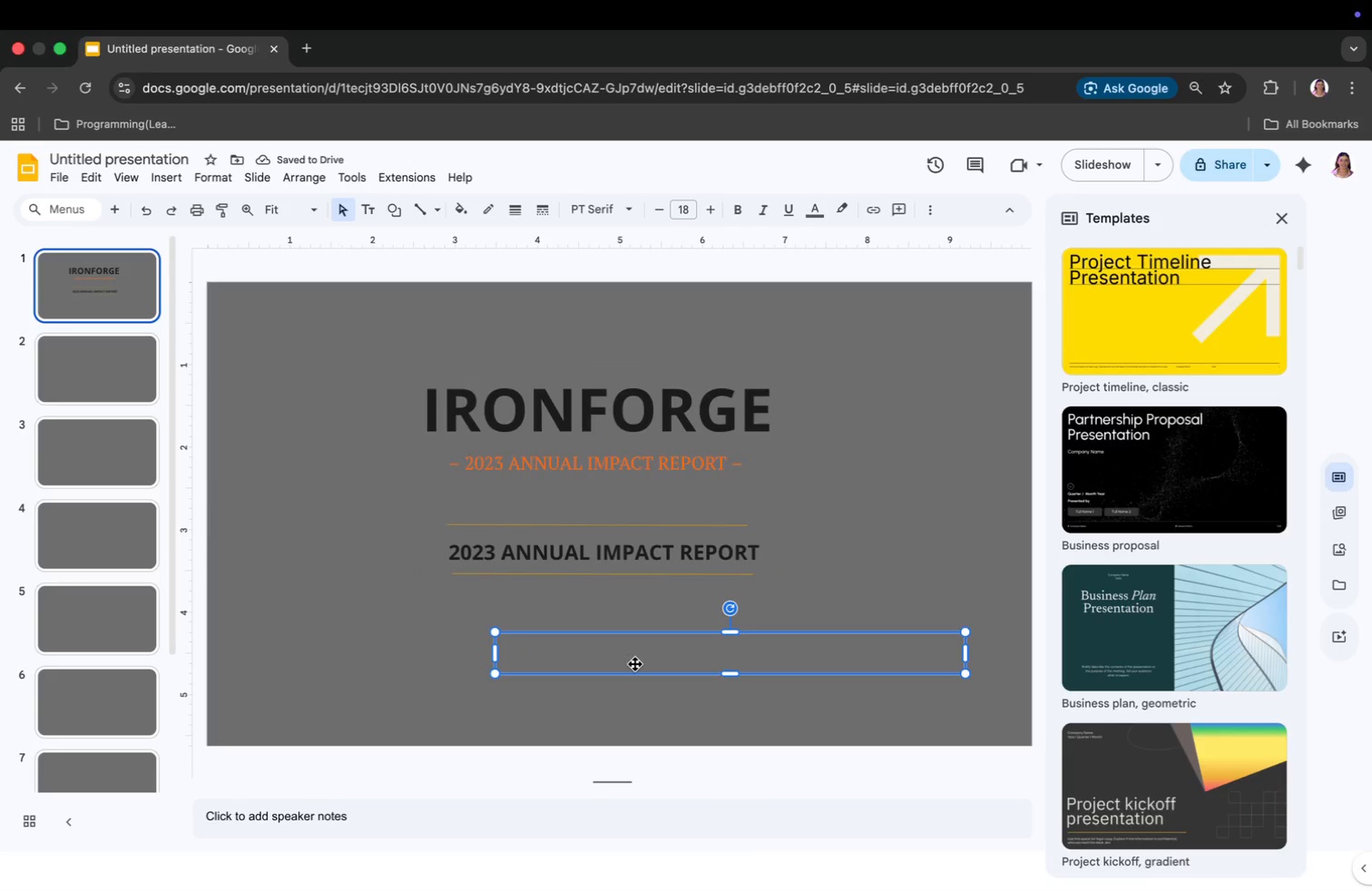 
left_click([674, 212])
 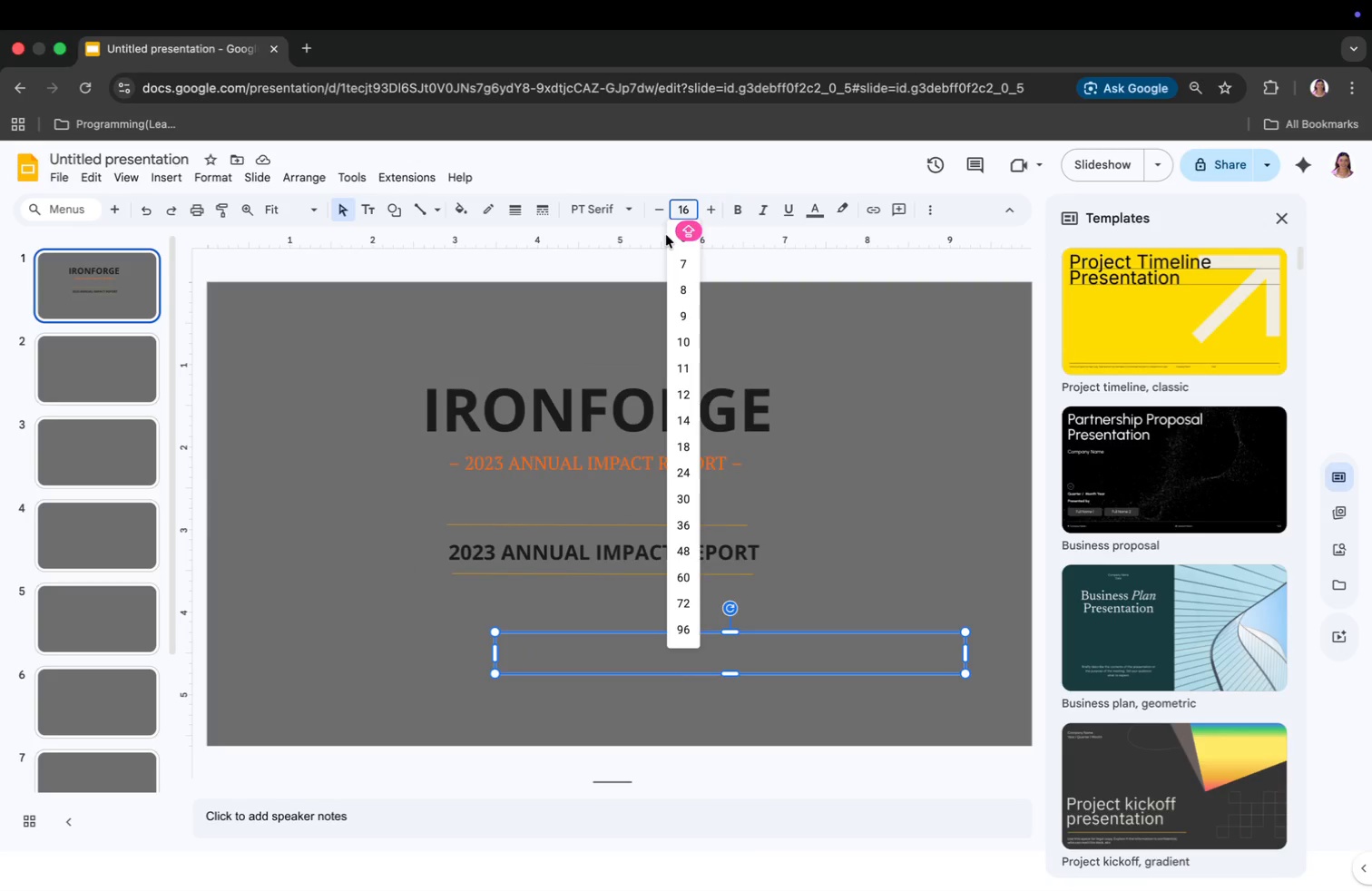 
type(16)
 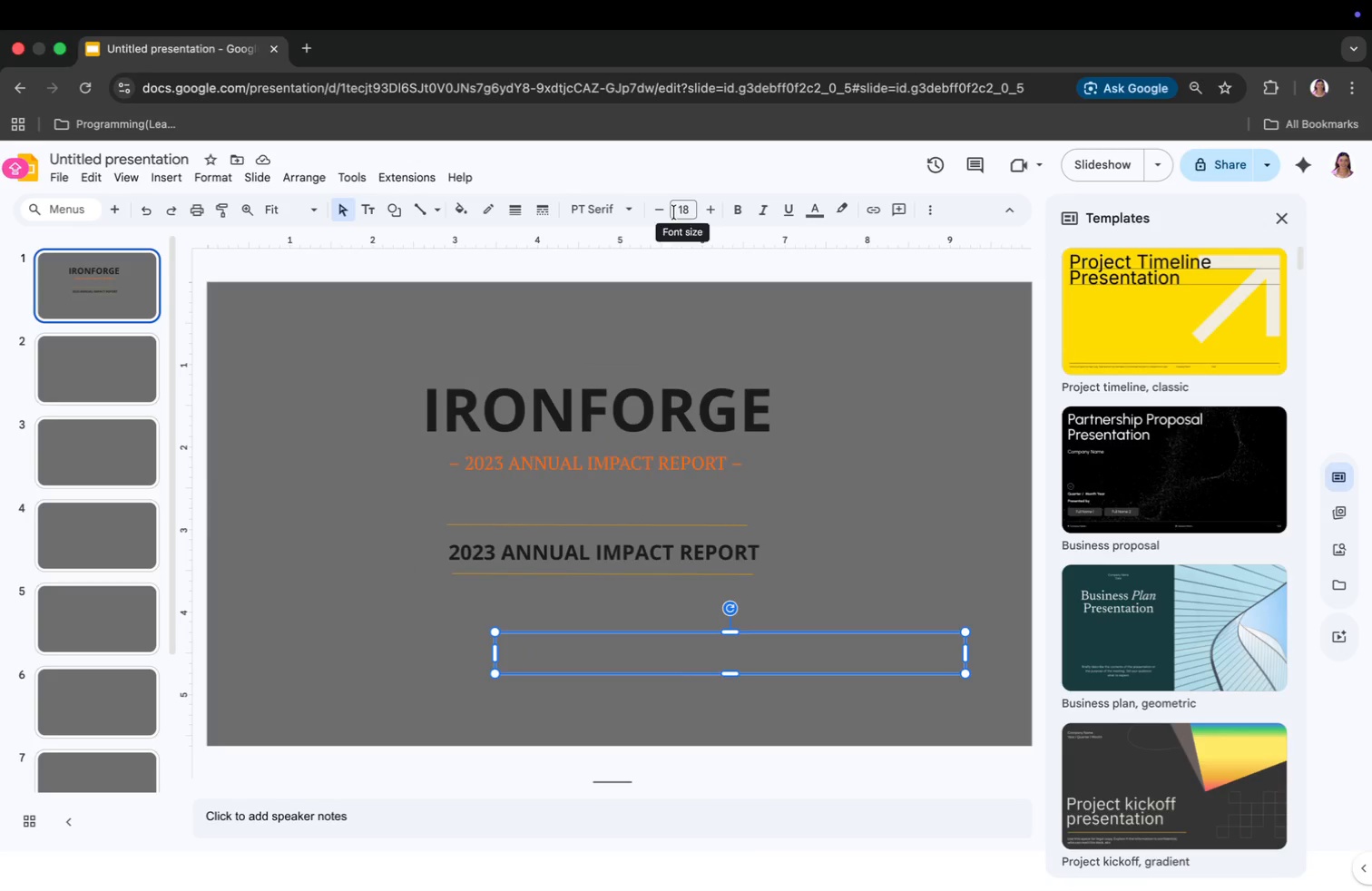 
key(Enter)
 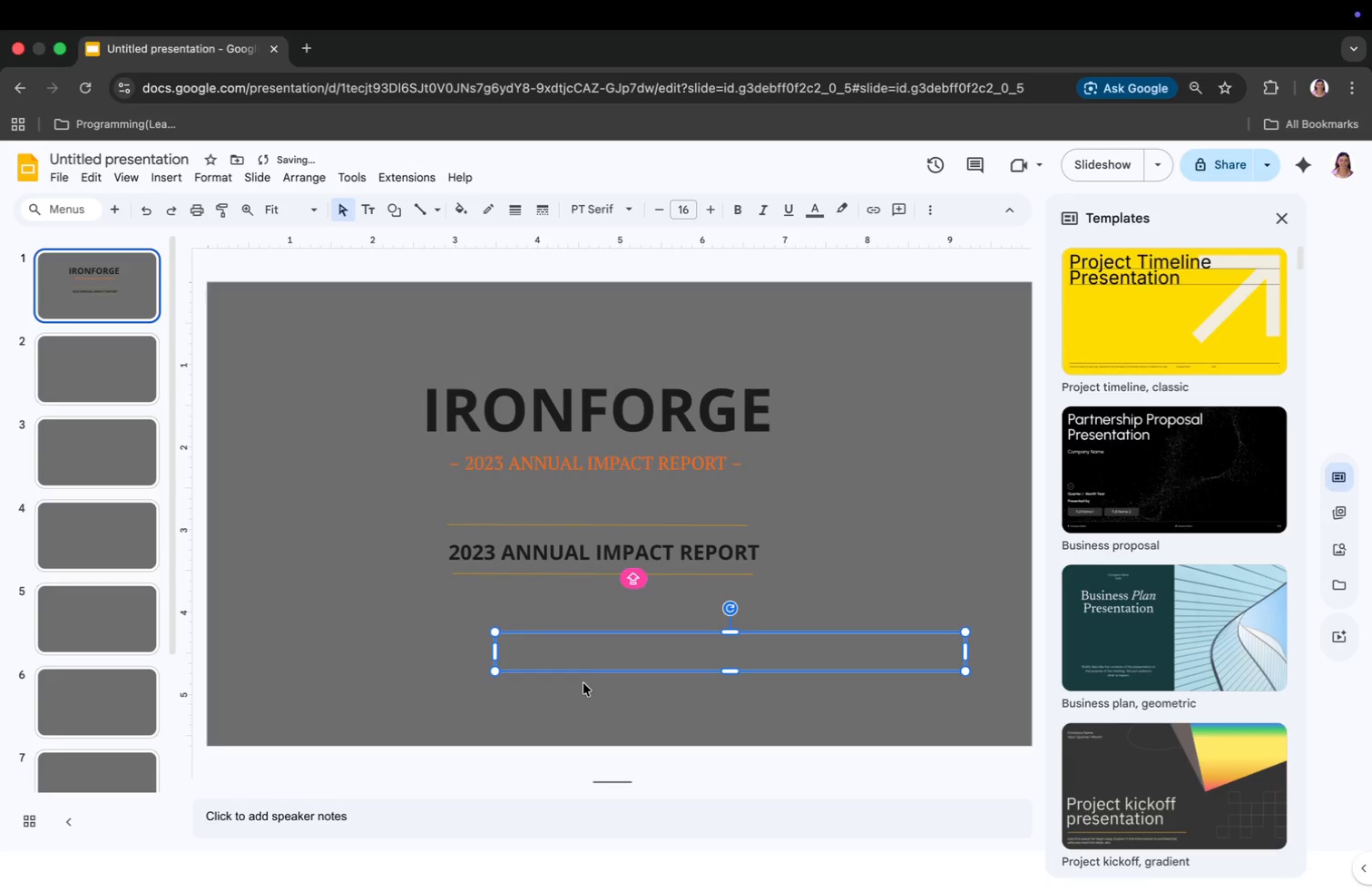 
double_click([583, 654])
 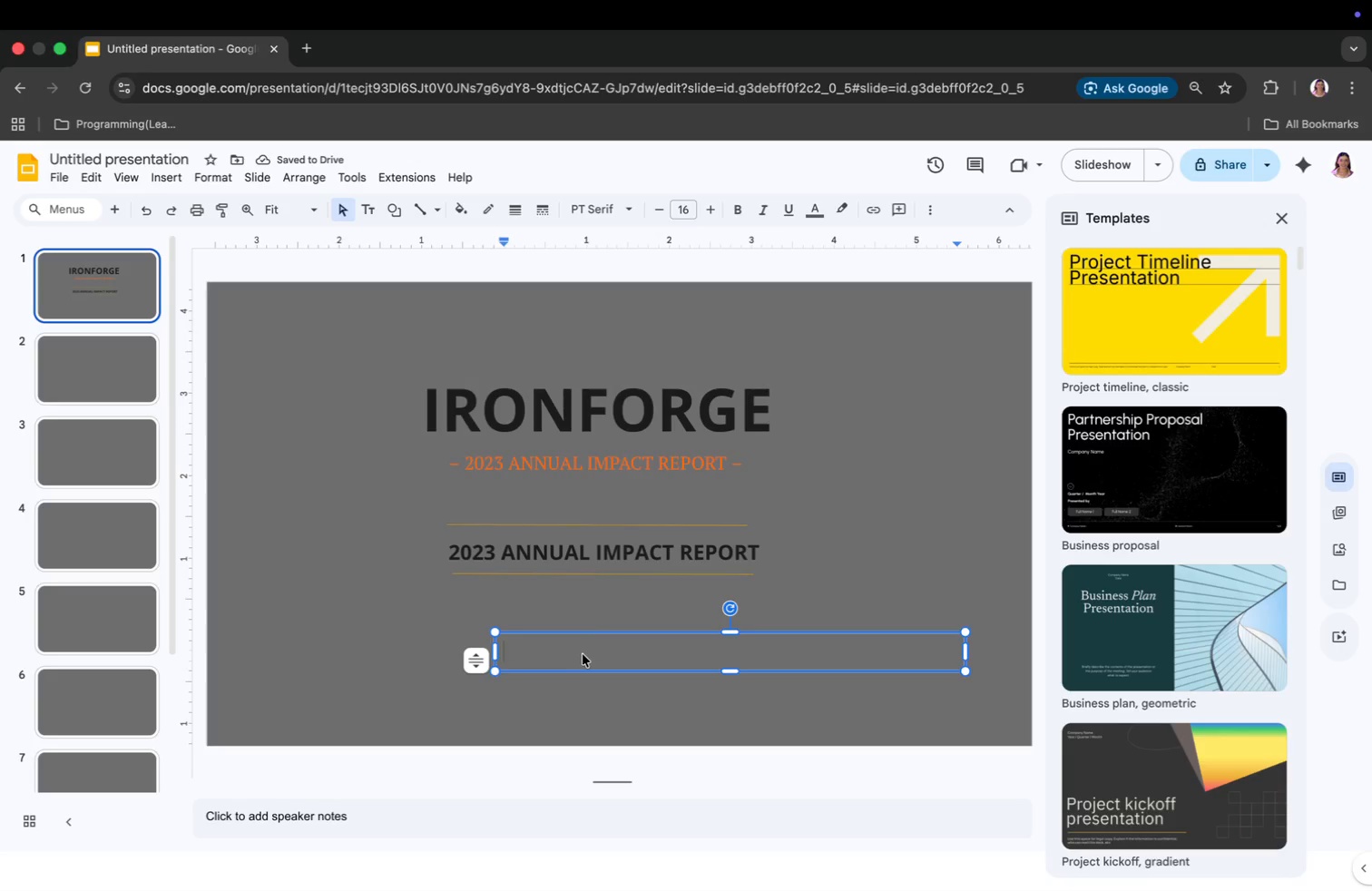 
type(fORGED)
key(Backspace)
key(Backspace)
key(Backspace)
key(Backspace)
key(Backspace)
key(Backspace)
type(Forged in precision. Build for Impact)
 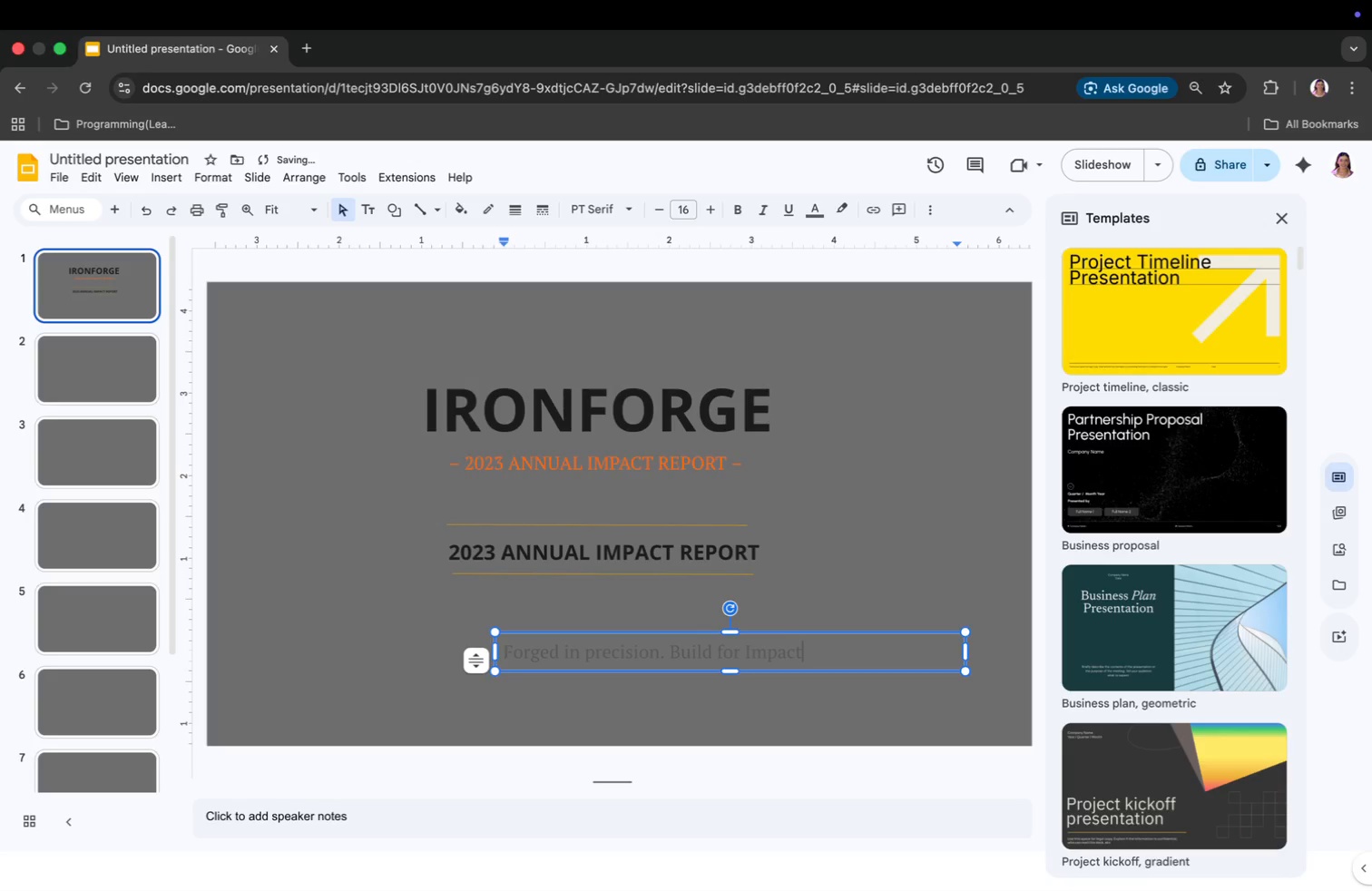 
key(Meta+CommandLeft)
 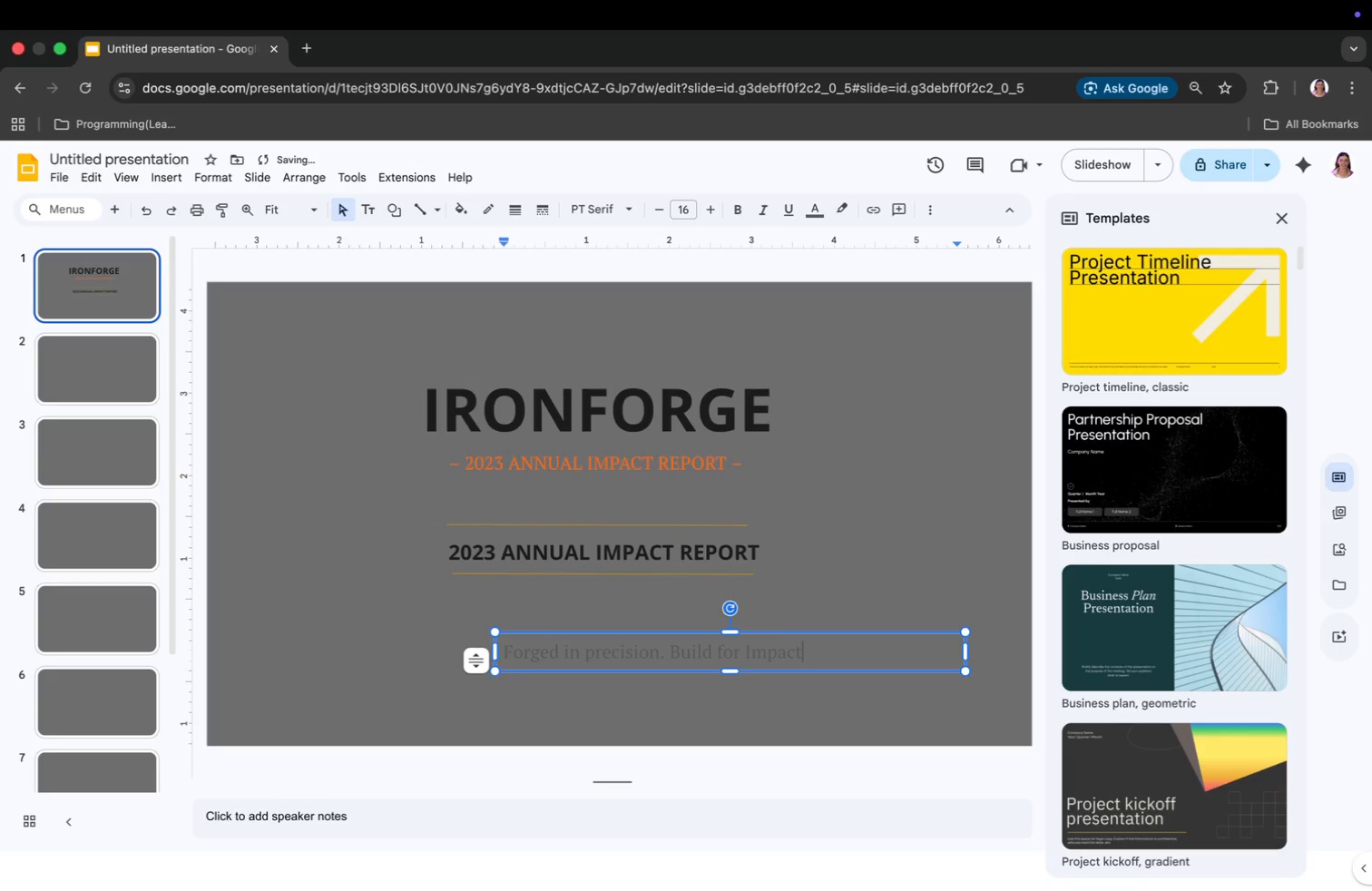 
key(Meta+A)
 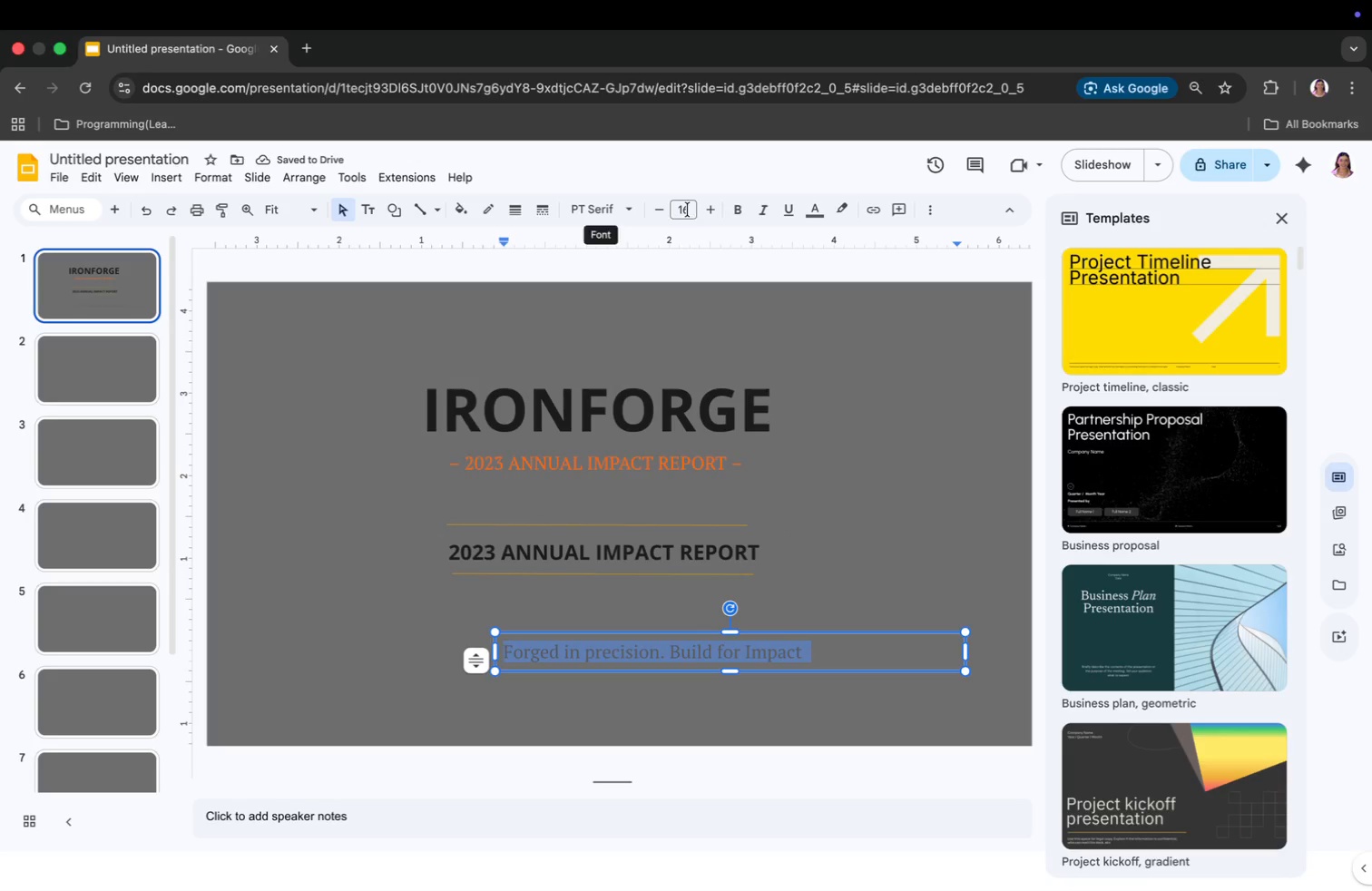 
left_click([813, 210])
 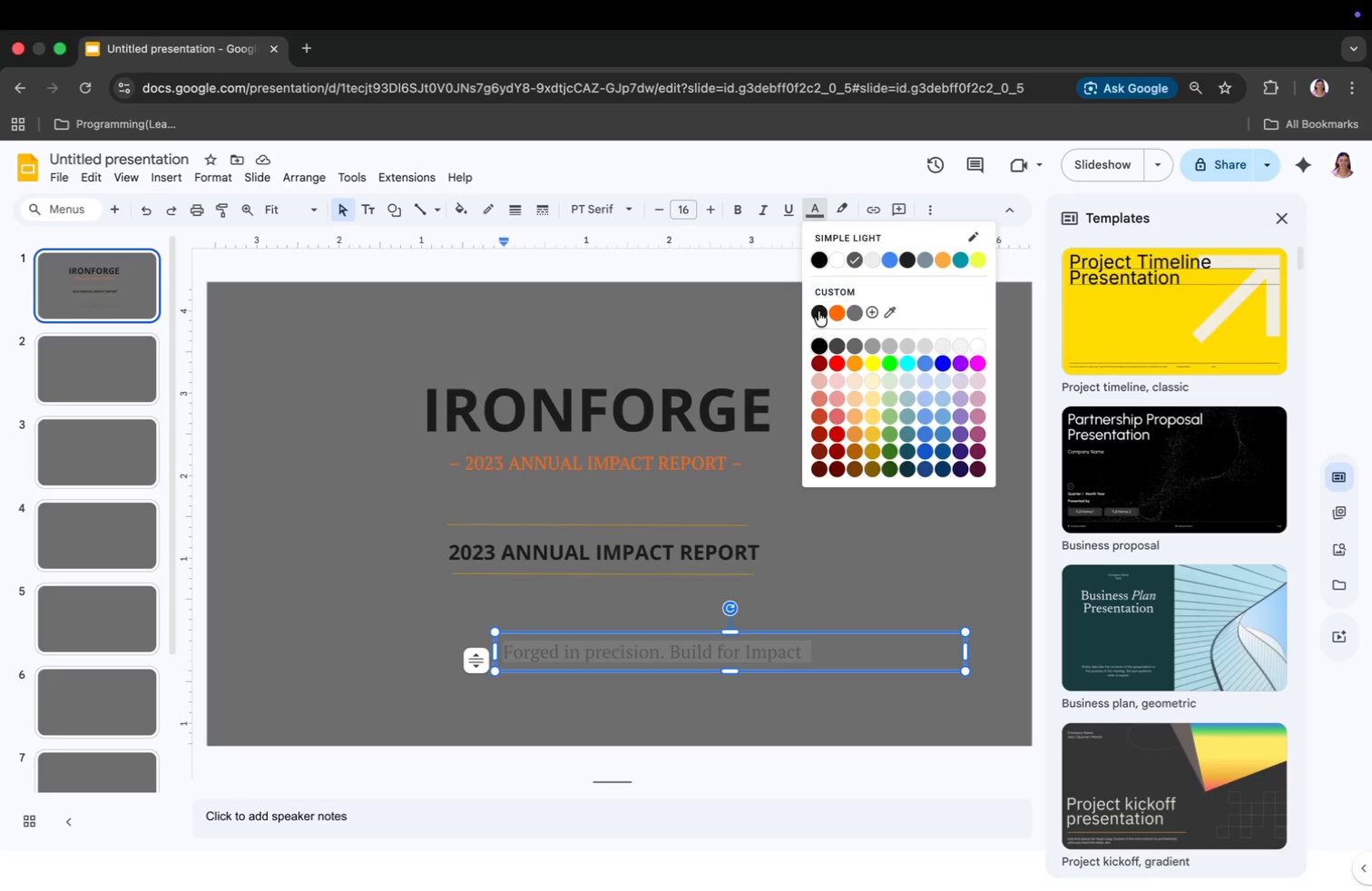 
left_click([818, 312])
 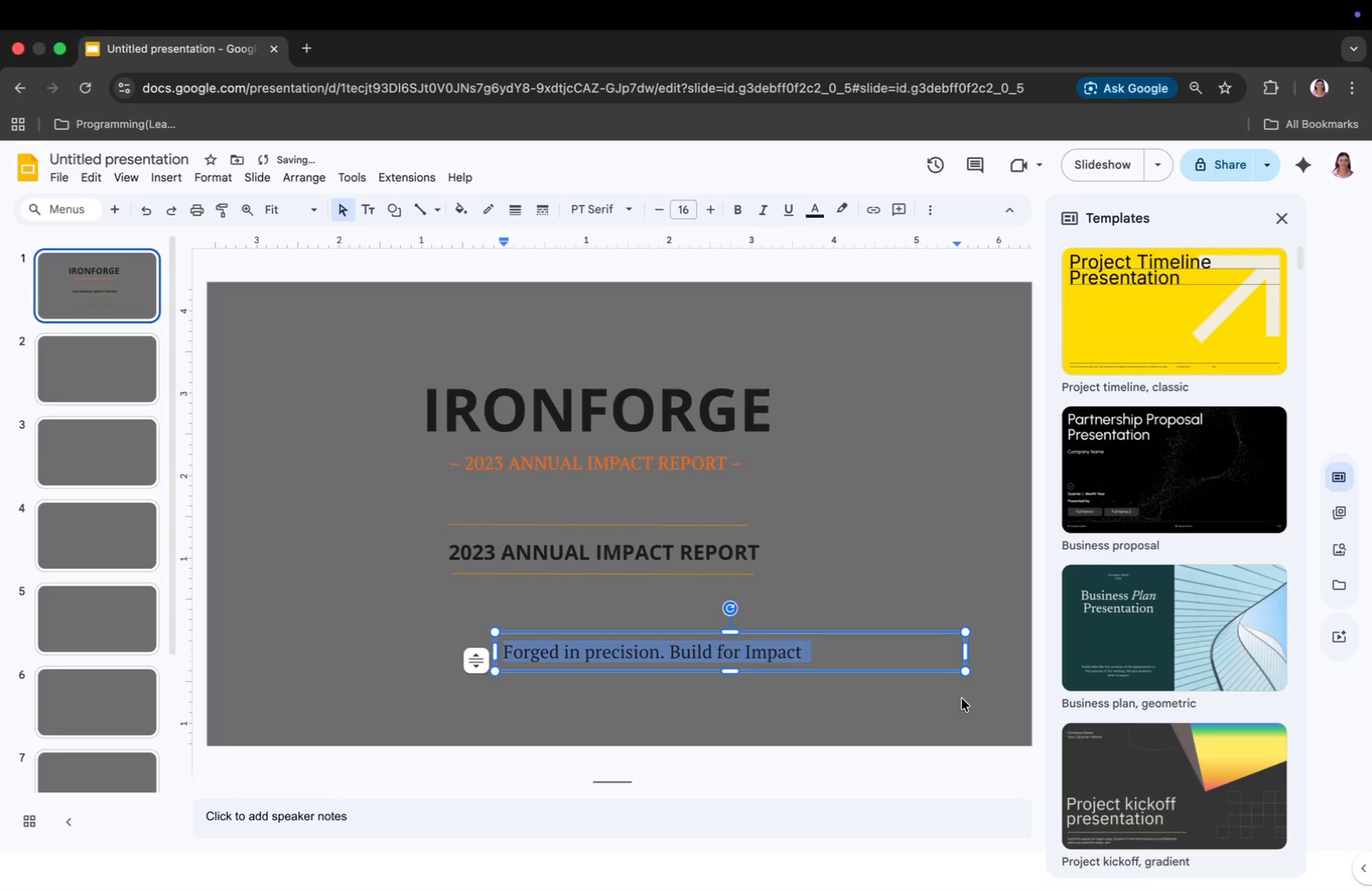 
left_click_drag(start_coordinate=[965, 653], to_coordinate=[810, 661])
 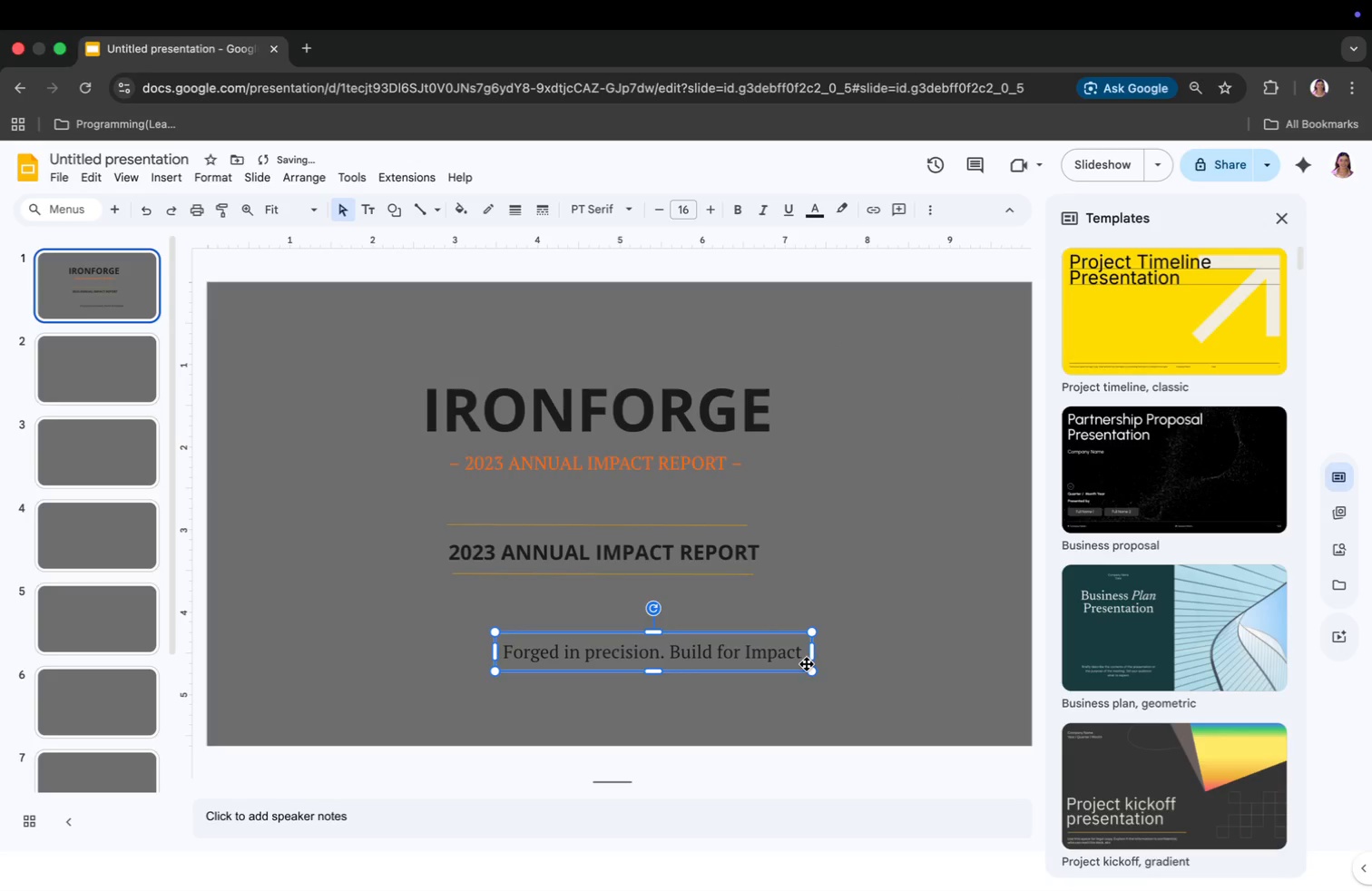 
left_click_drag(start_coordinate=[659, 636], to_coordinate=[582, 635])
 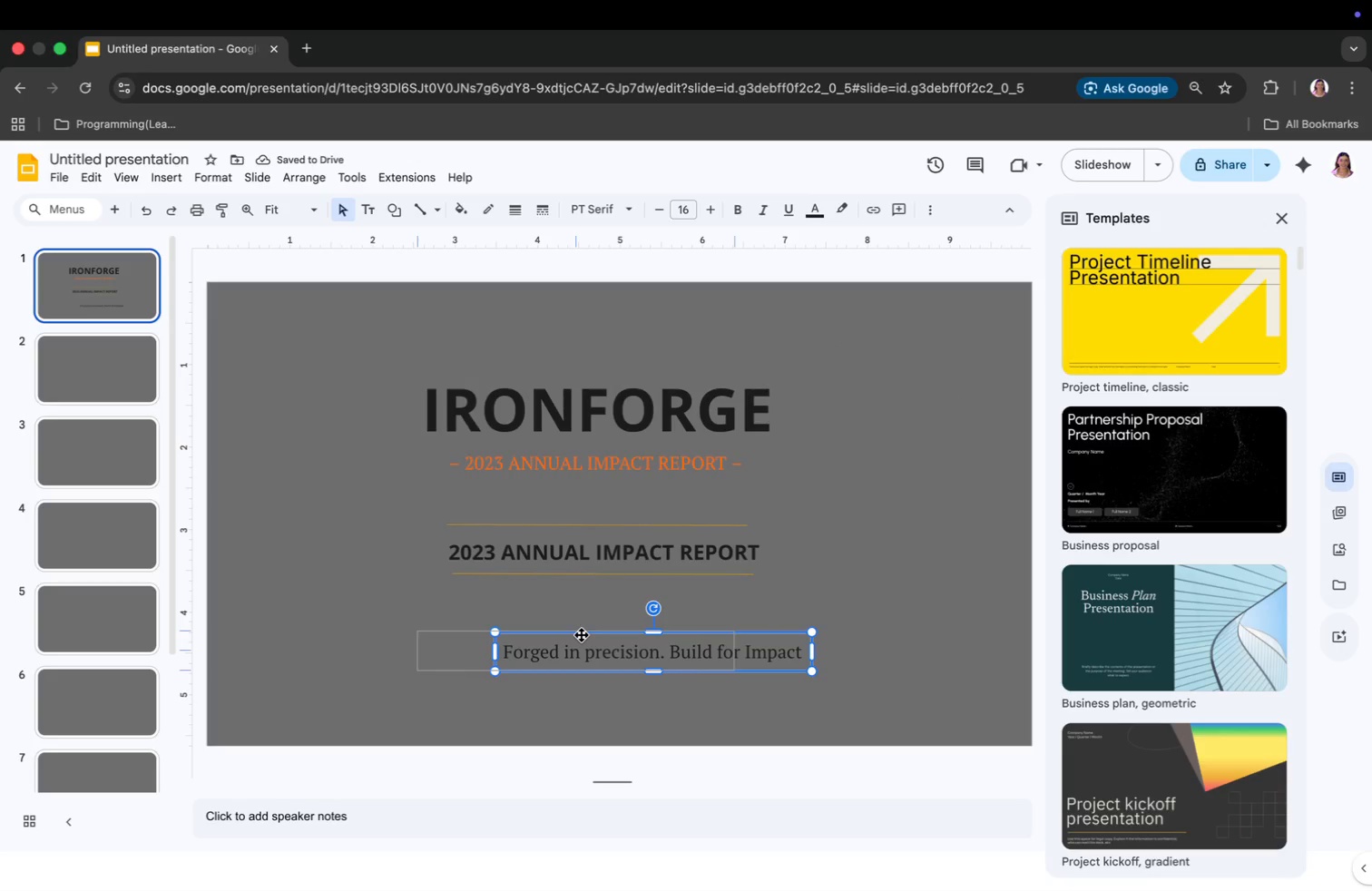 
left_click_drag(start_coordinate=[582, 637], to_coordinate=[625, 638])
 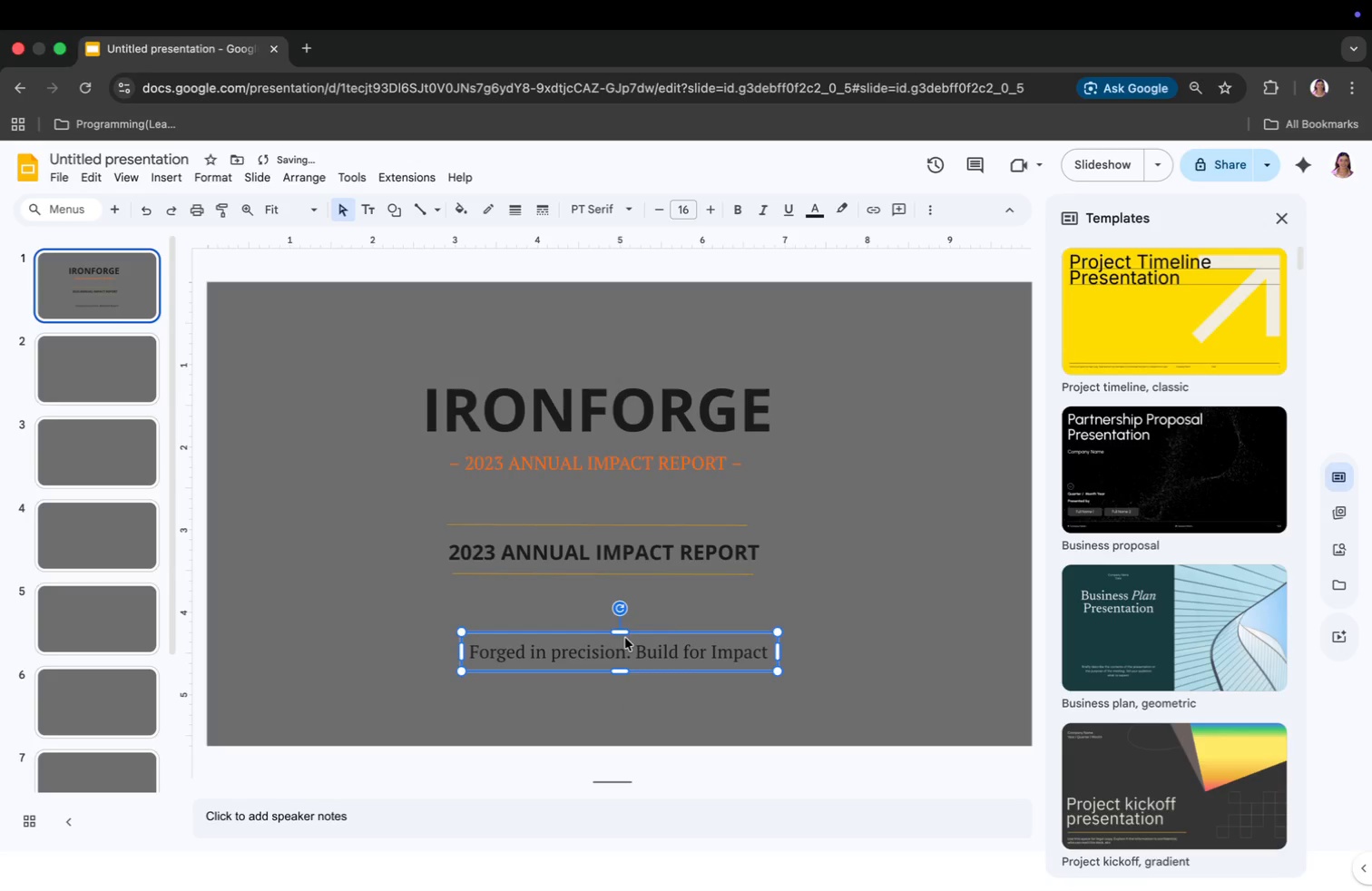 
left_click_drag(start_coordinate=[625, 636], to_coordinate=[608, 636])
 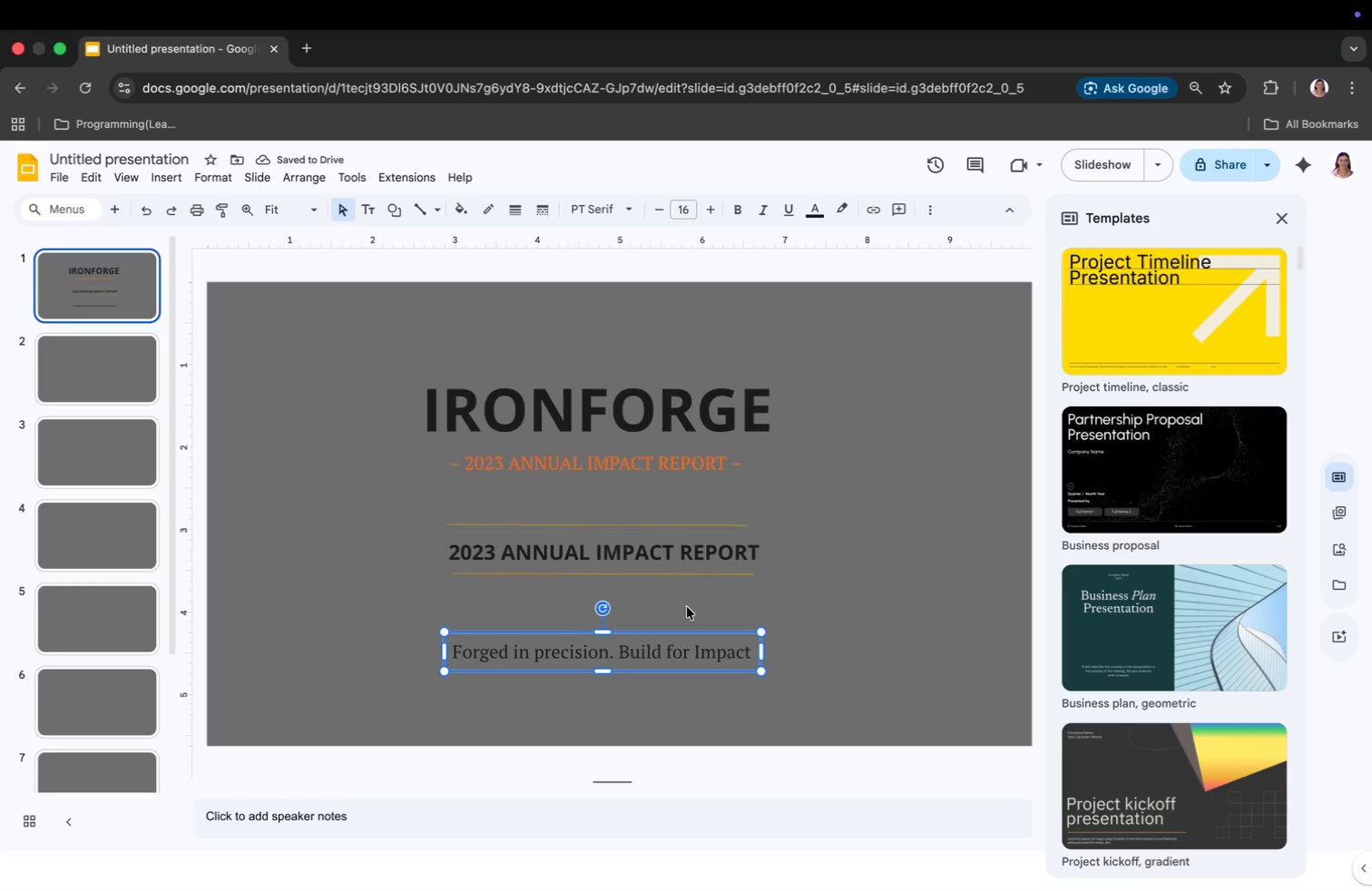 
wait(6.06)
 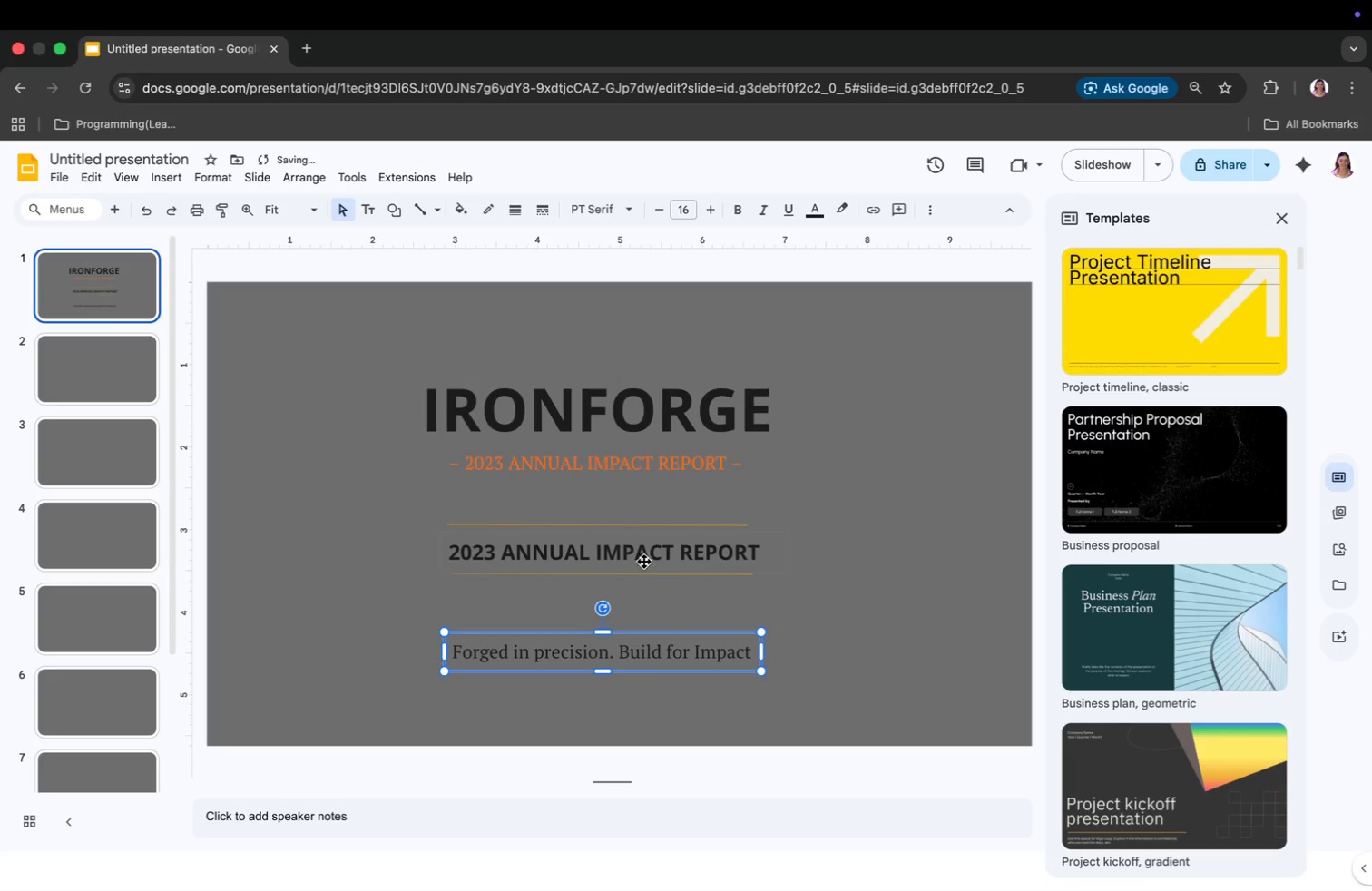 
left_click([812, 219])
 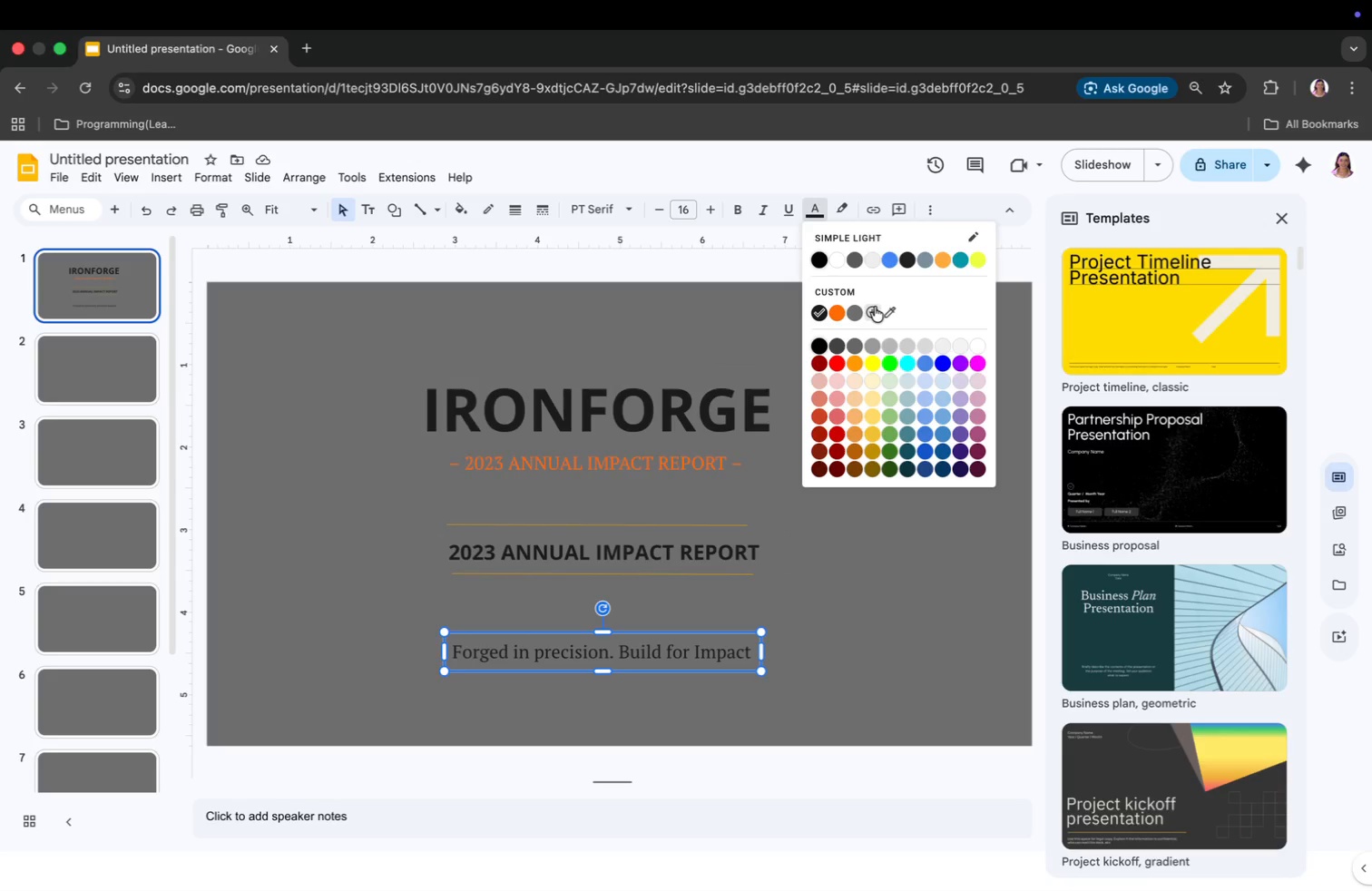 
left_click([873, 309])
 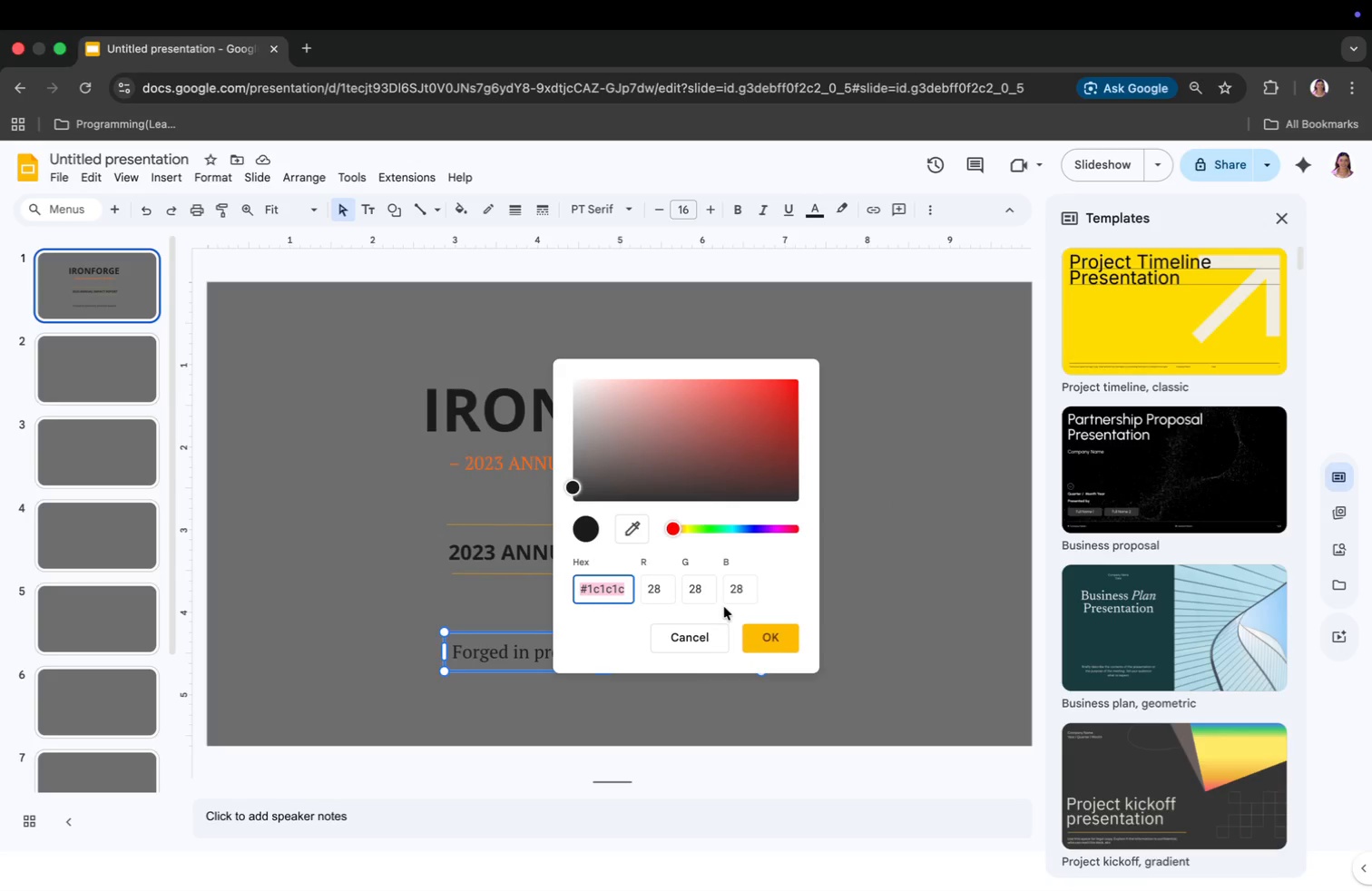 
key(Backspace)
 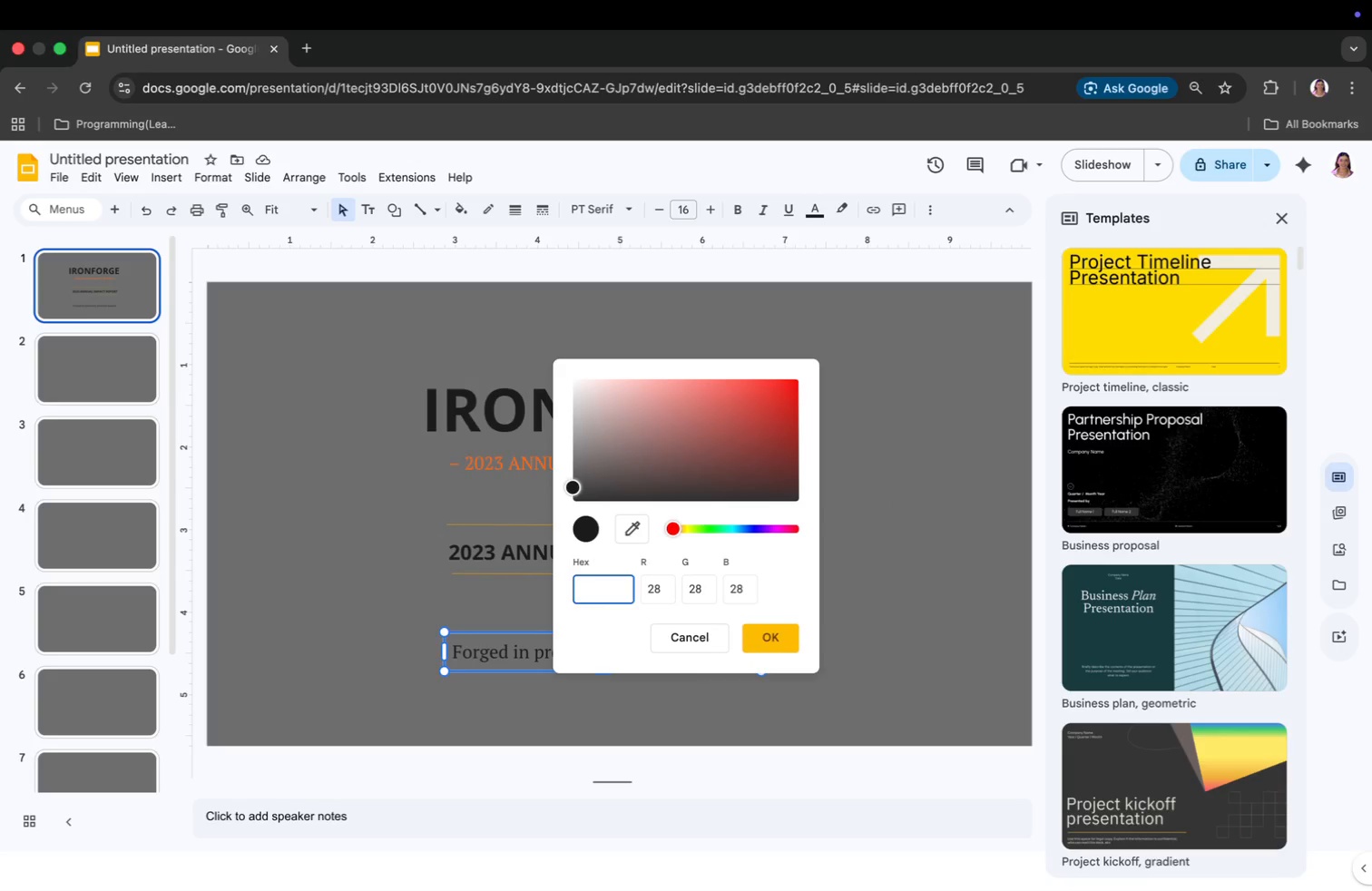 
key(Shift+ShiftLeft)
 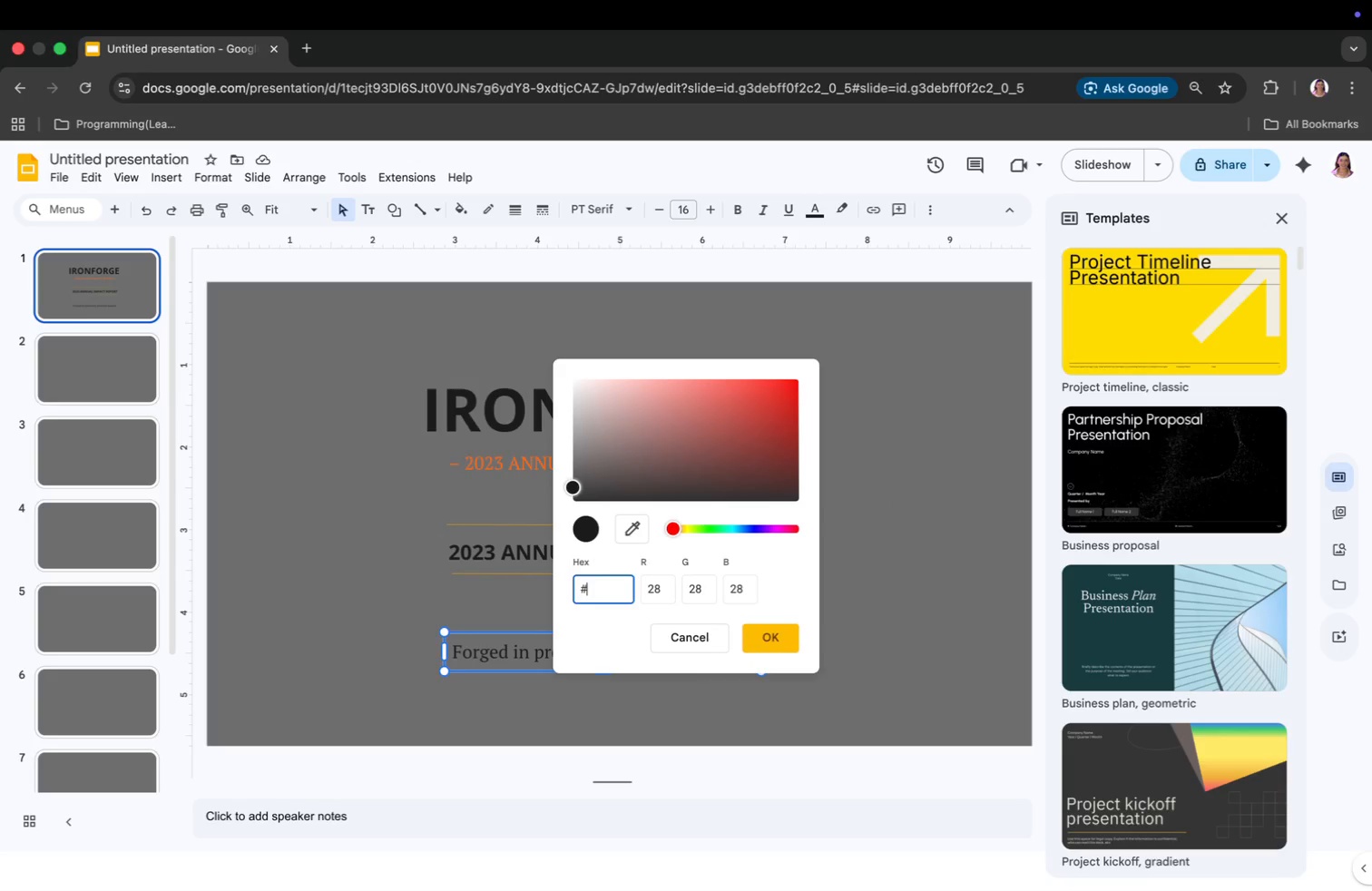 
key(Shift+3)
 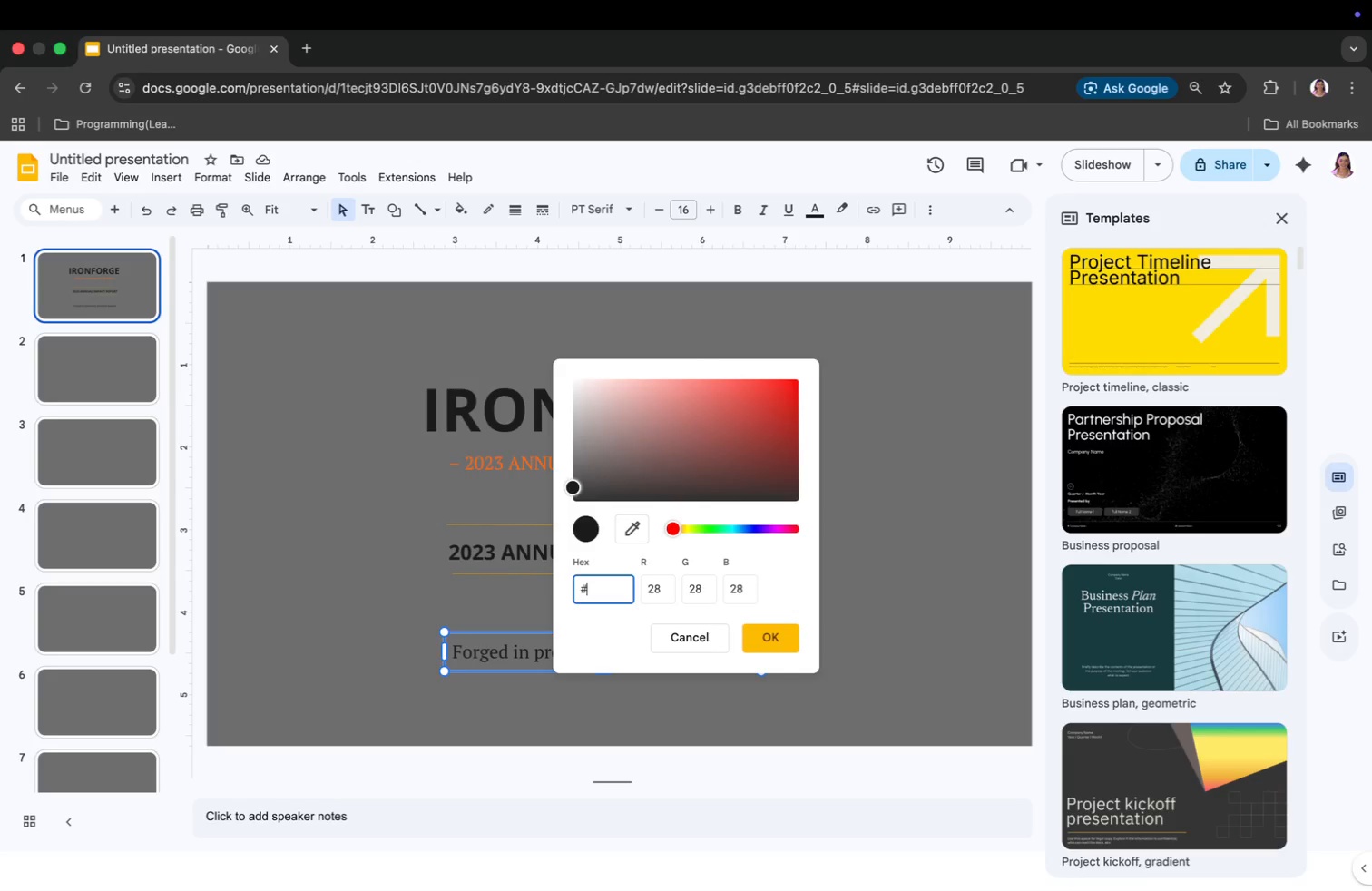 
wait(9.56)
 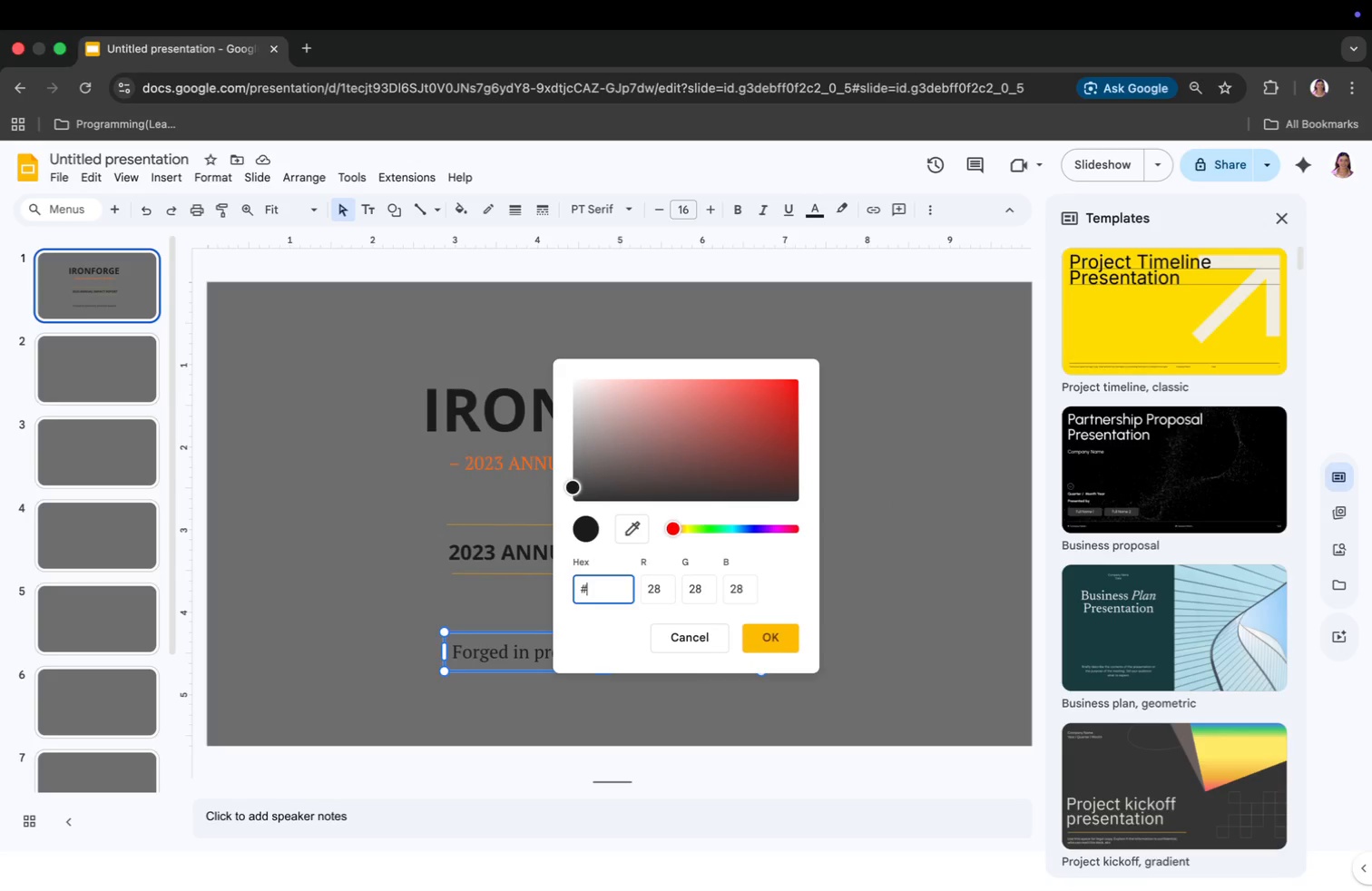 
hold_key(key=F, duration=1.22)
 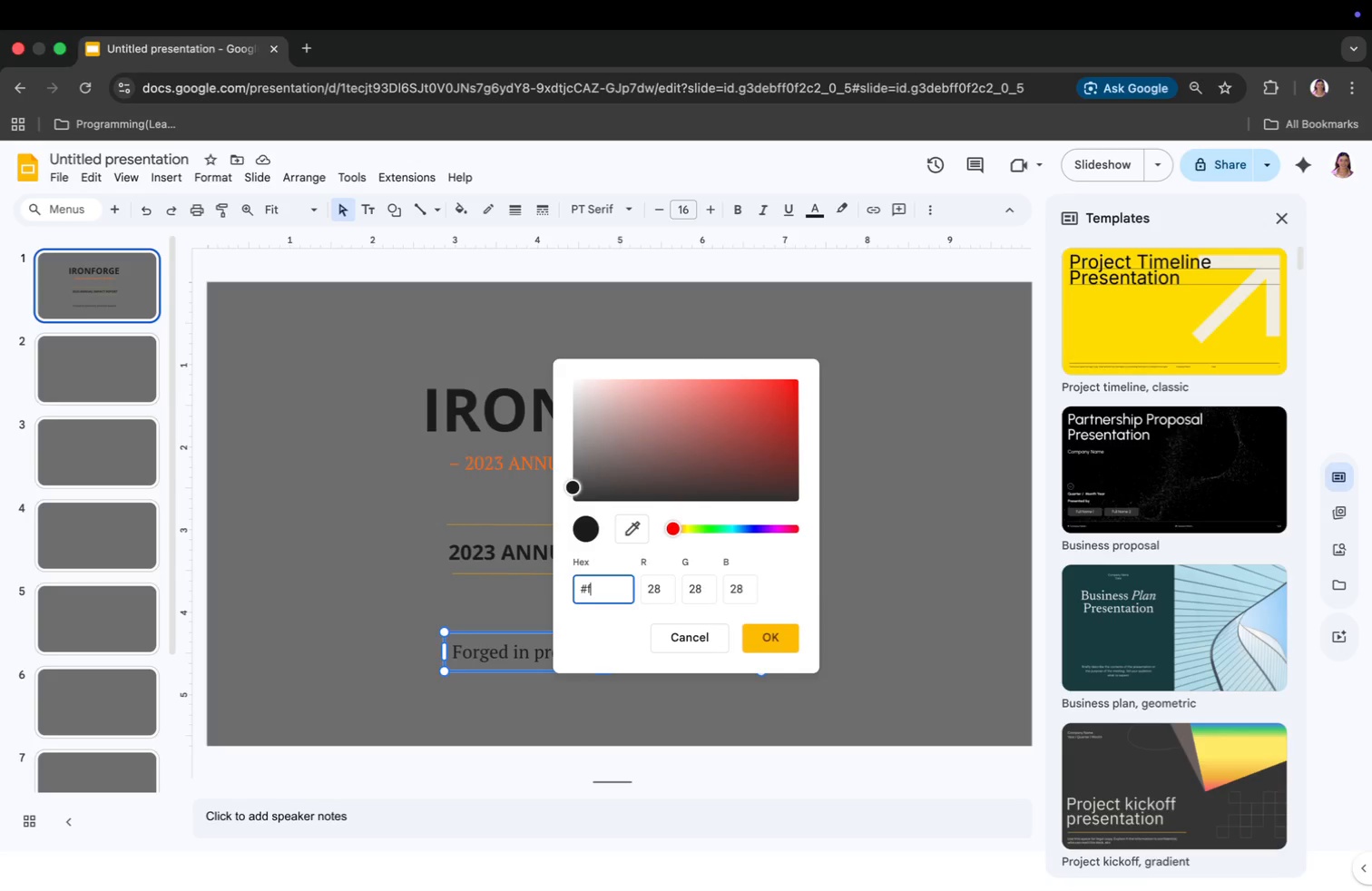 
type(55dc)
 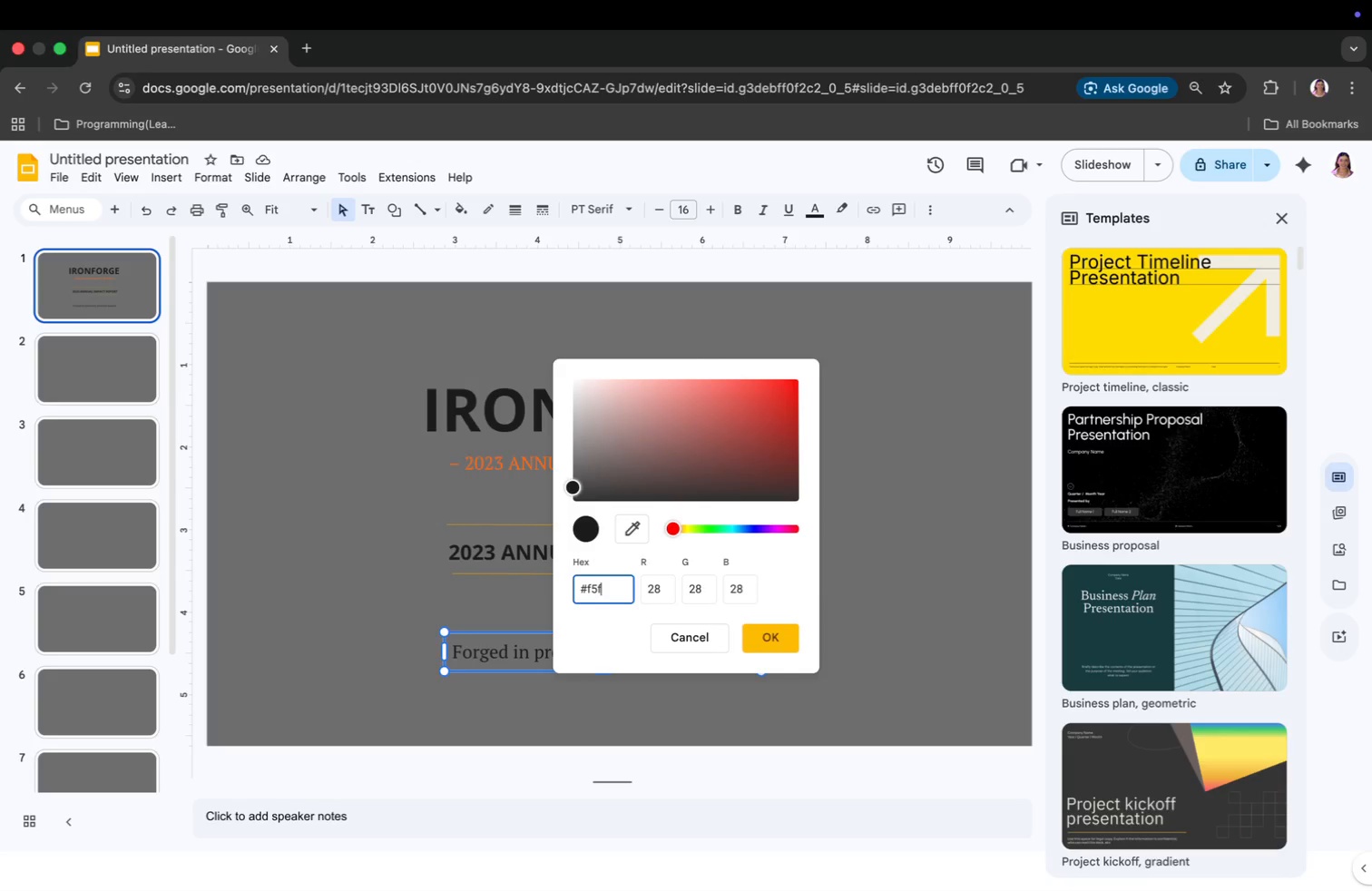 
hold_key(key=F, duration=0.31)
 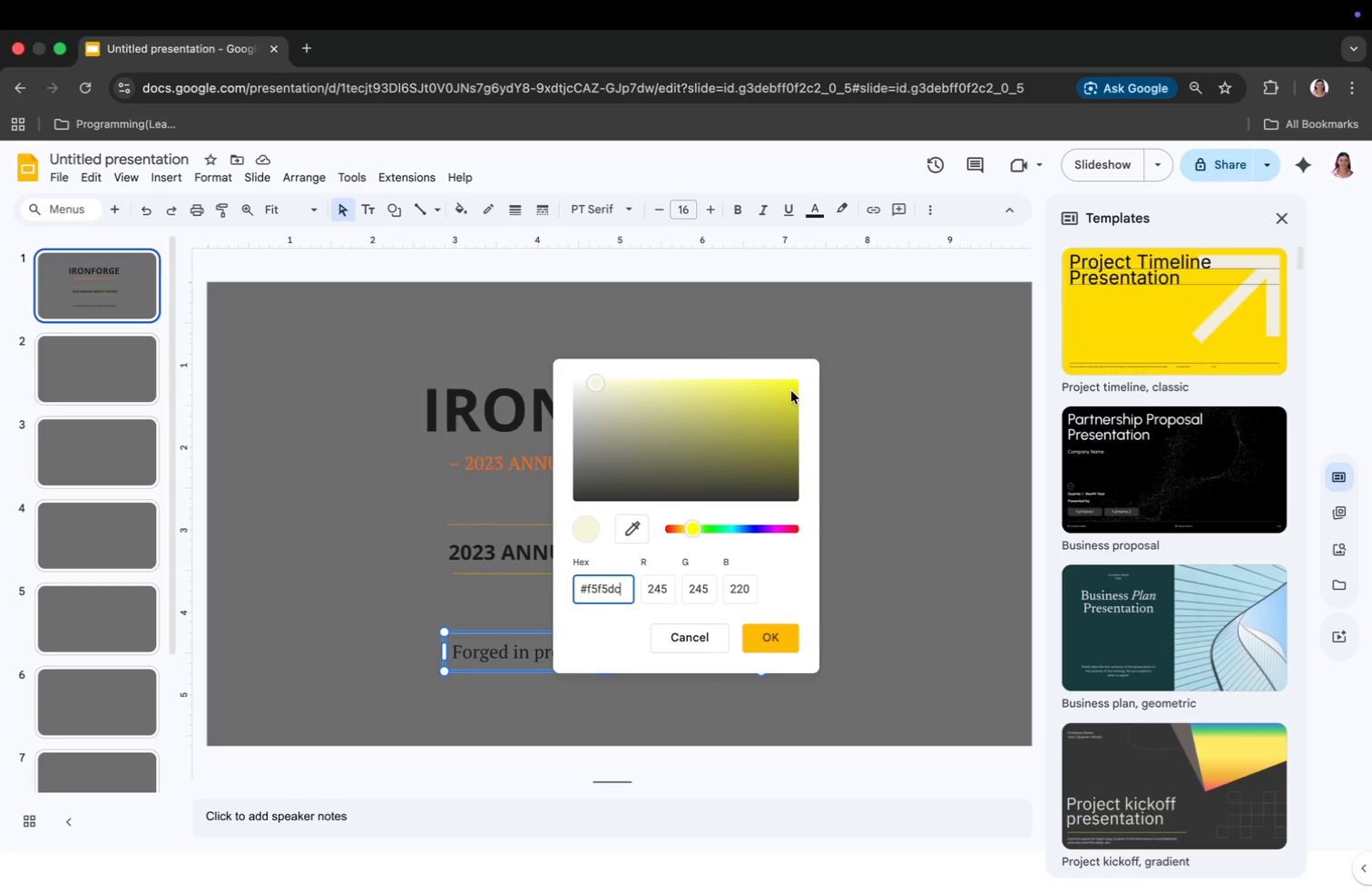 
wait(26.22)
 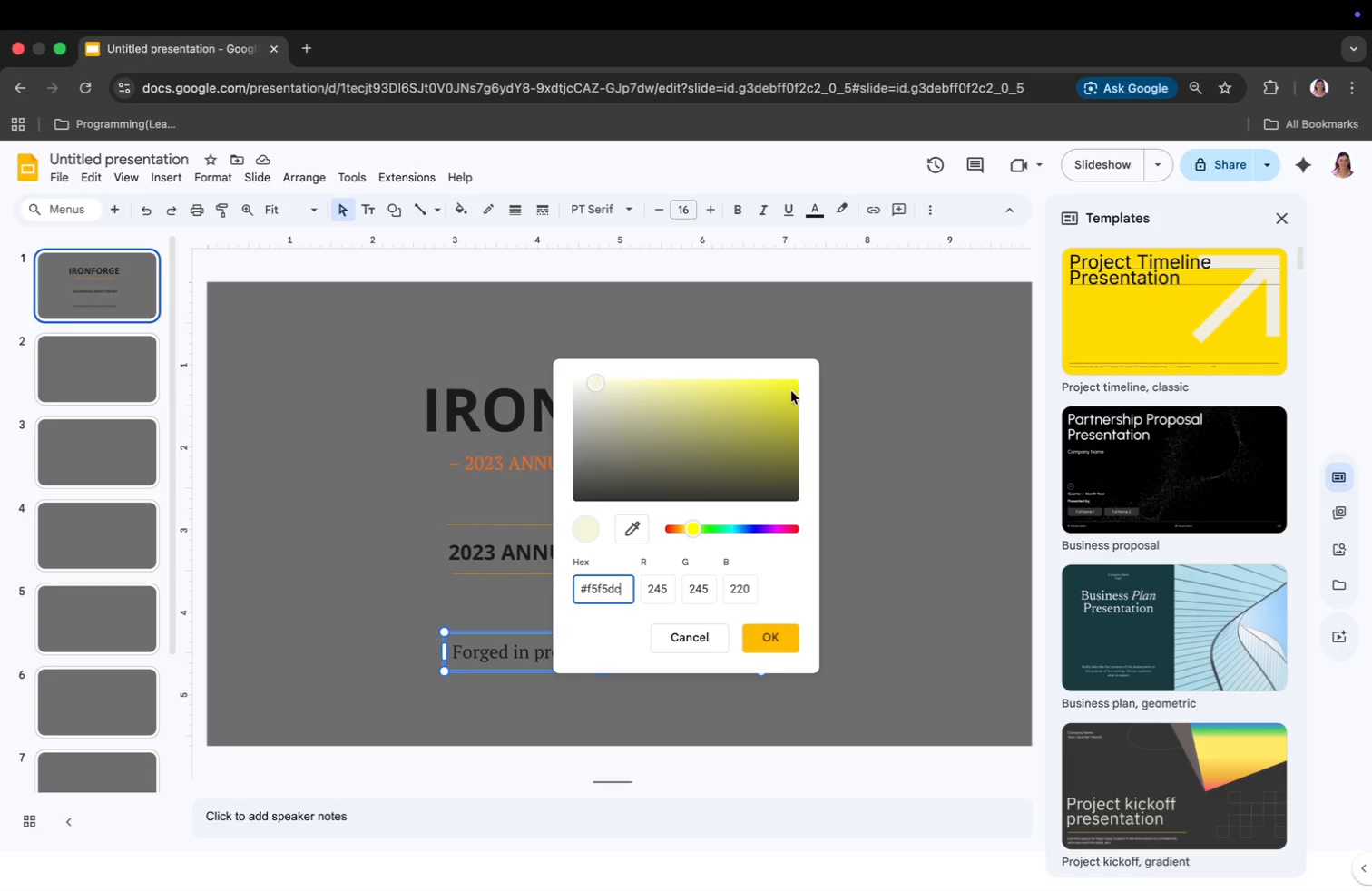 
left_click([578, 383])
 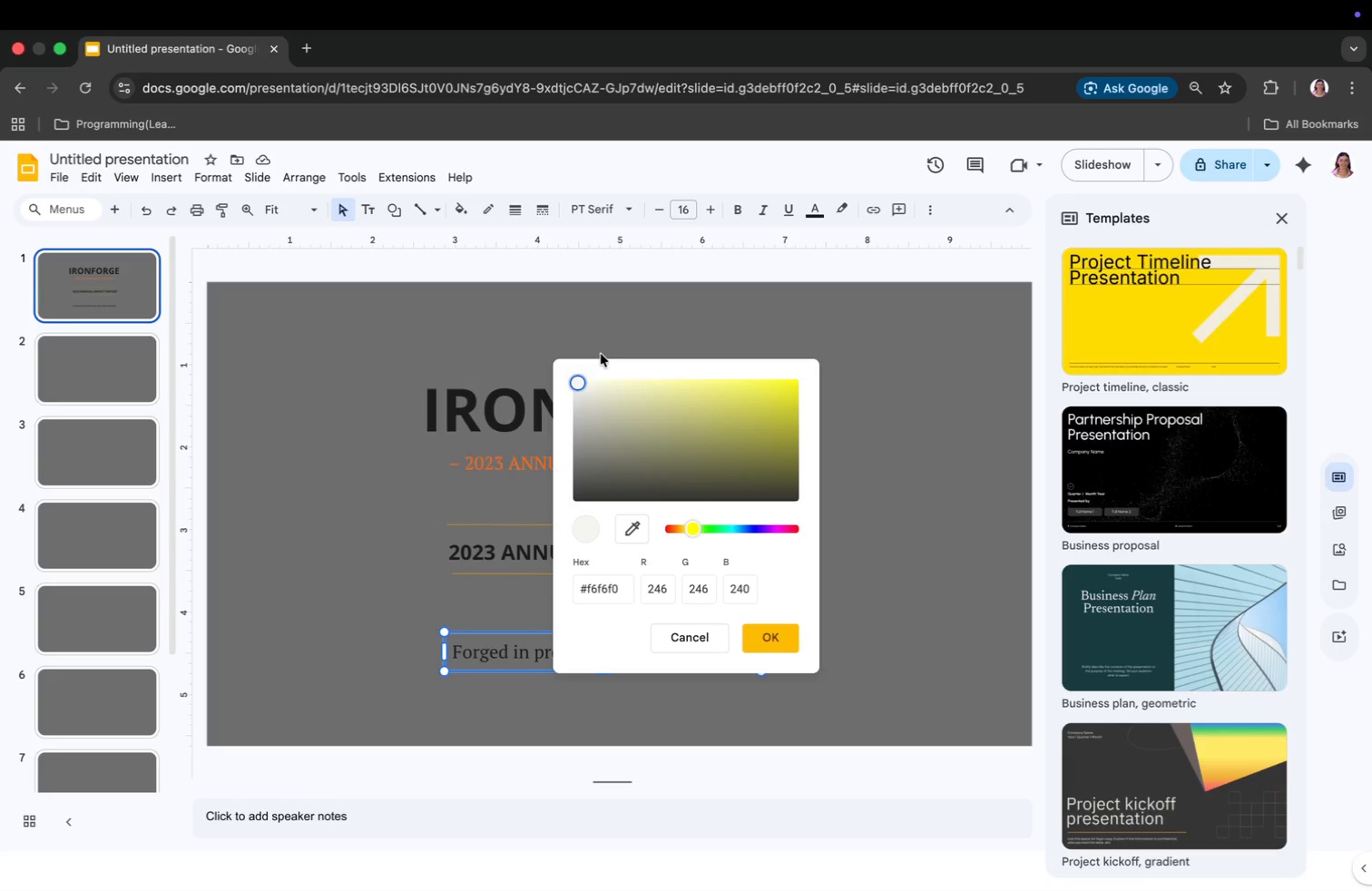 
key(Enter)
 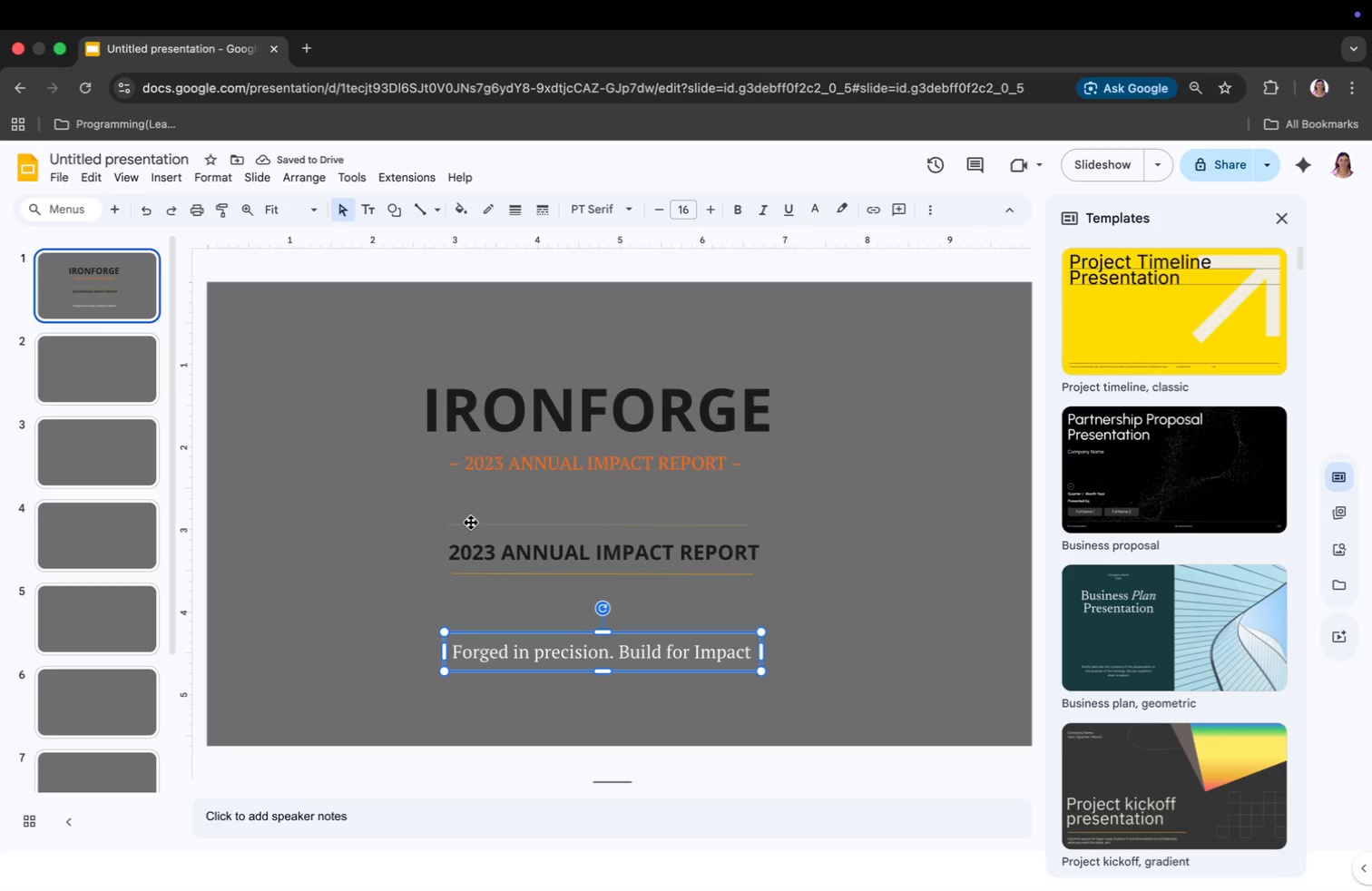 
wait(6.84)
 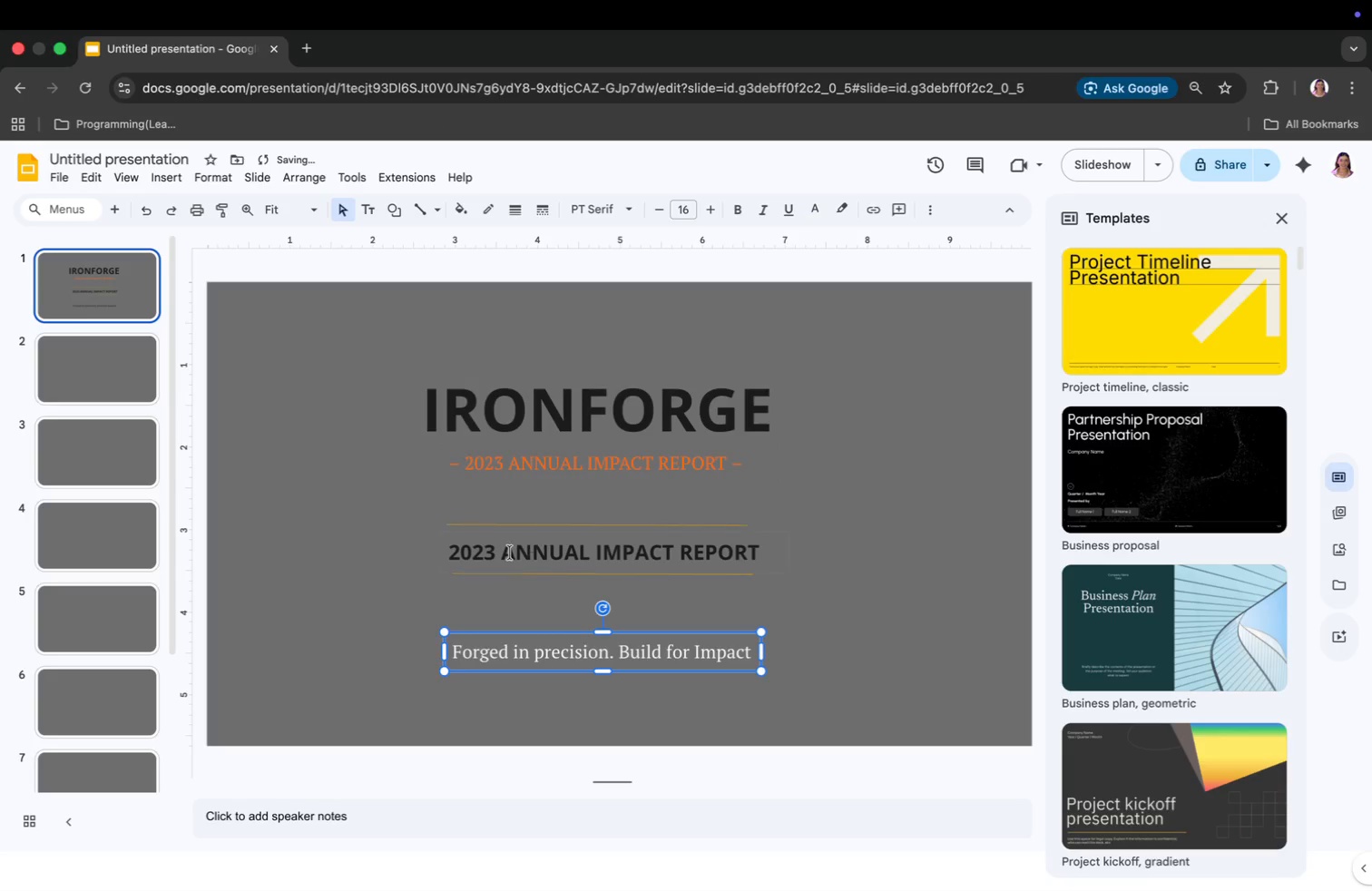 
left_click([482, 526])
 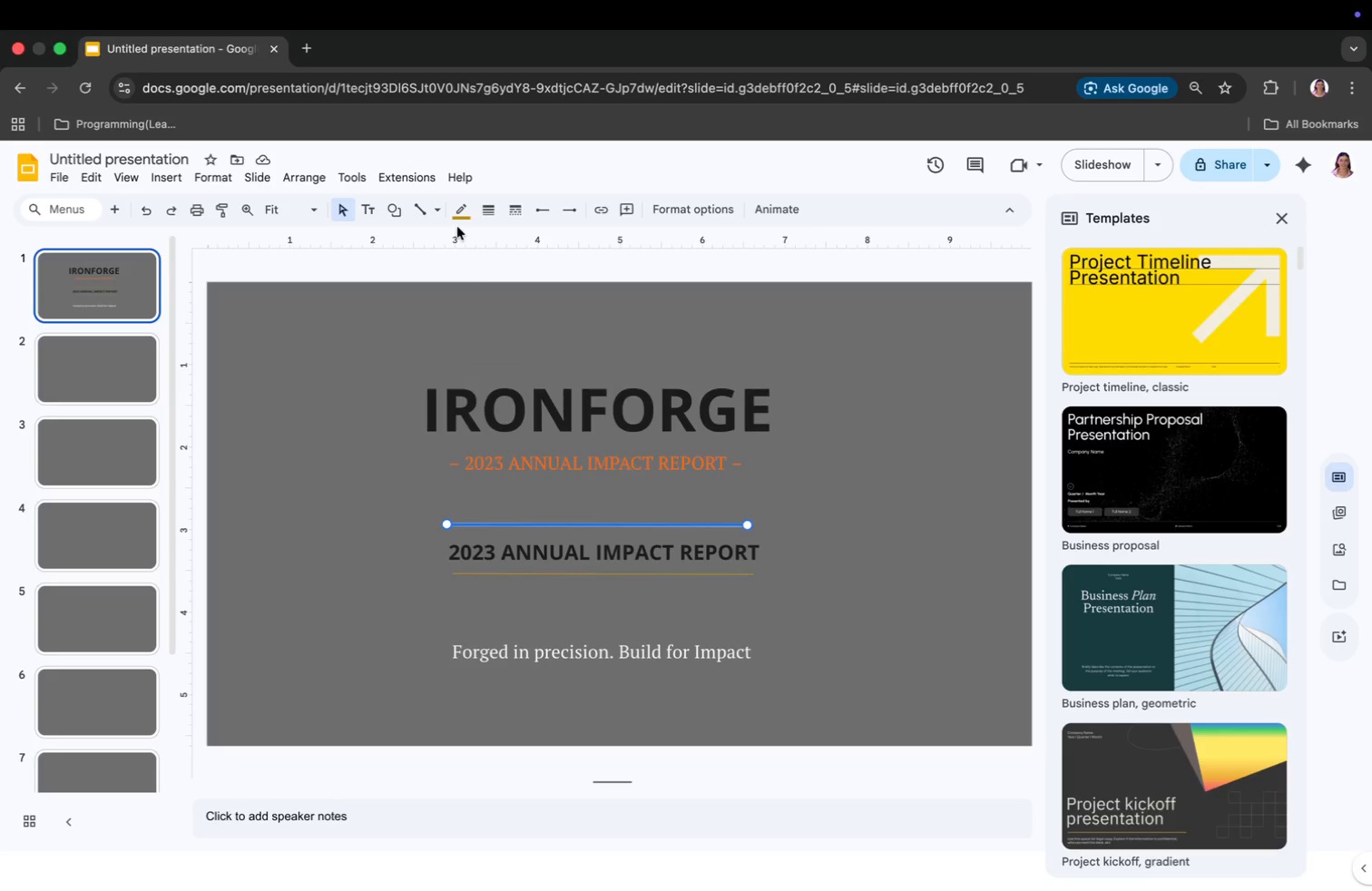 
left_click([315, 494])
 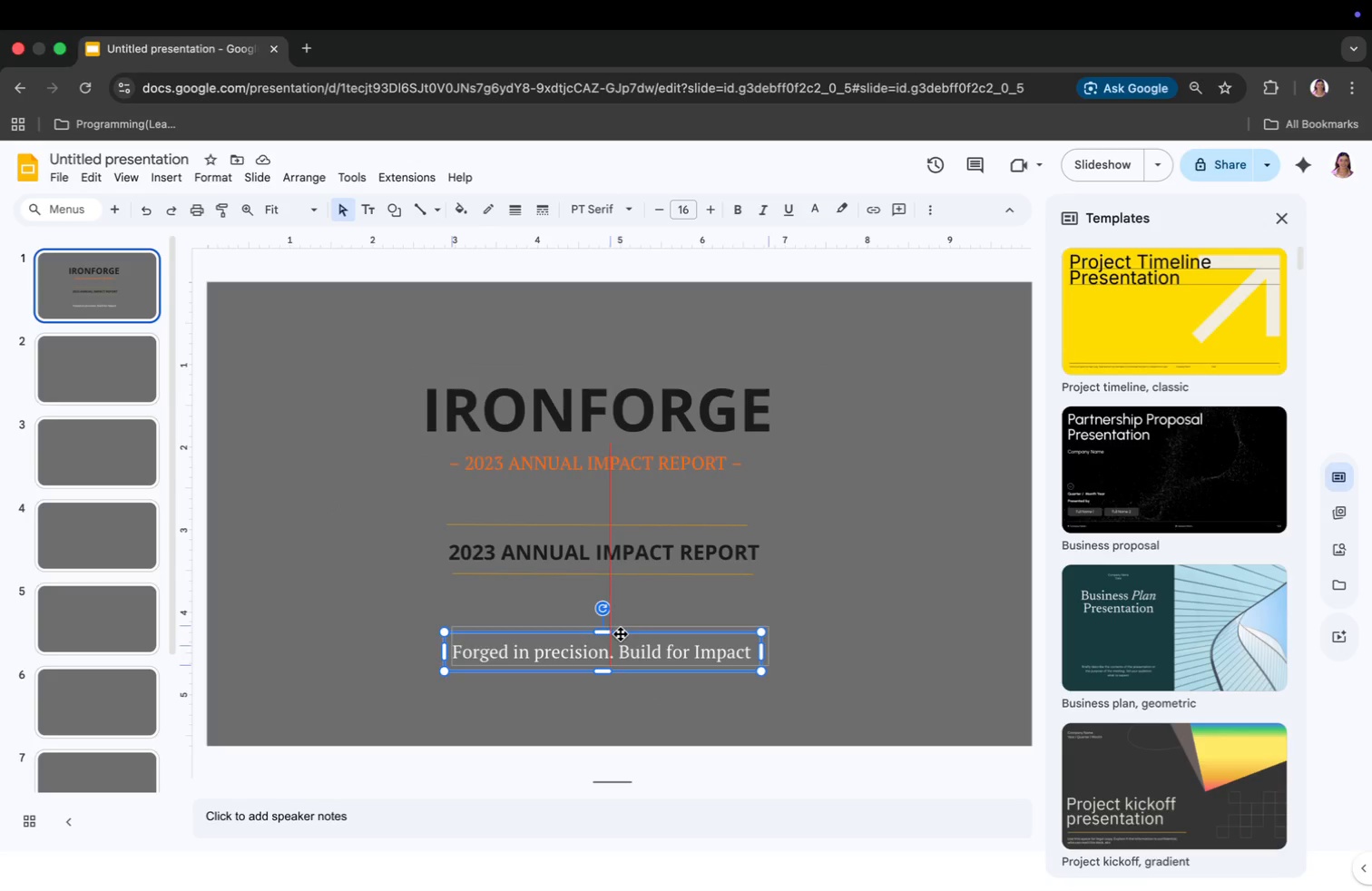 
wait(11.08)
 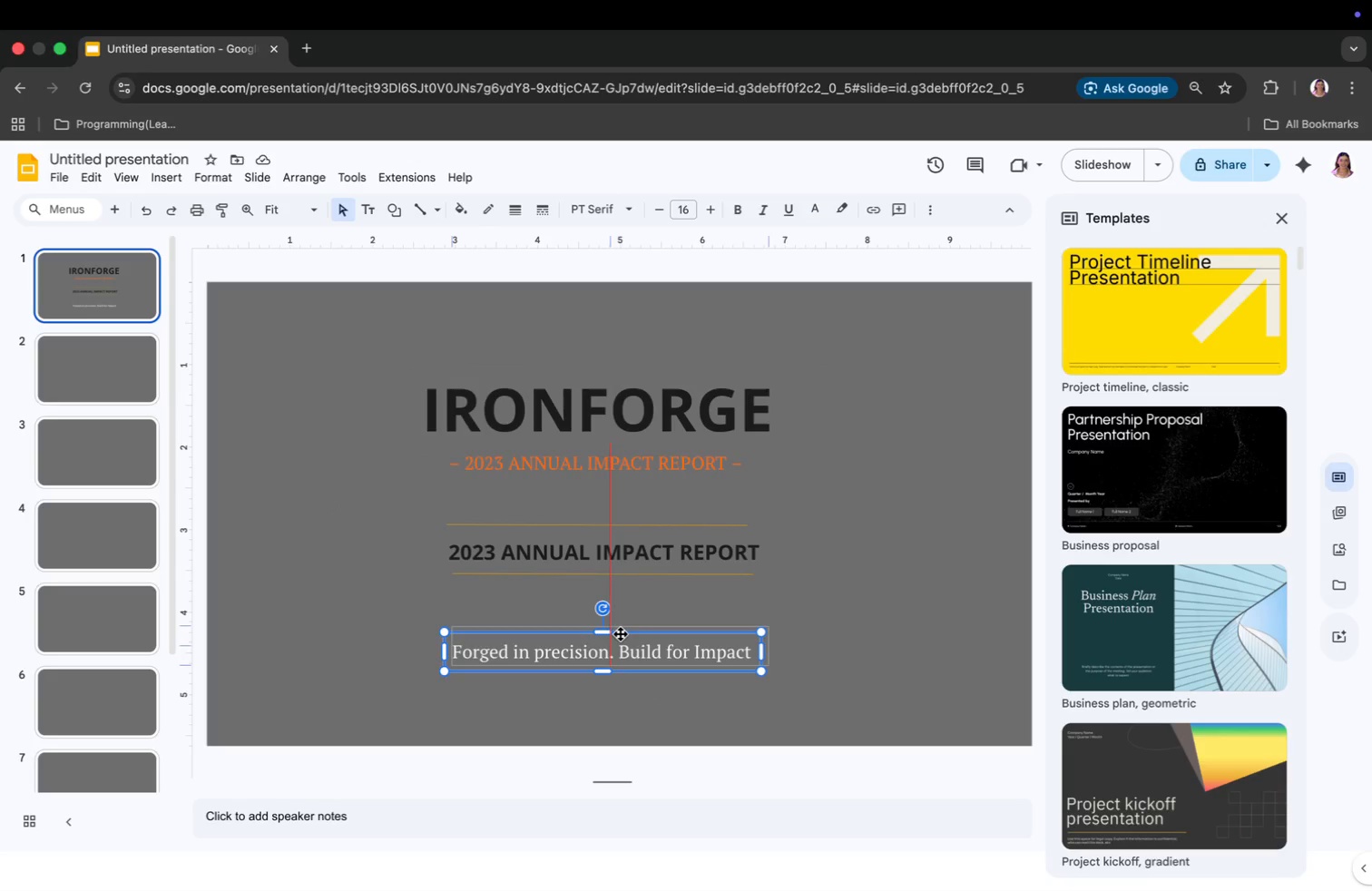 
left_click([608, 637])
 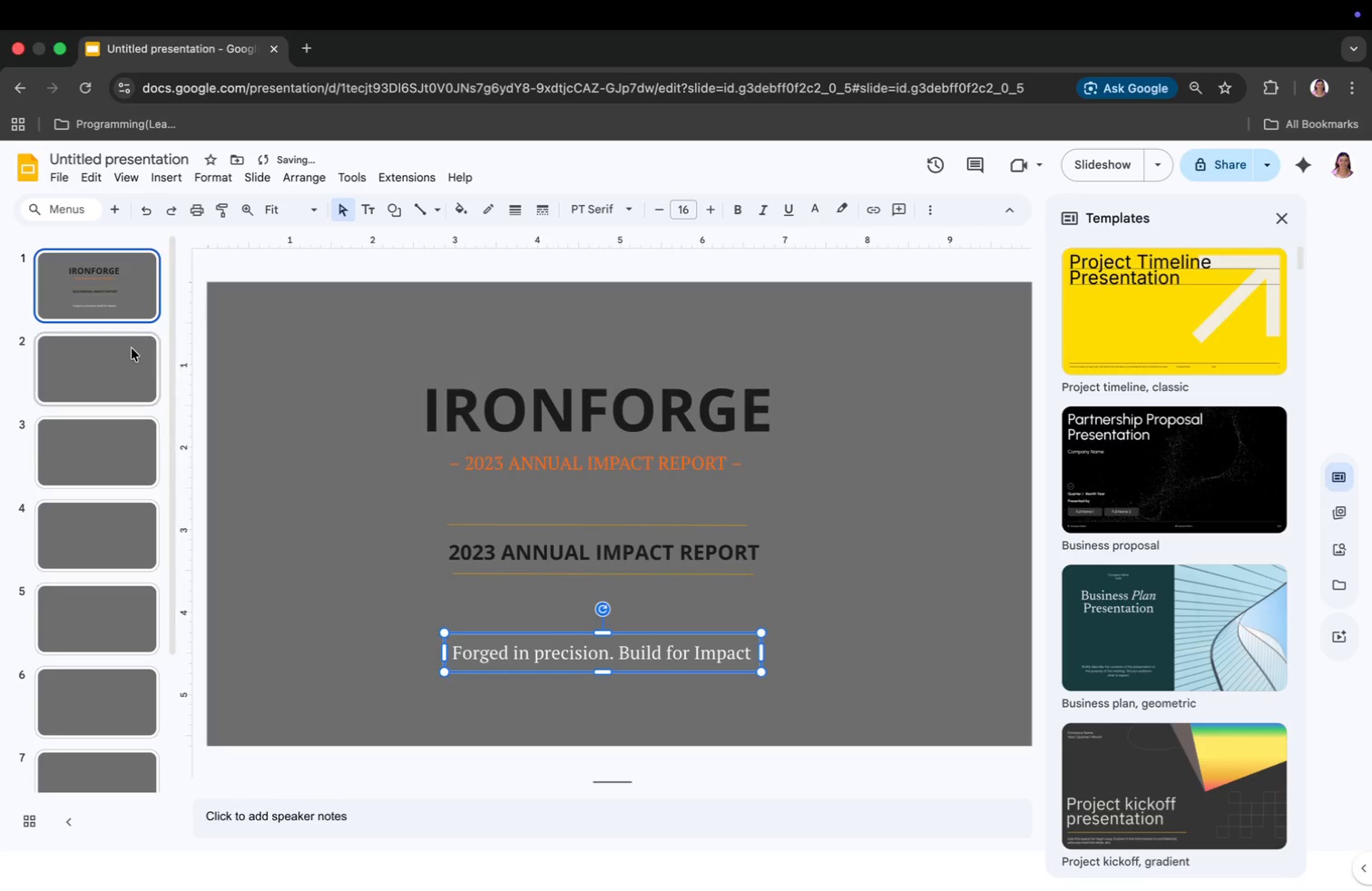 
left_click([122, 352])
 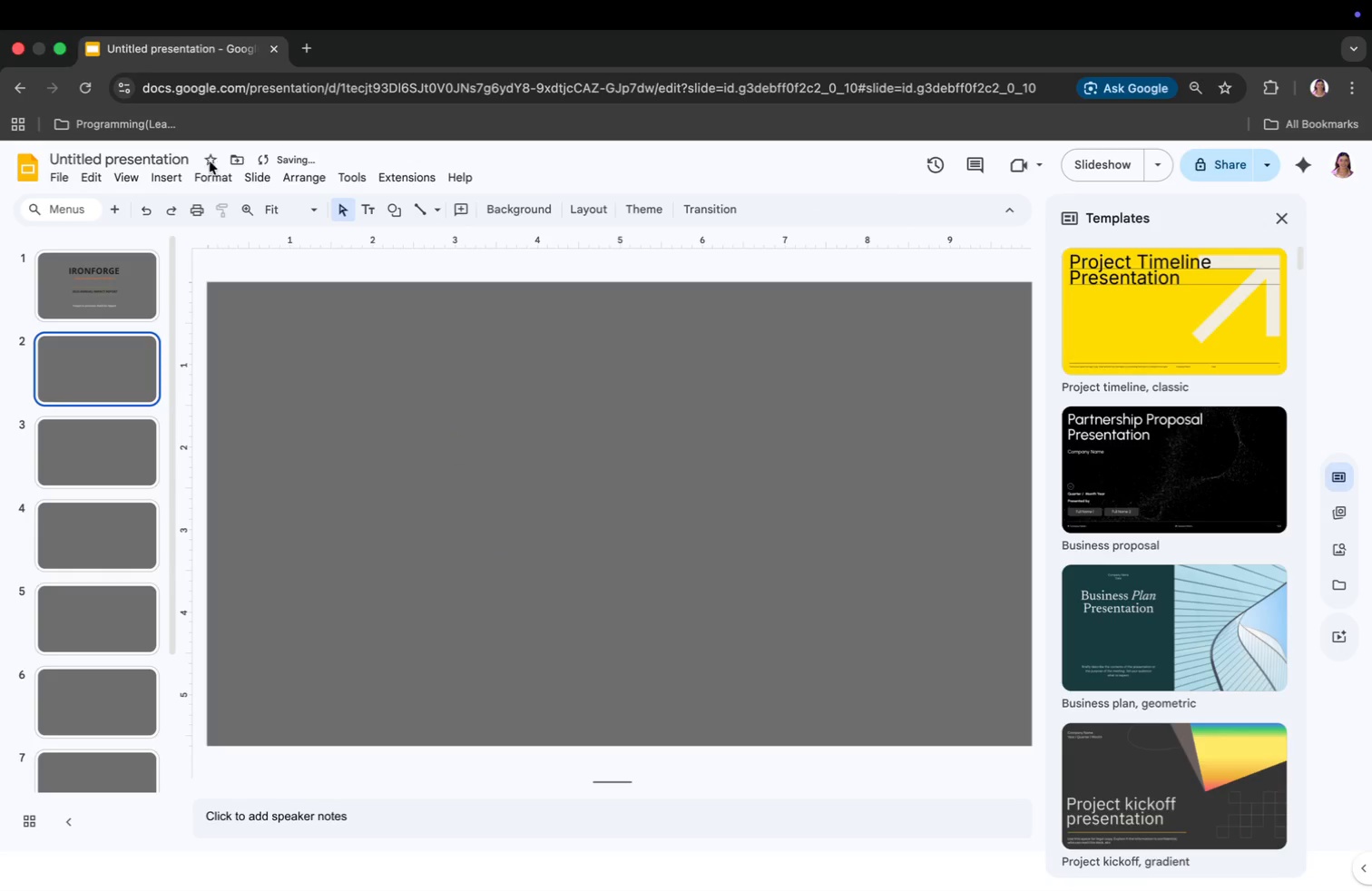 
left_click([164, 171])
 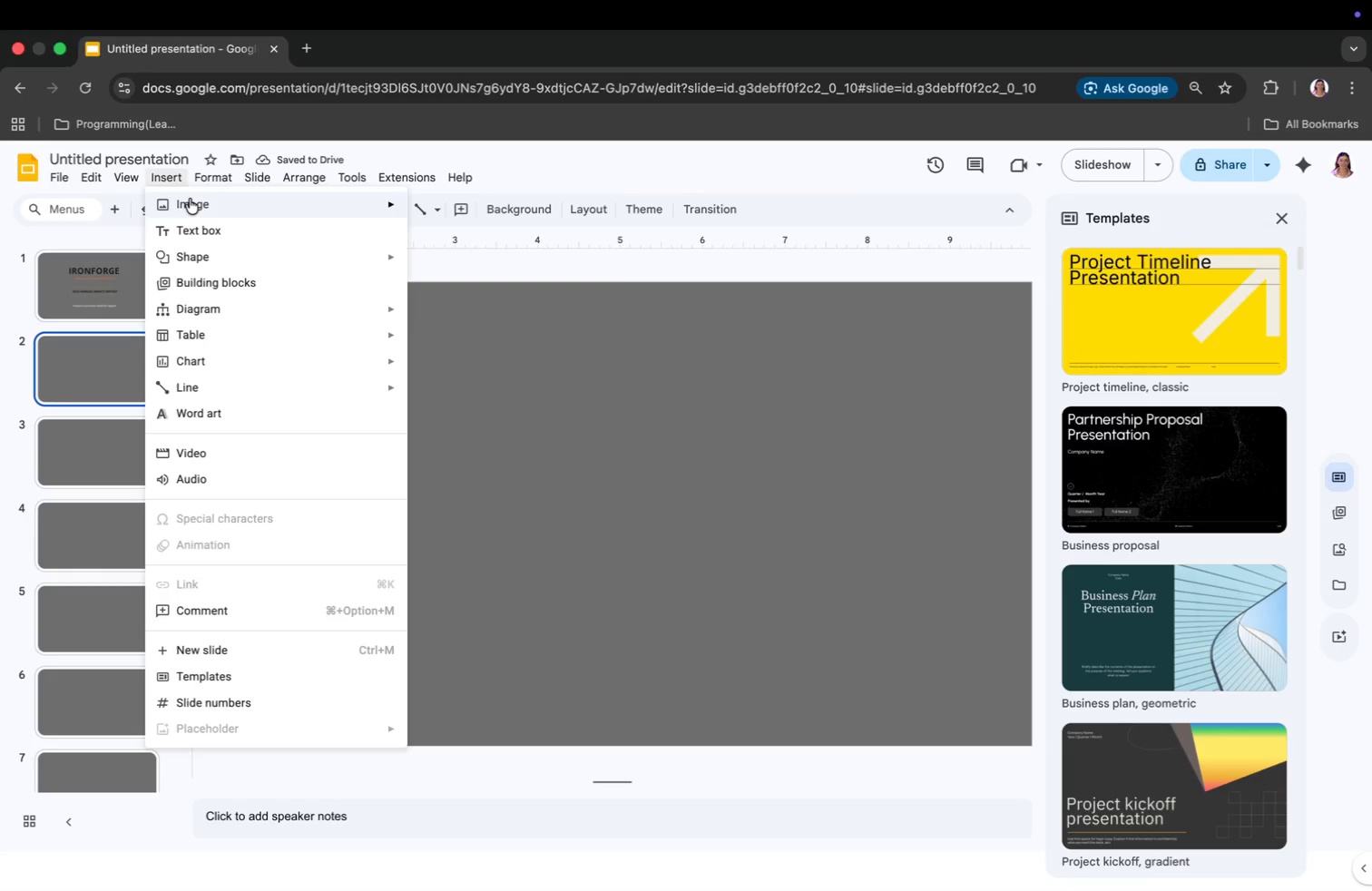 
left_click([190, 201])
 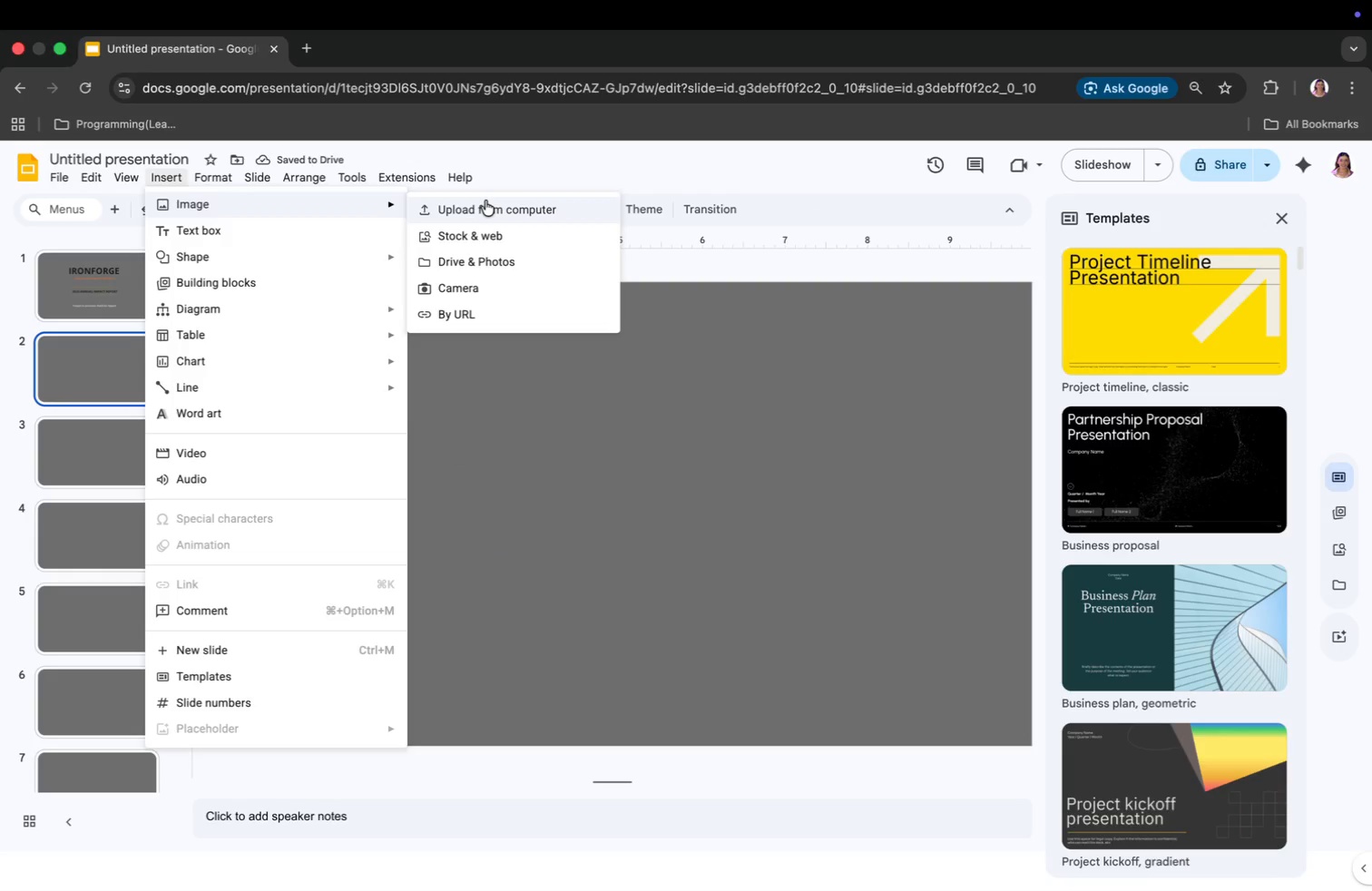 
left_click([485, 201])
 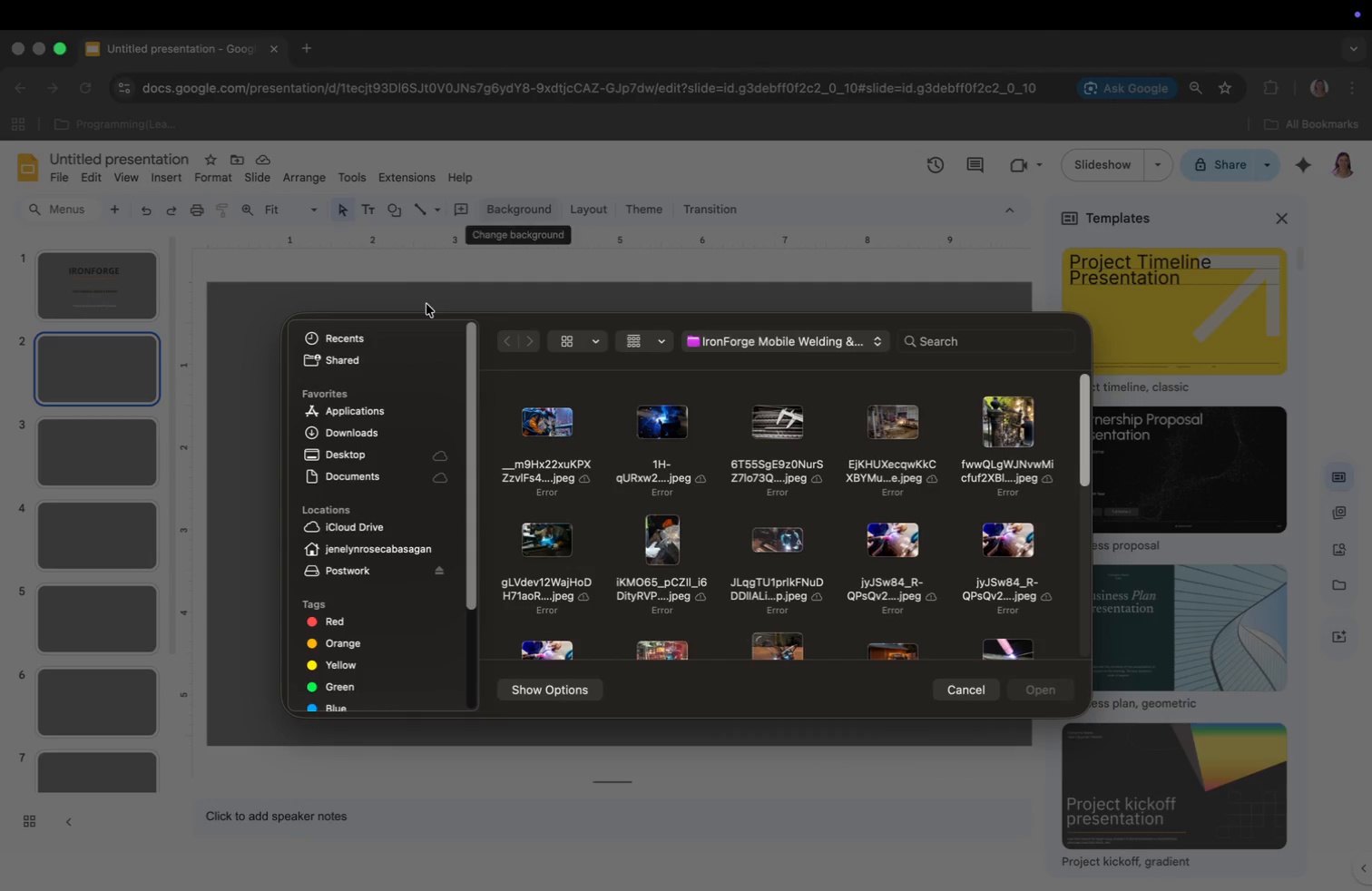 
scroll: coordinate [973, 572], scroll_direction: down, amount: 6.0
 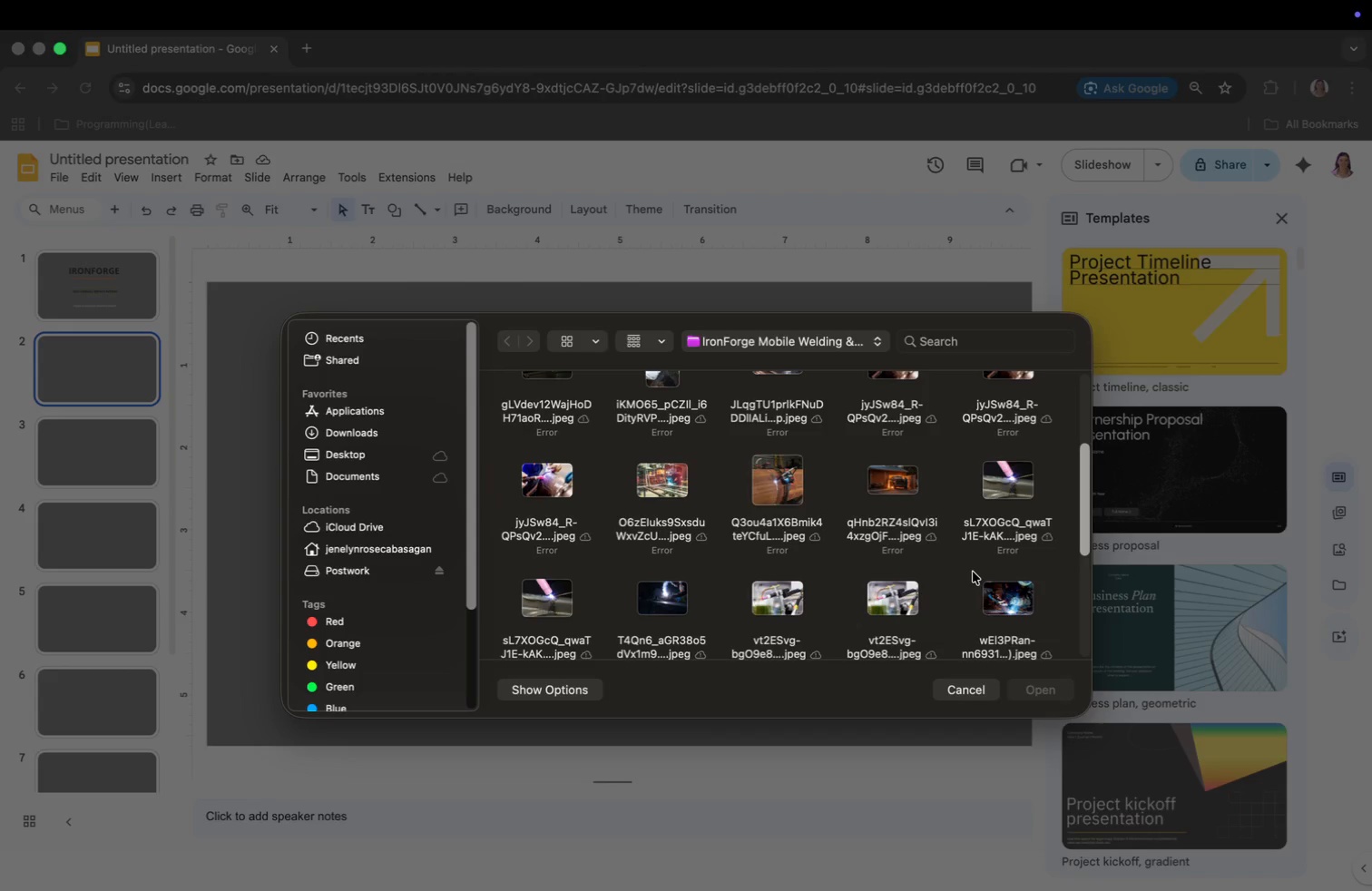 
scroll: coordinate [973, 572], scroll_direction: up, amount: 17.0
 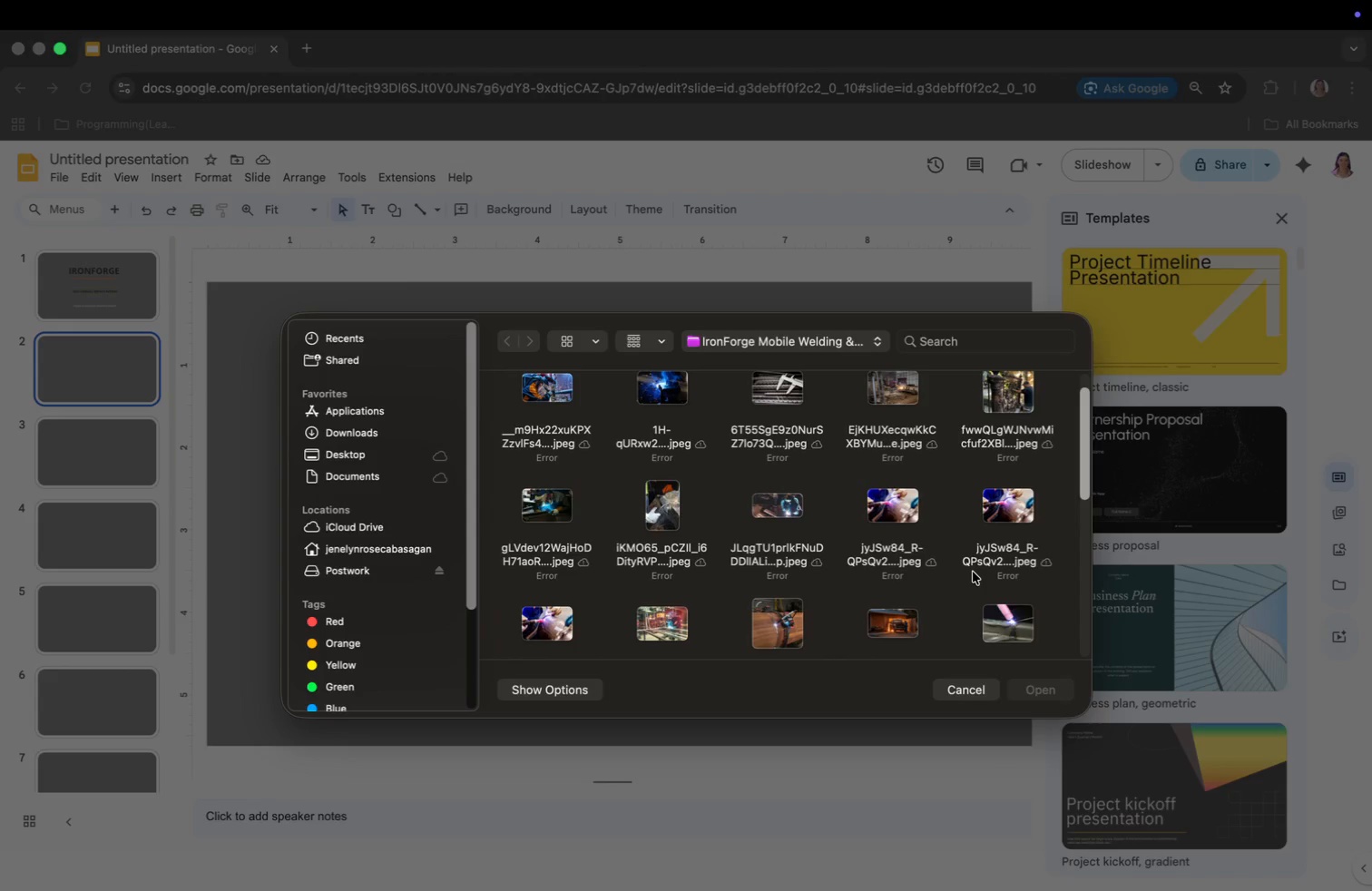 
scroll: coordinate [973, 572], scroll_direction: down, amount: 41.0
 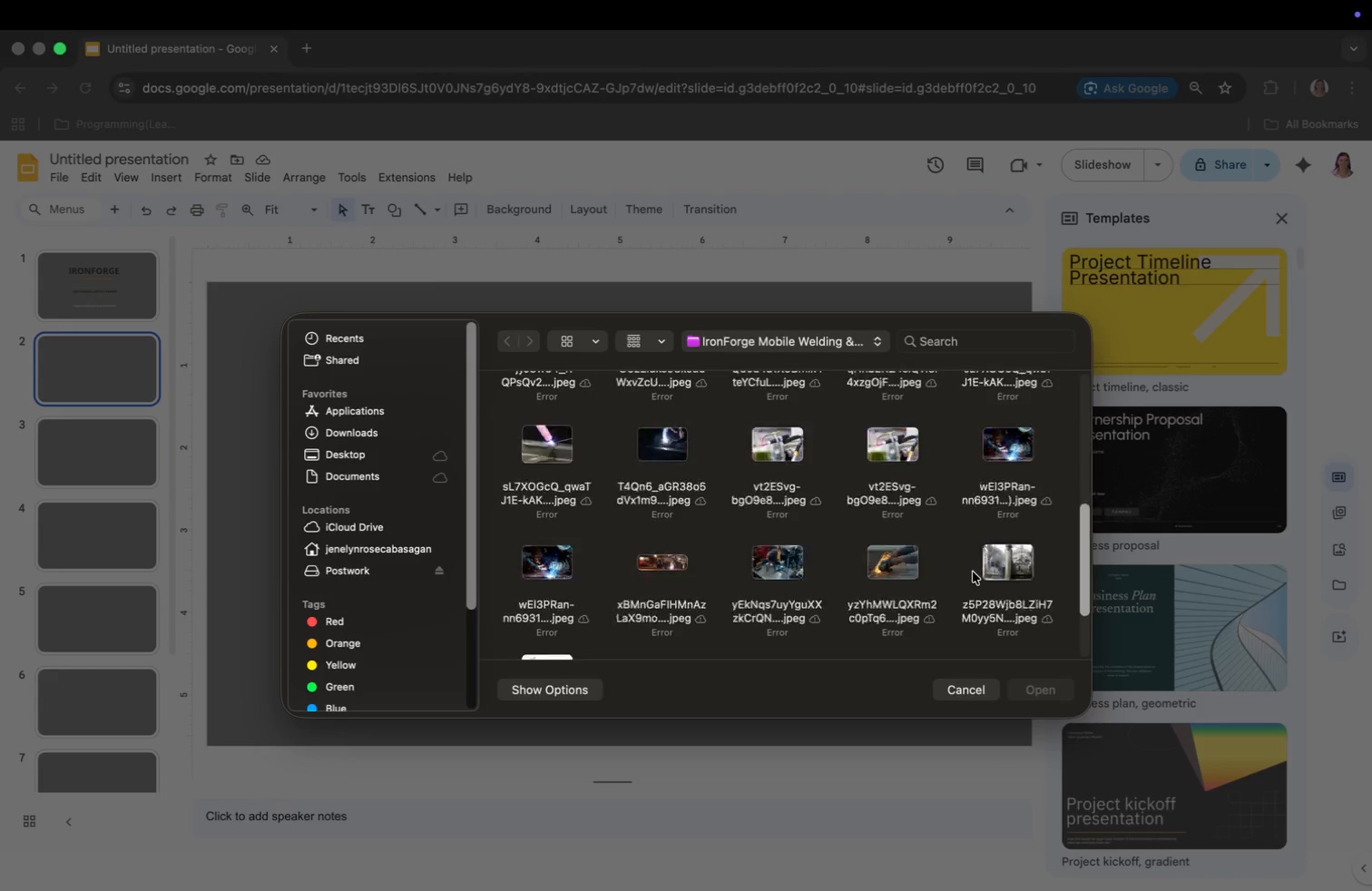 
scroll: coordinate [776, 576], scroll_direction: up, amount: 53.0
 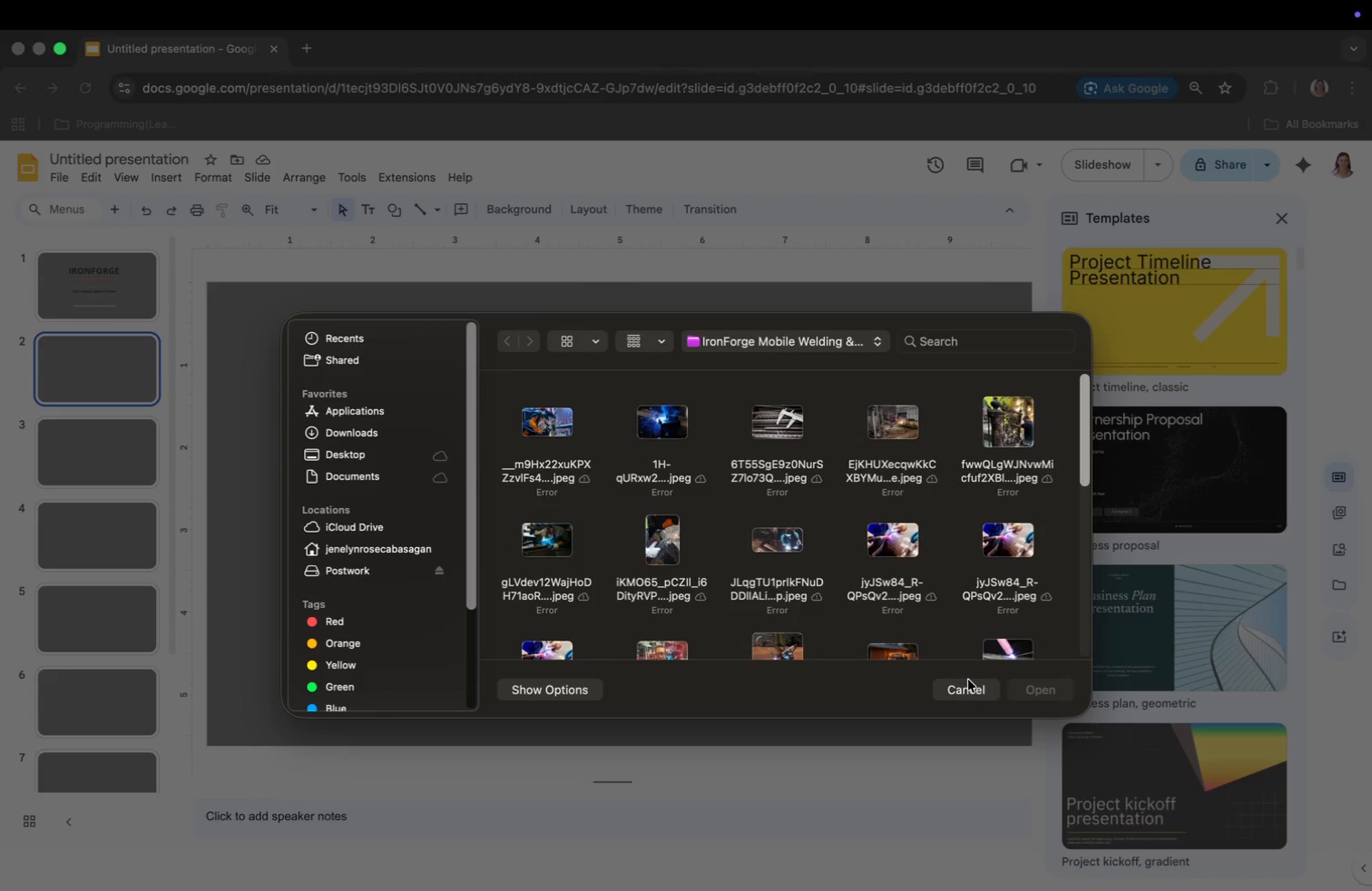 
left_click([968, 680])
 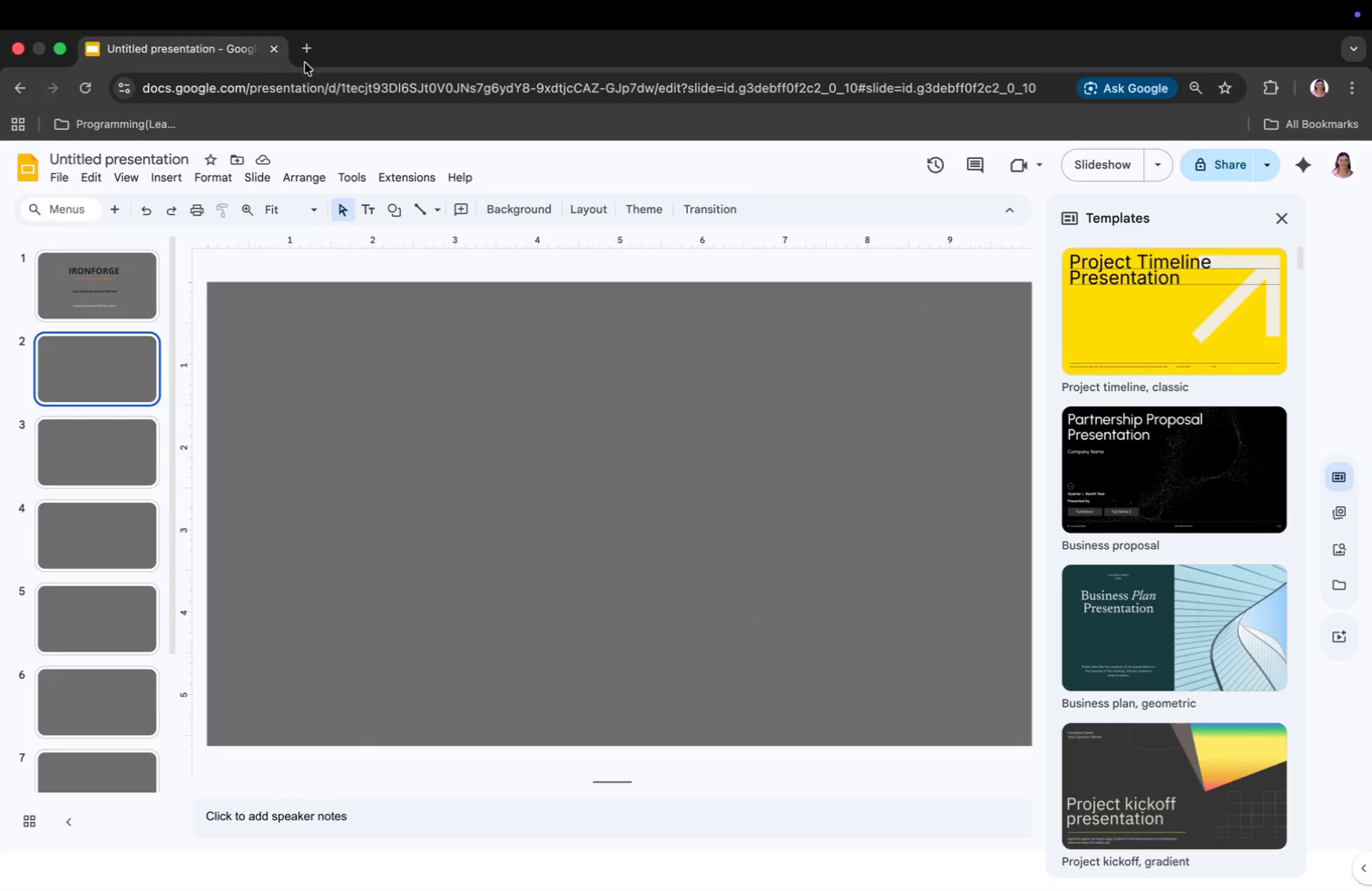 
left_click([305, 50])
 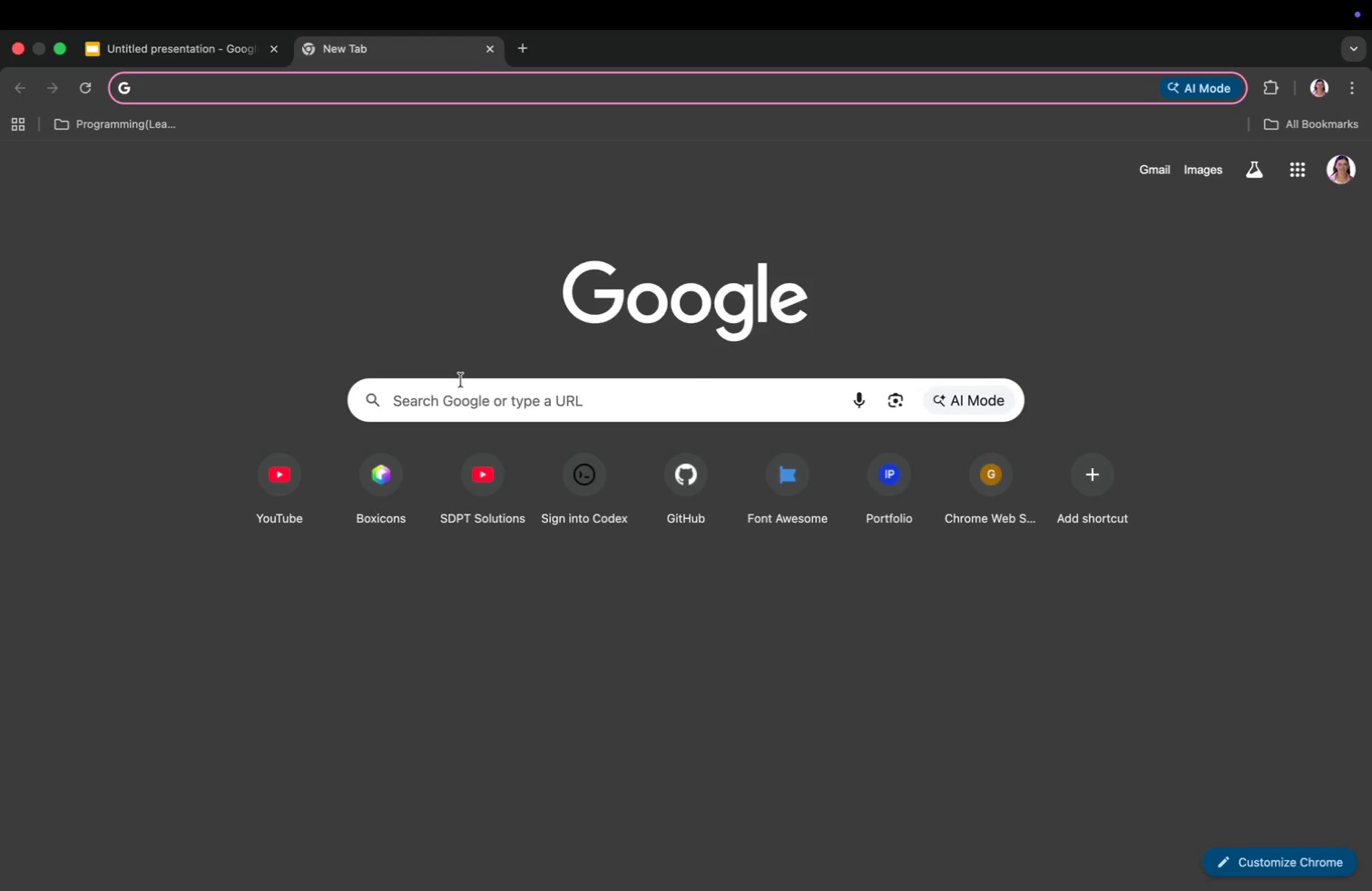 
left_click([458, 398])
 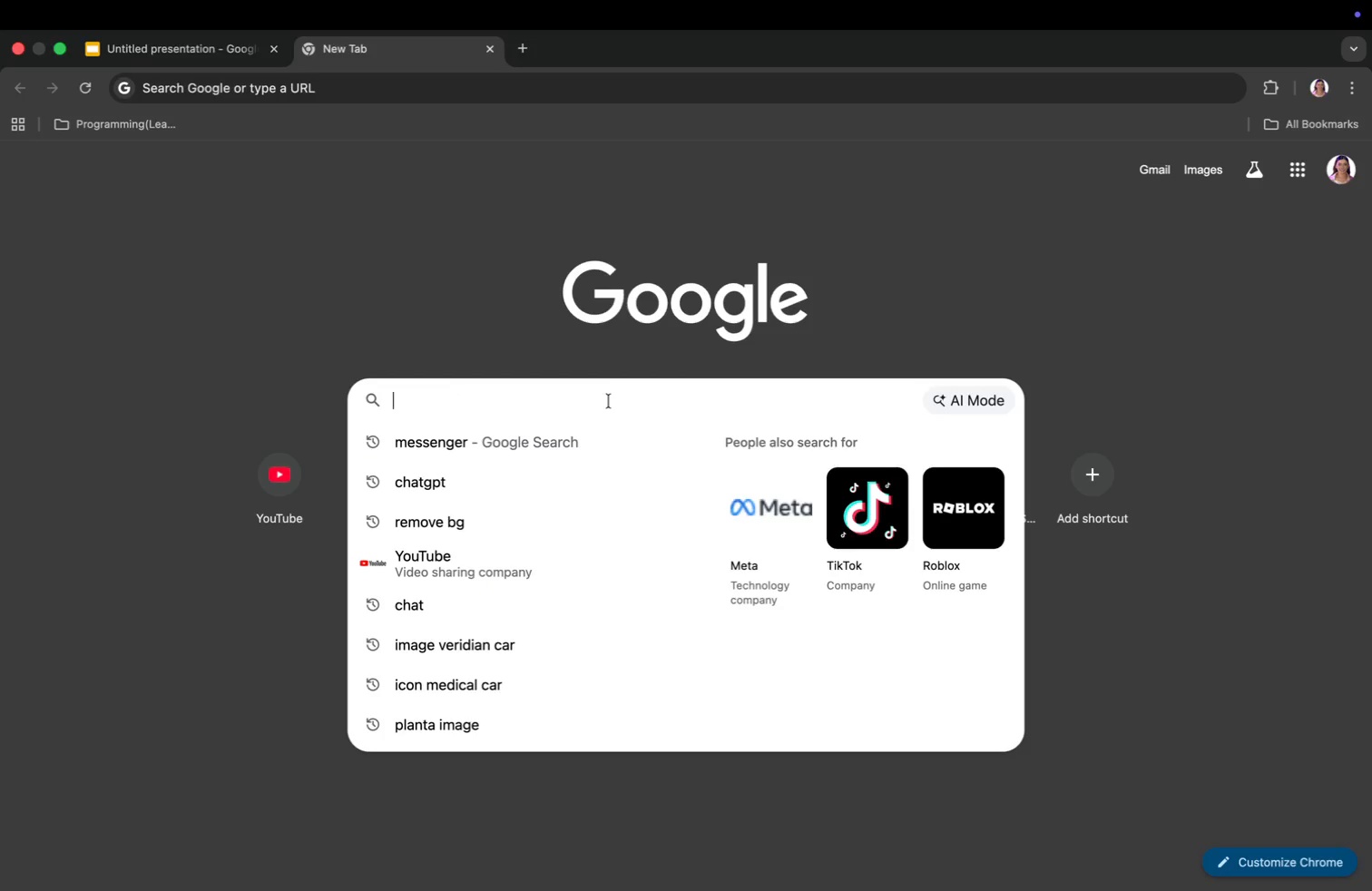 
wait(5.82)
 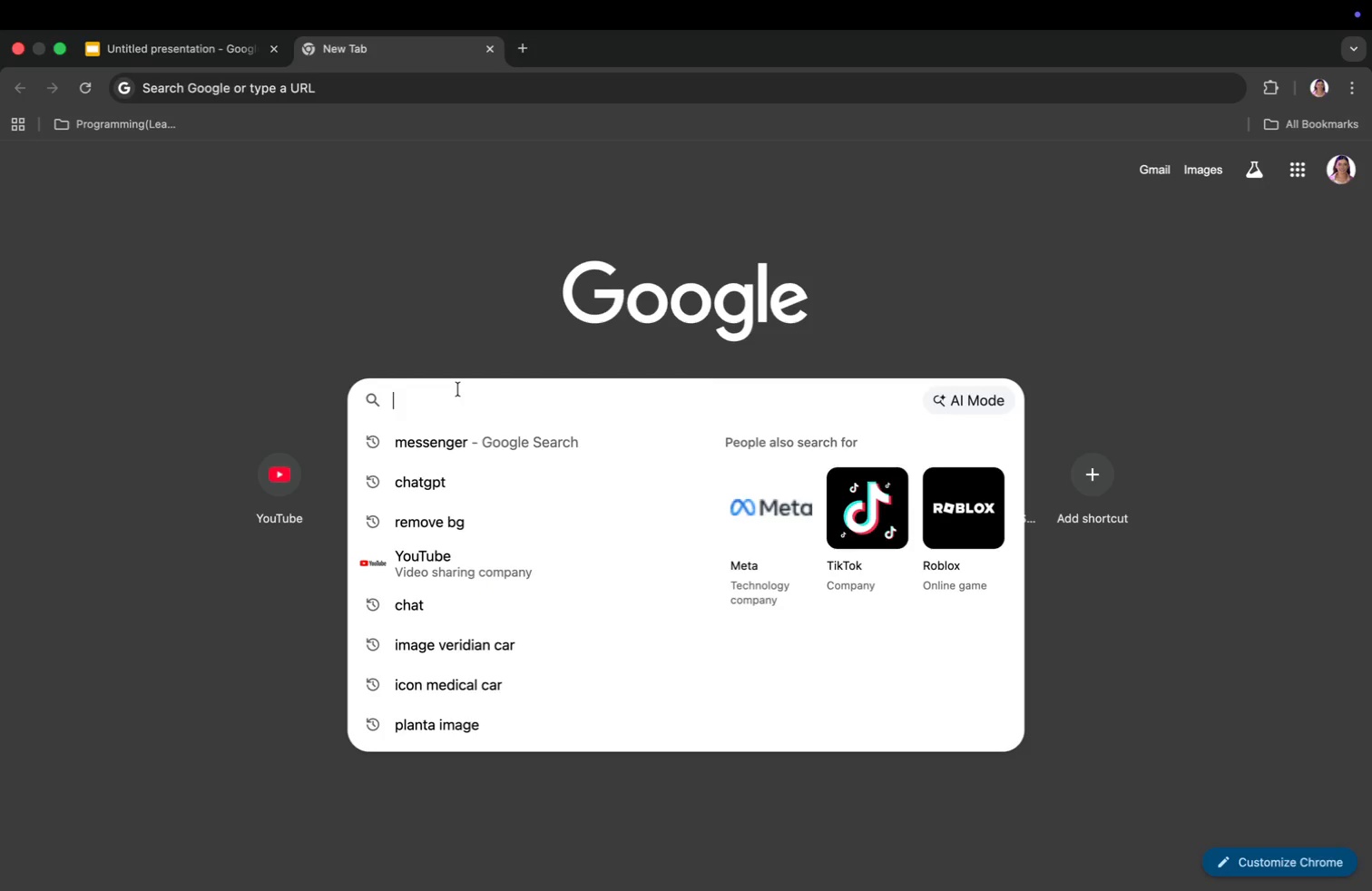 
type(welding work for background)
 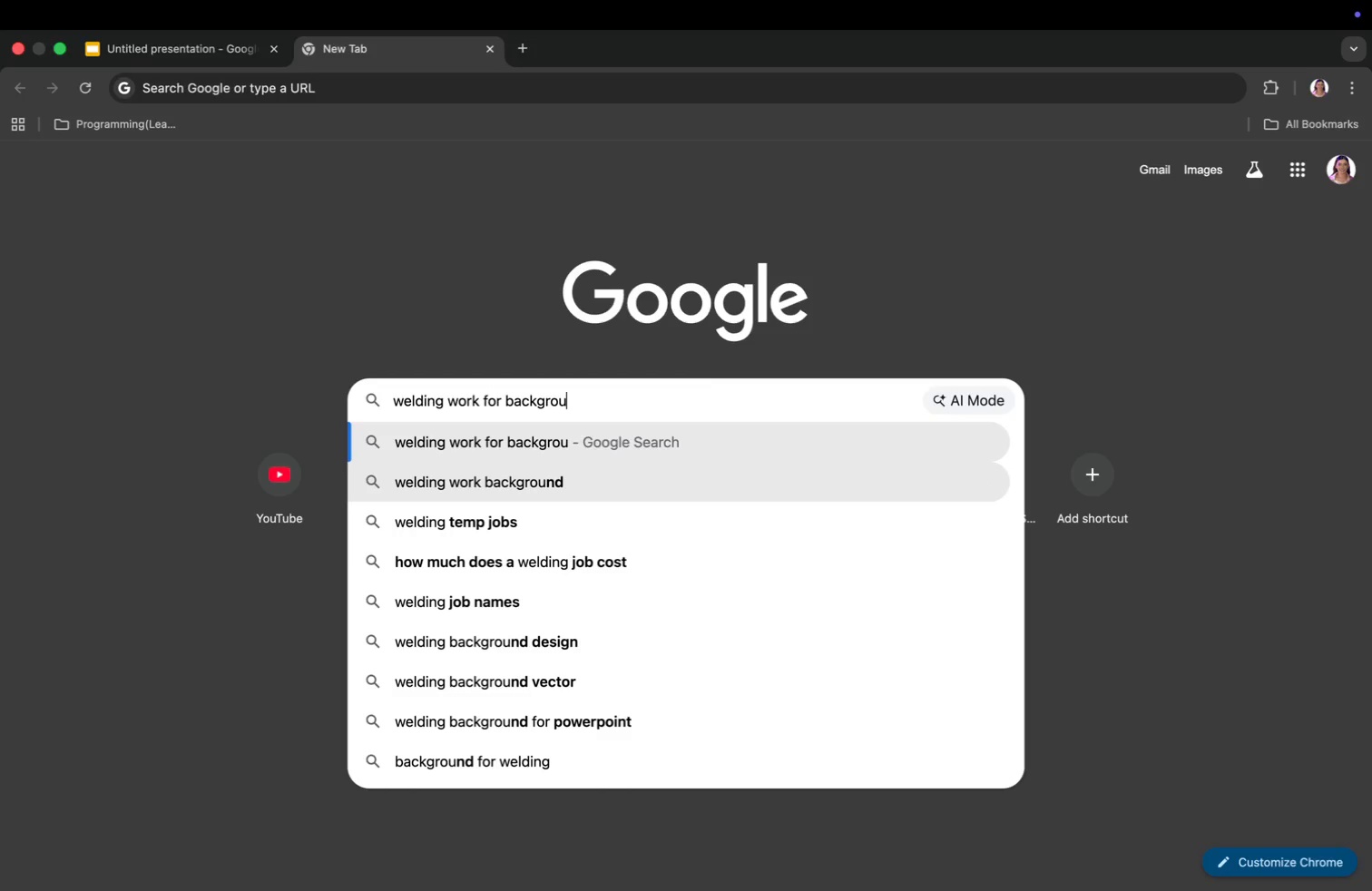 
key(Enter)
 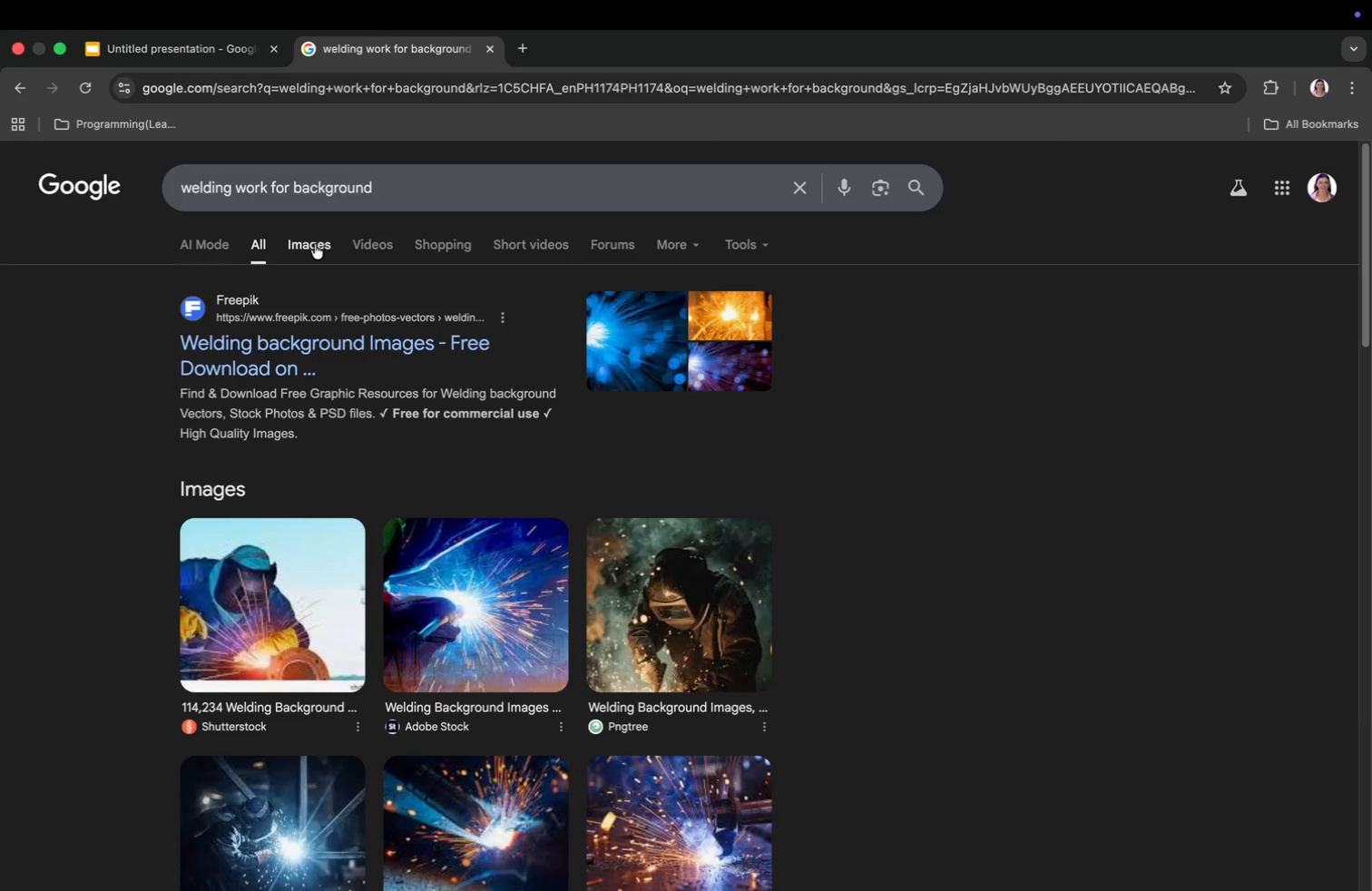 
left_click([315, 234])
 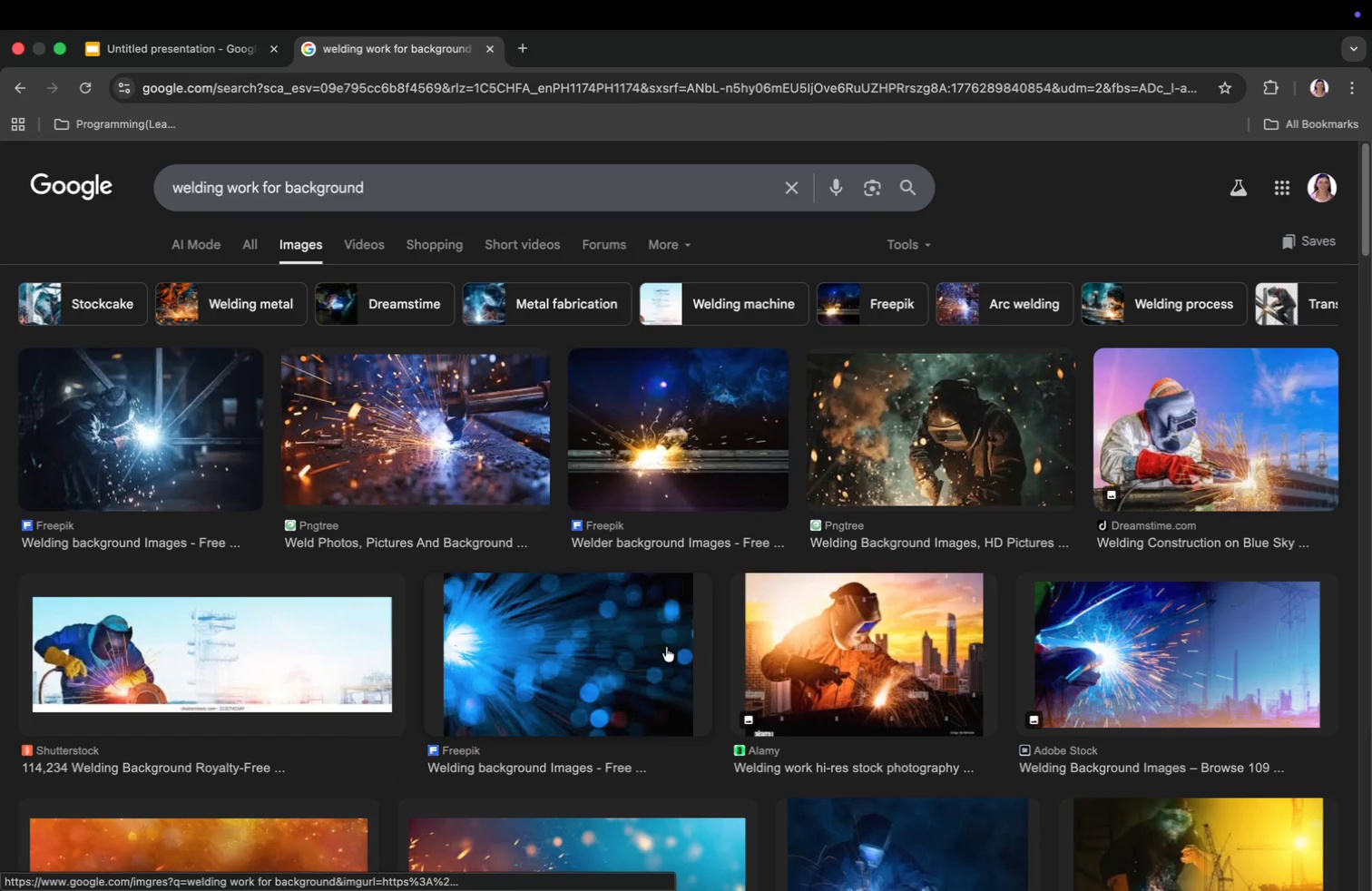 
left_click([963, 453])
 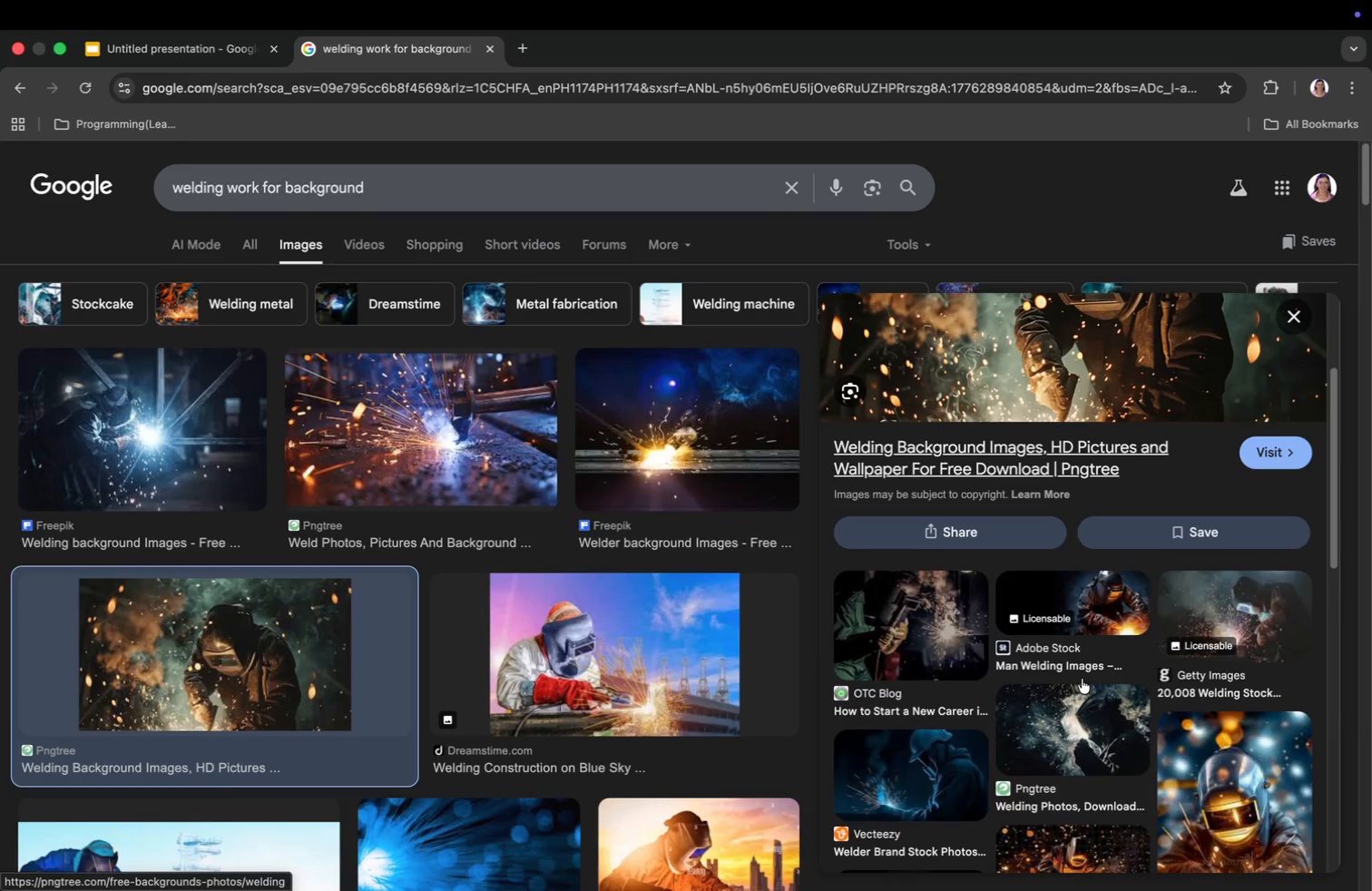 
scroll: coordinate [1082, 679], scroll_direction: down, amount: 18.0
 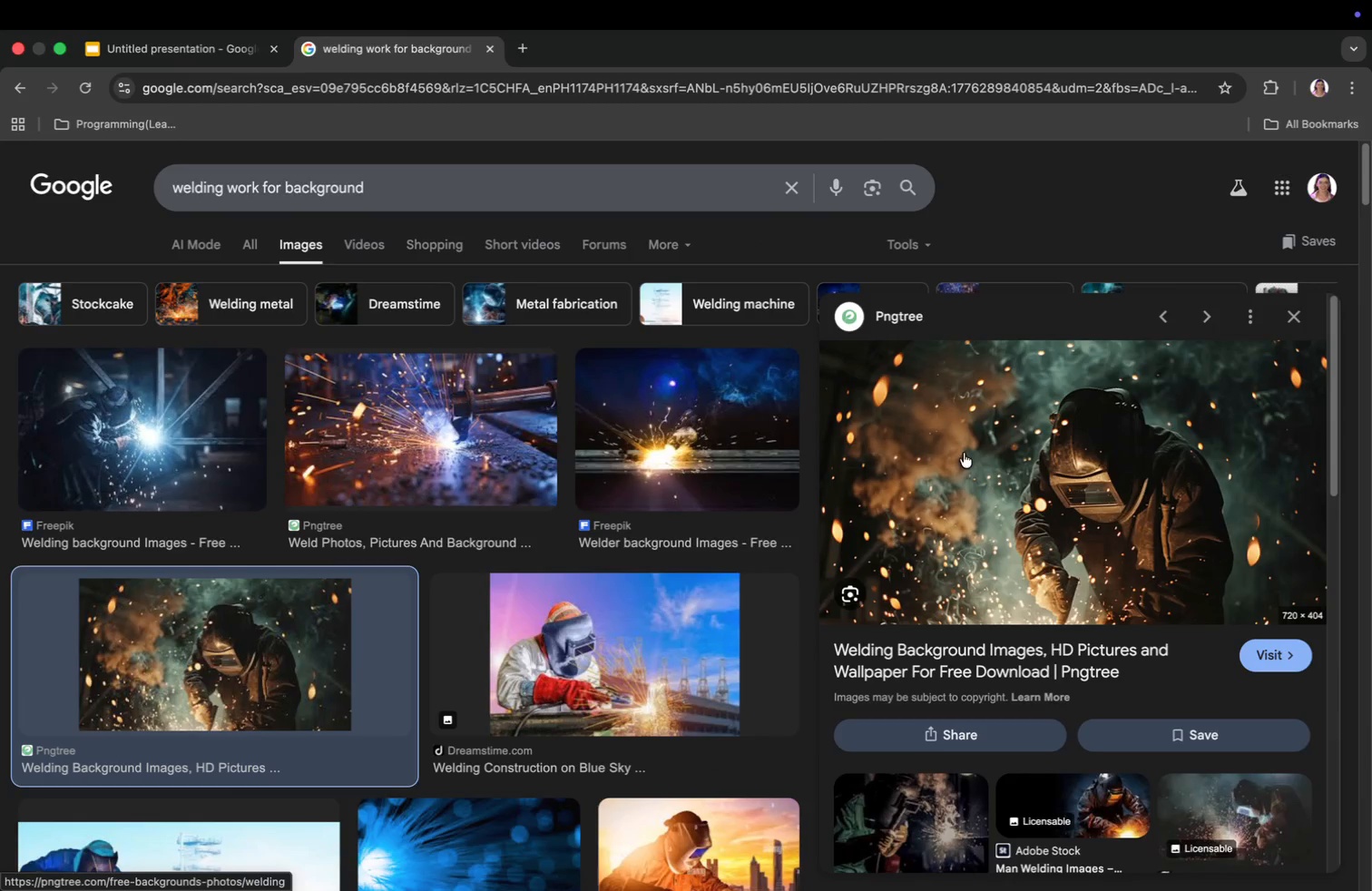 
scroll: coordinate [1082, 679], scroll_direction: up, amount: 11.0
 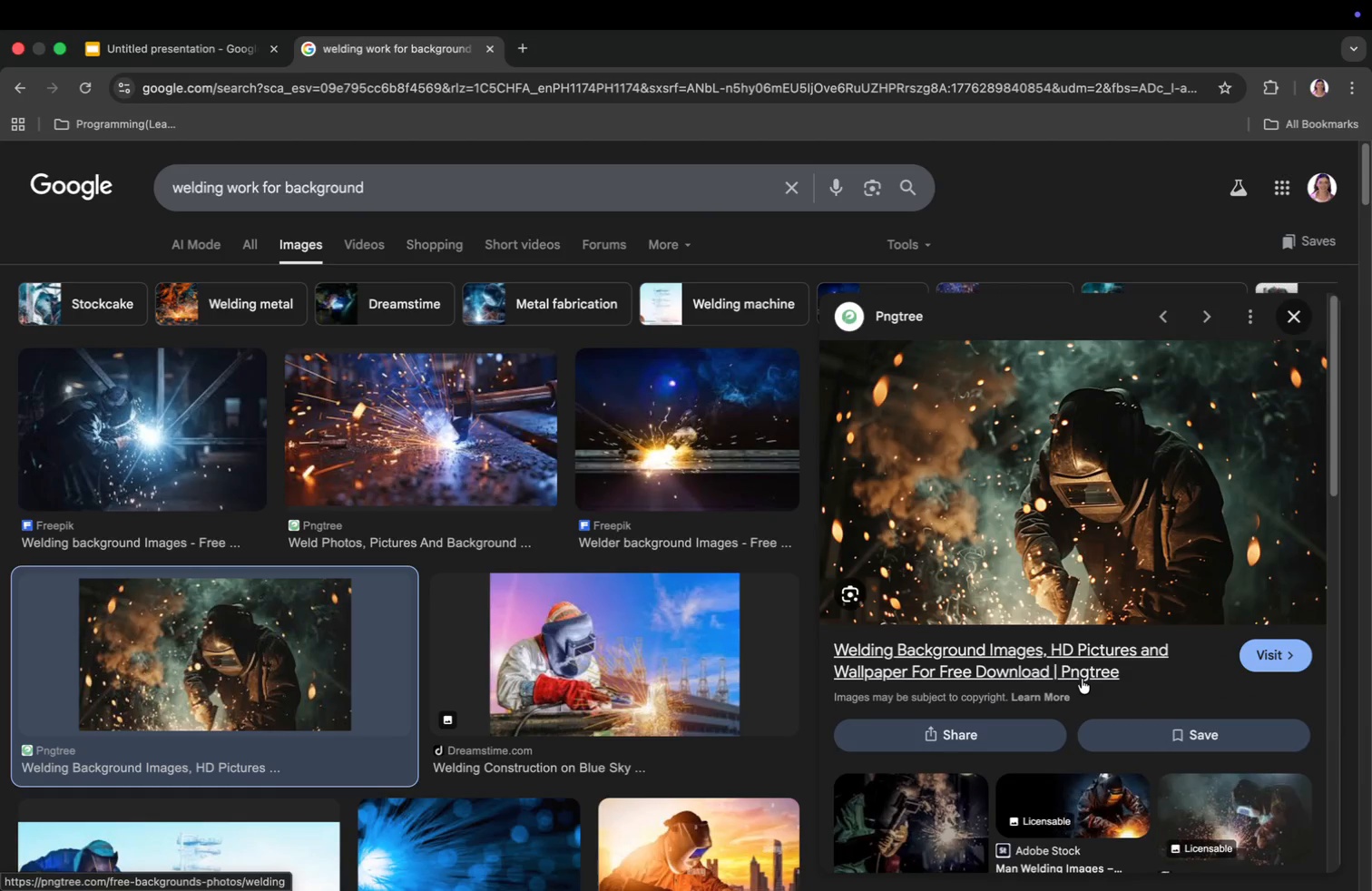 
right_click([1117, 501])
 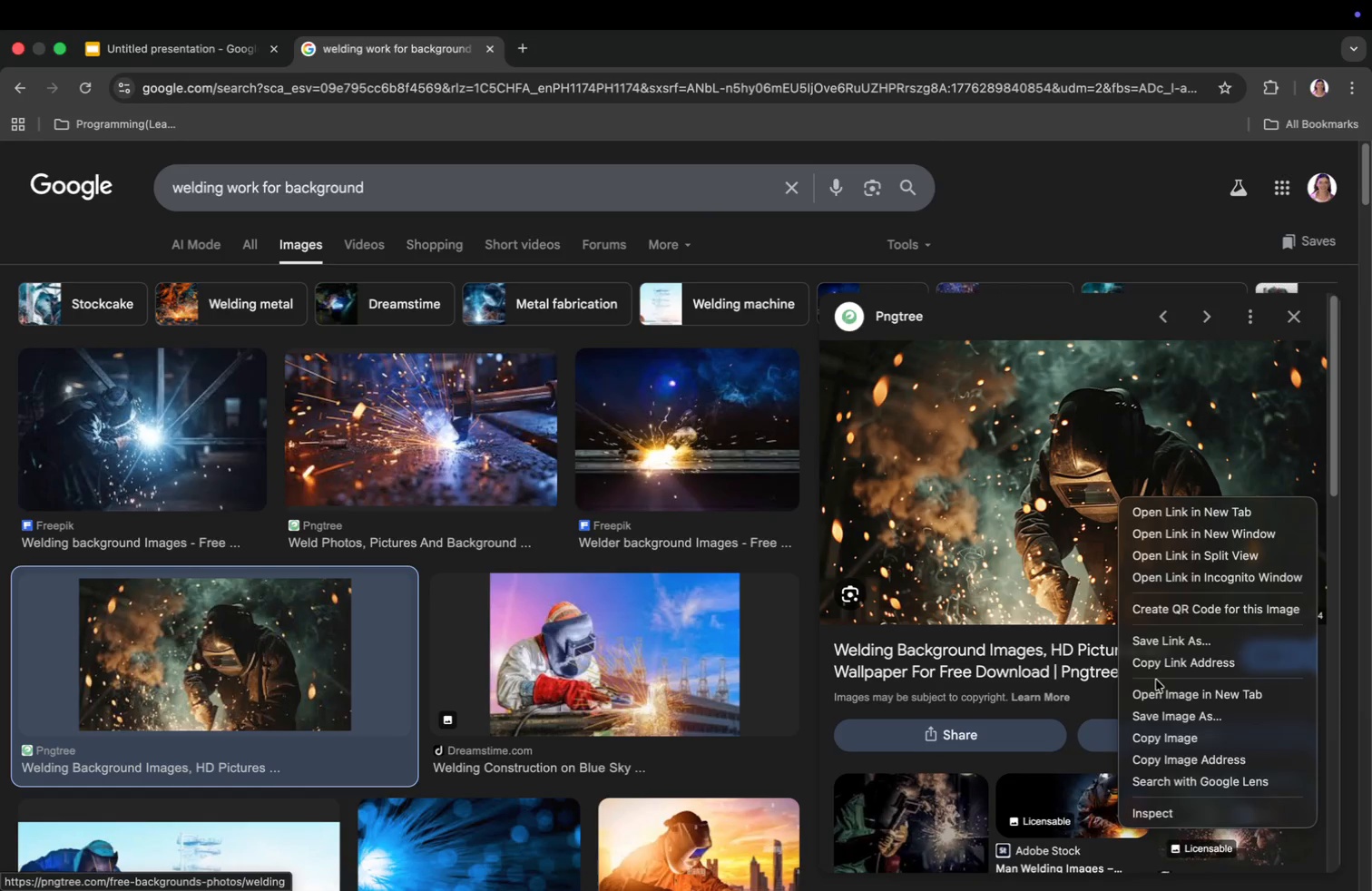 
left_click([1169, 716])
 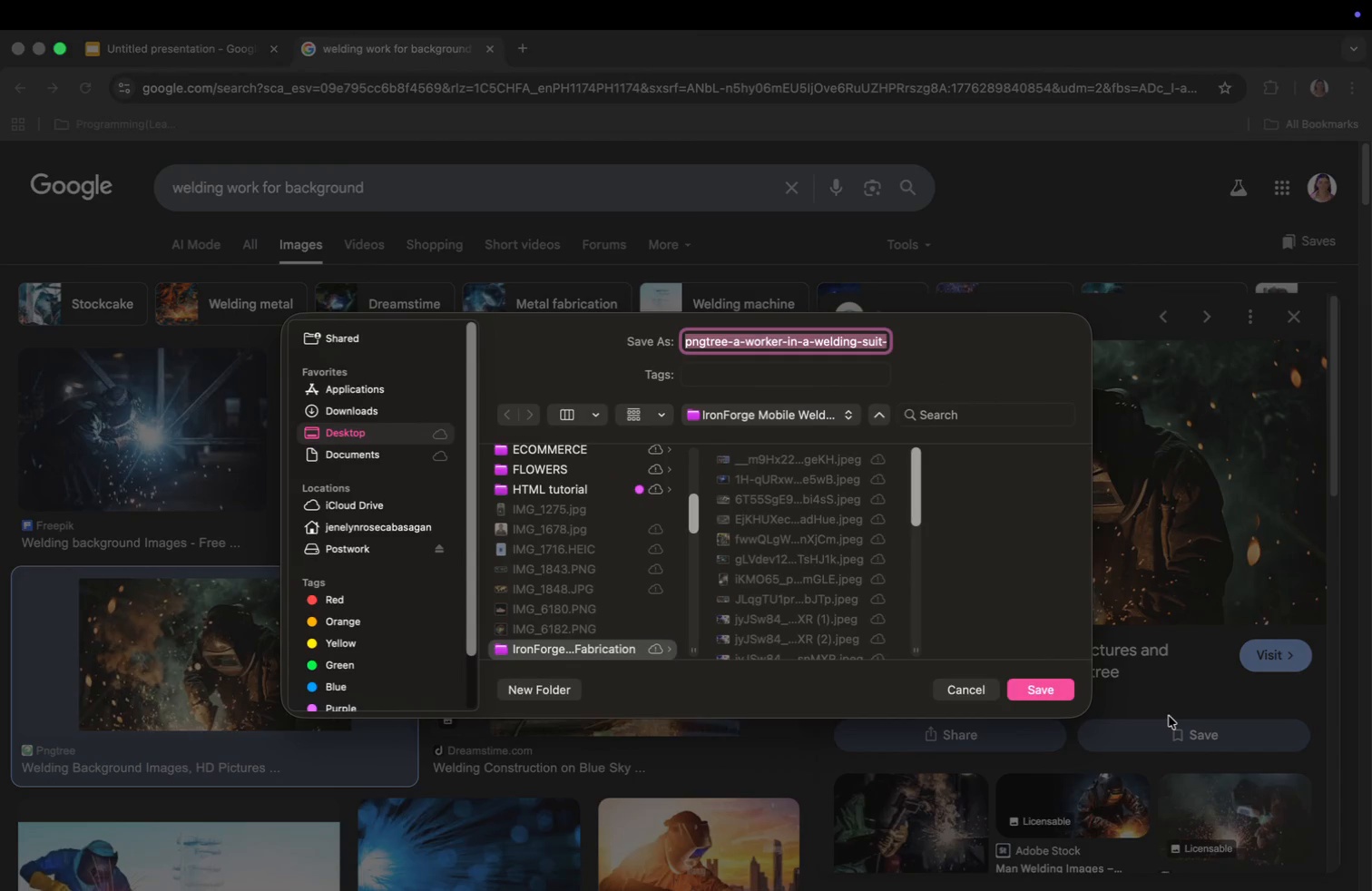 
key(Enter)
 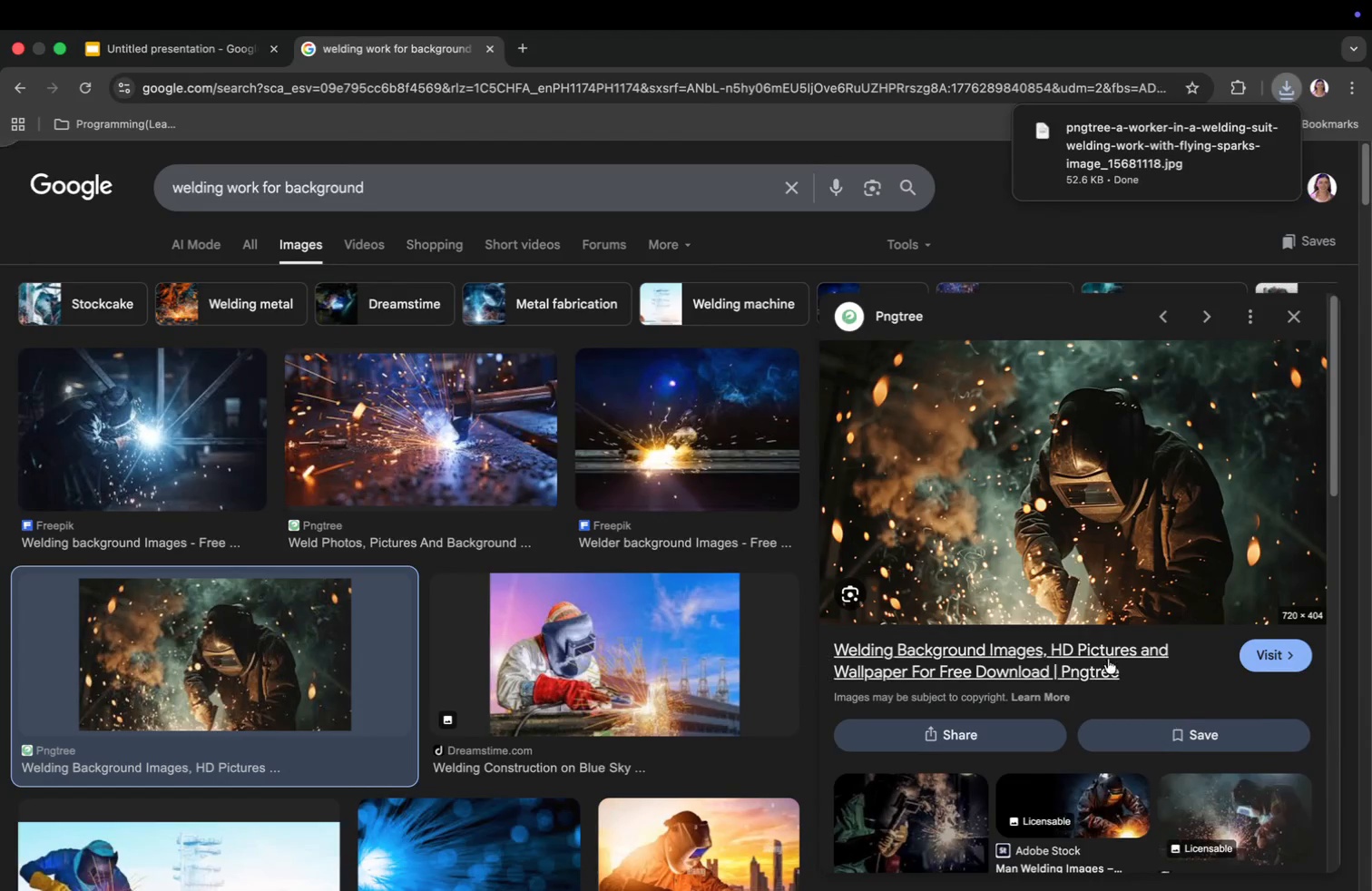 
scroll: coordinate [752, 682], scroll_direction: down, amount: 89.0
 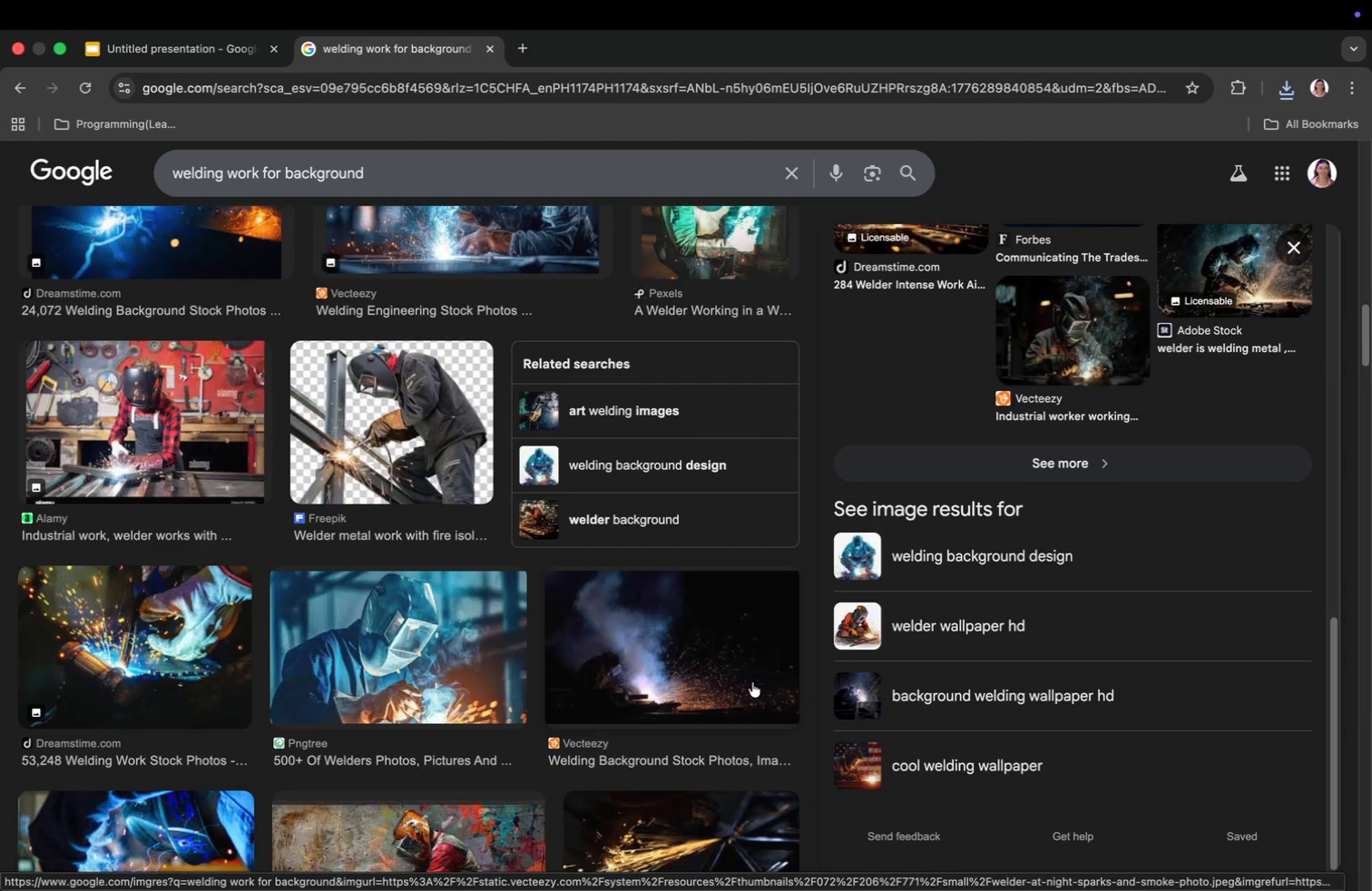 
scroll: coordinate [753, 679], scroll_direction: down, amount: 25.0
 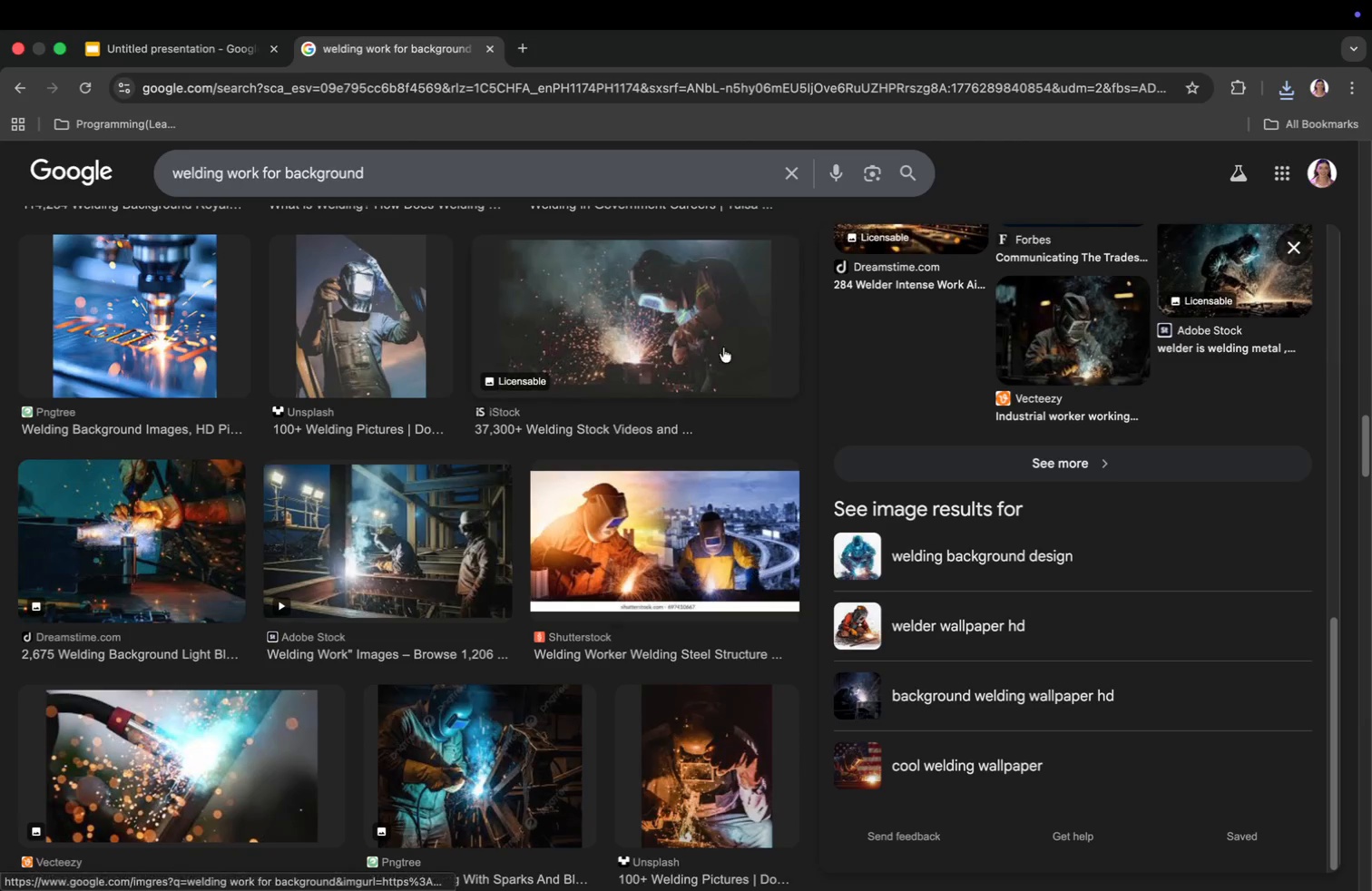 
left_click([181, 50])
 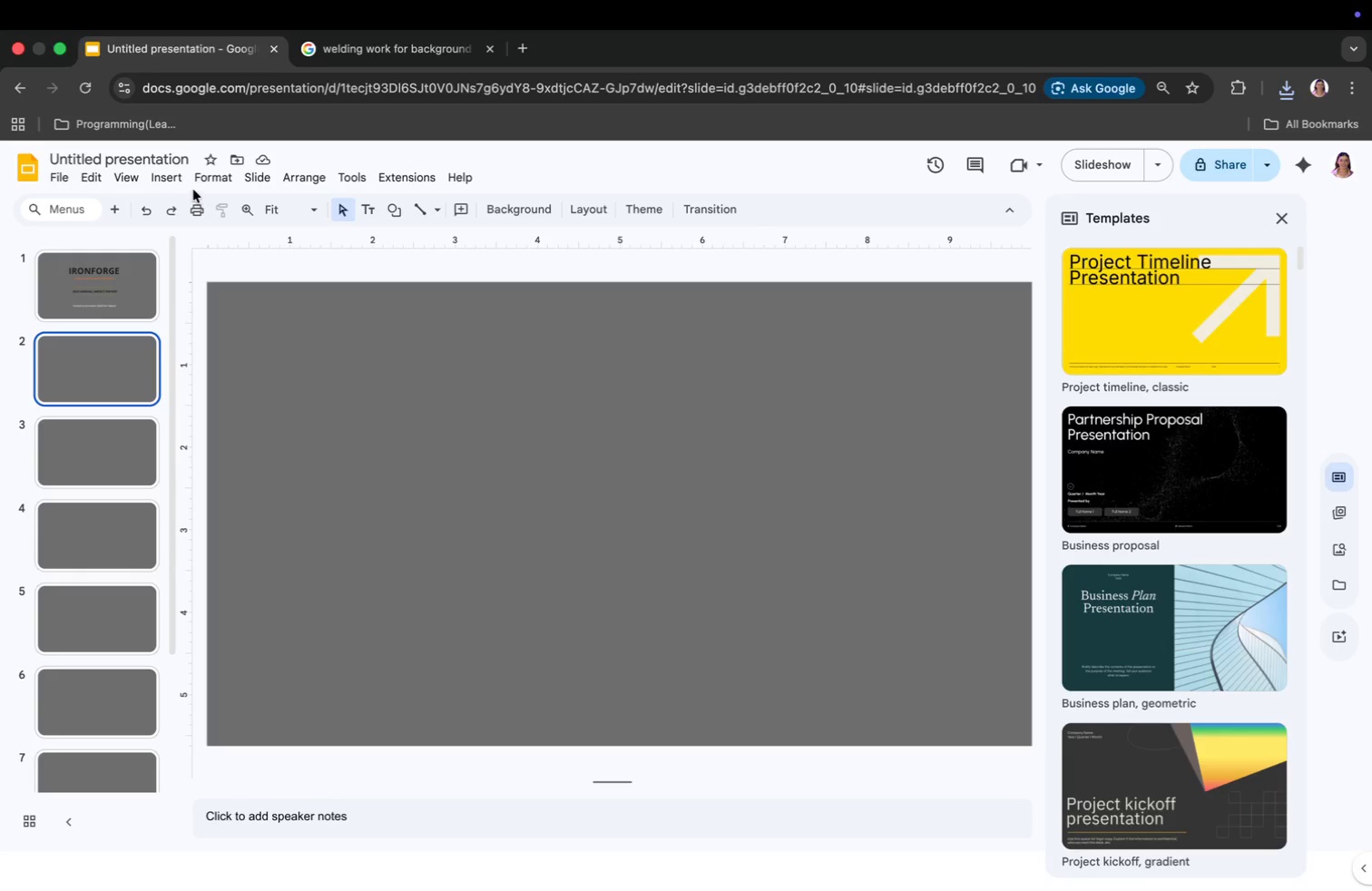 
left_click([175, 181])
 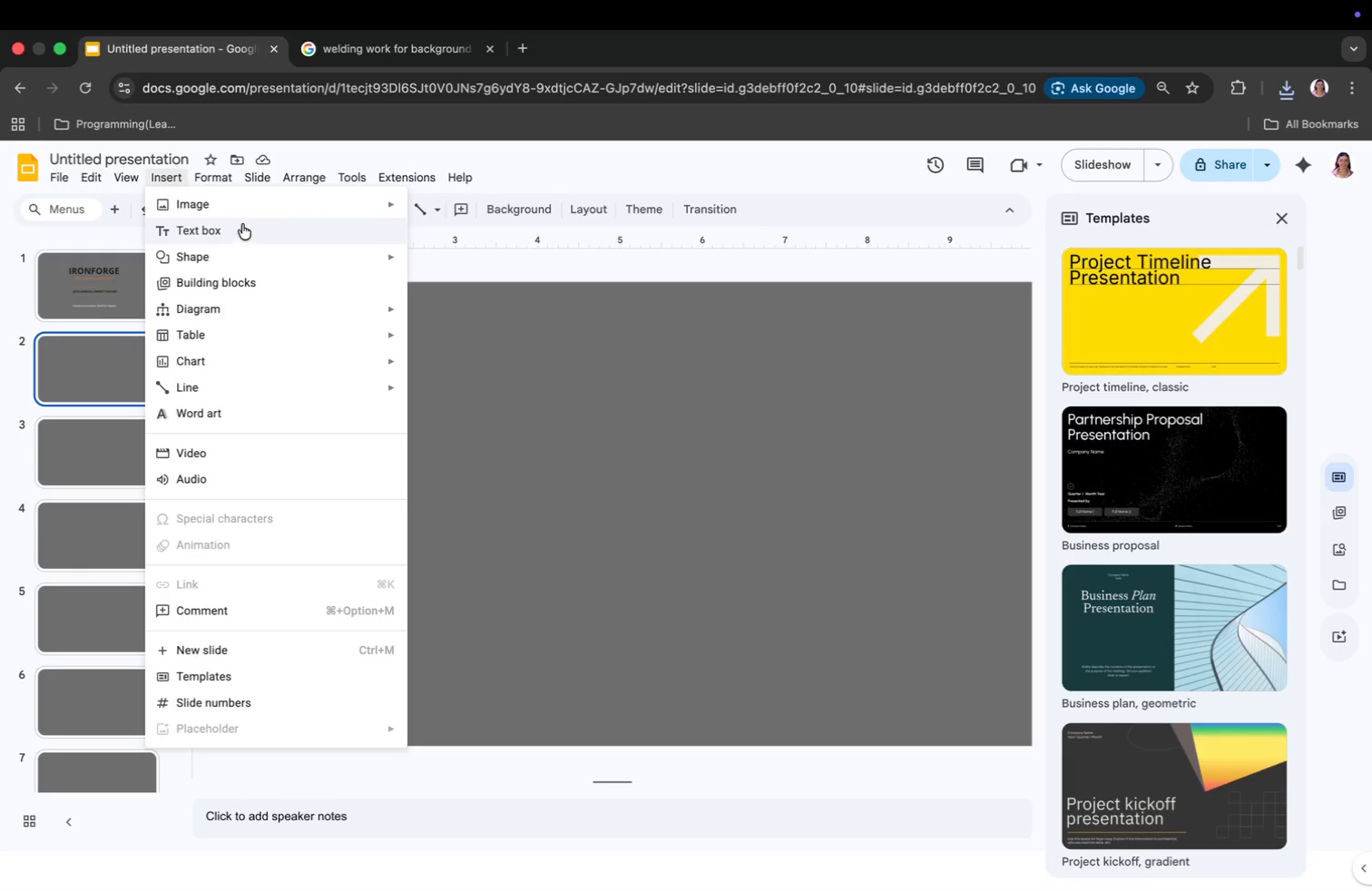 
left_click([250, 209])
 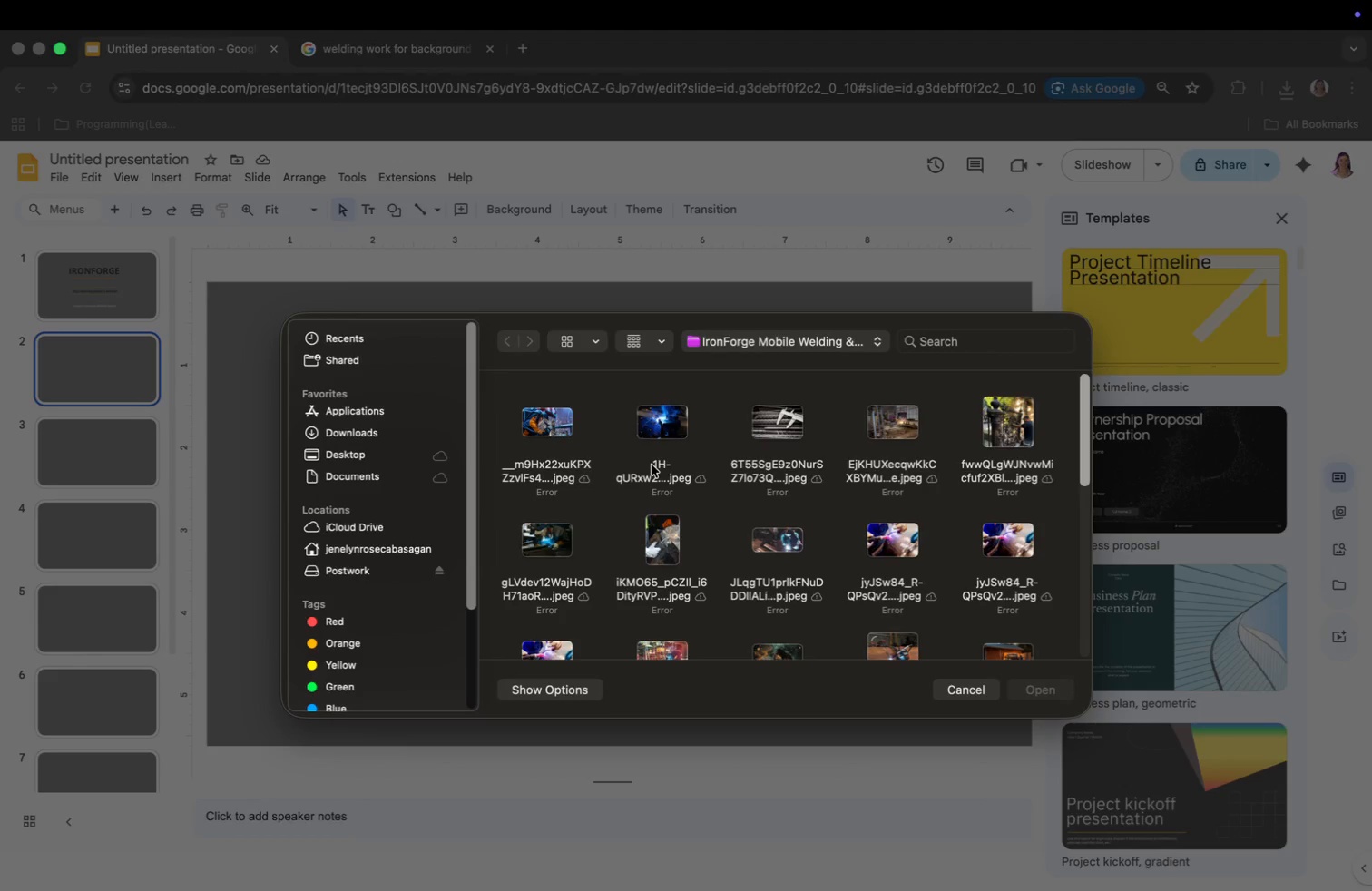 
wait(5.41)
 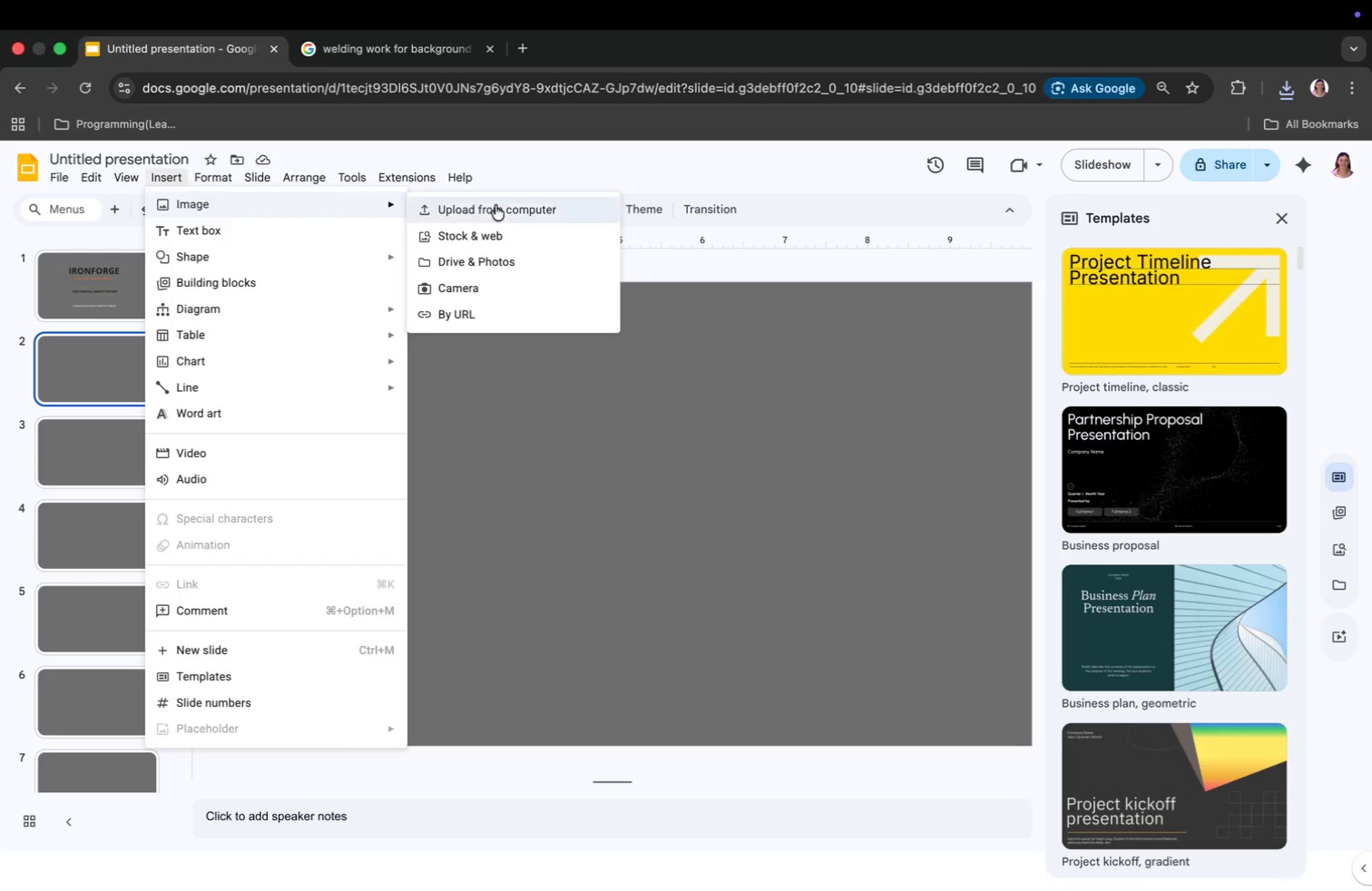 
scroll: coordinate [603, 461], scroll_direction: down, amount: 49.0
 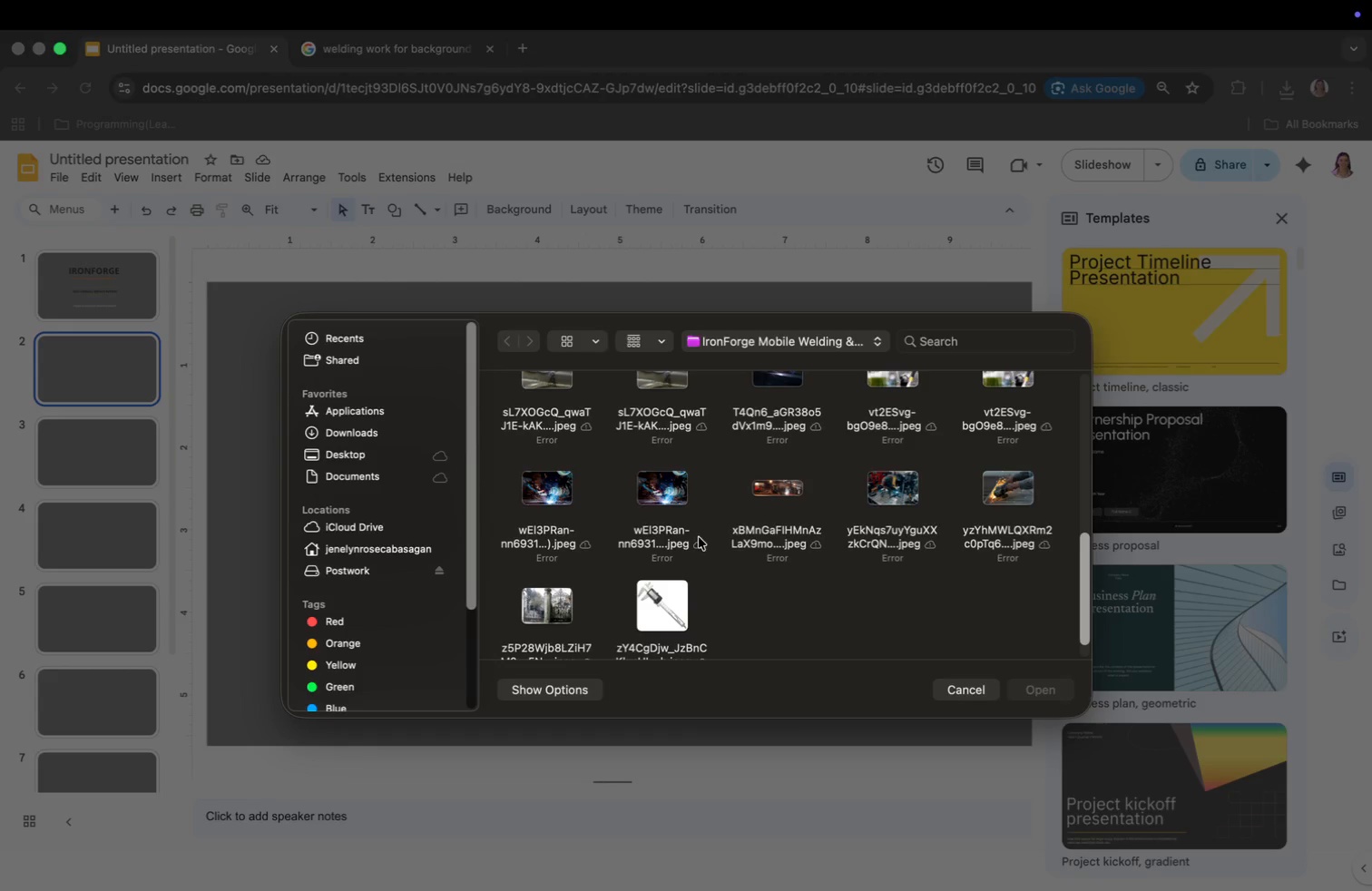 
left_click([977, 700])
 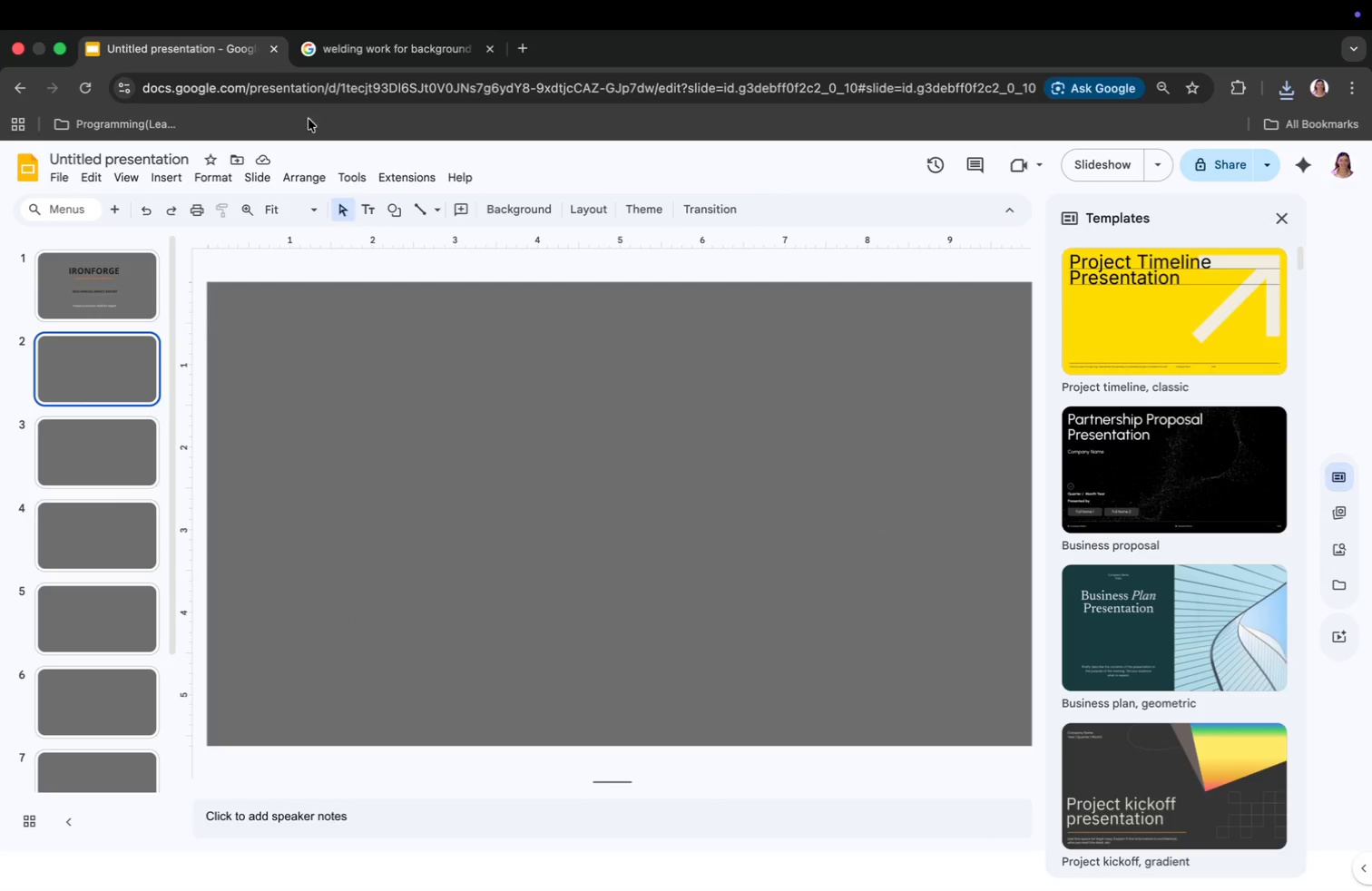 
left_click([329, 54])
 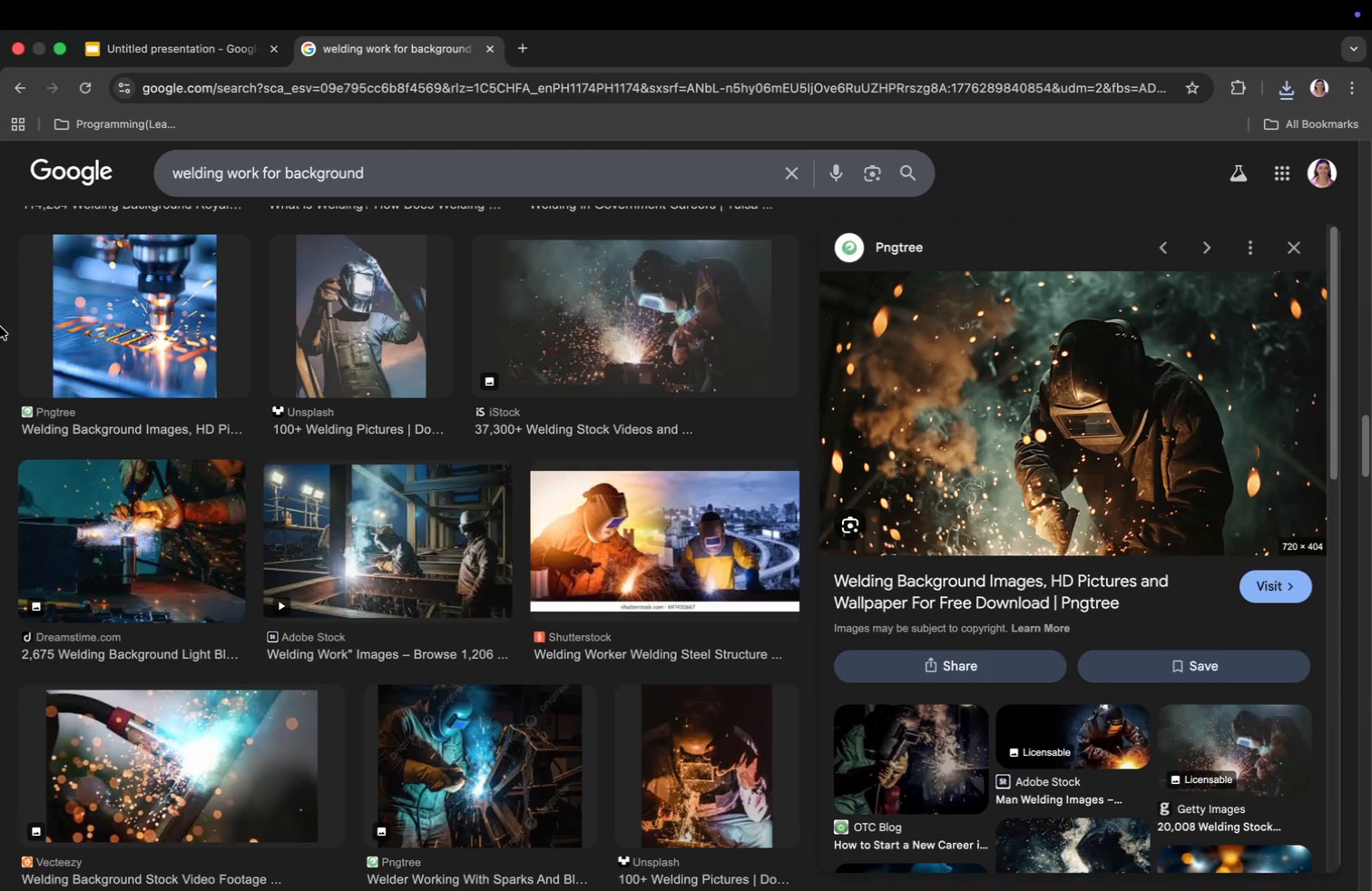 
scroll: coordinate [1250, 624], scroll_direction: up, amount: 64.0
 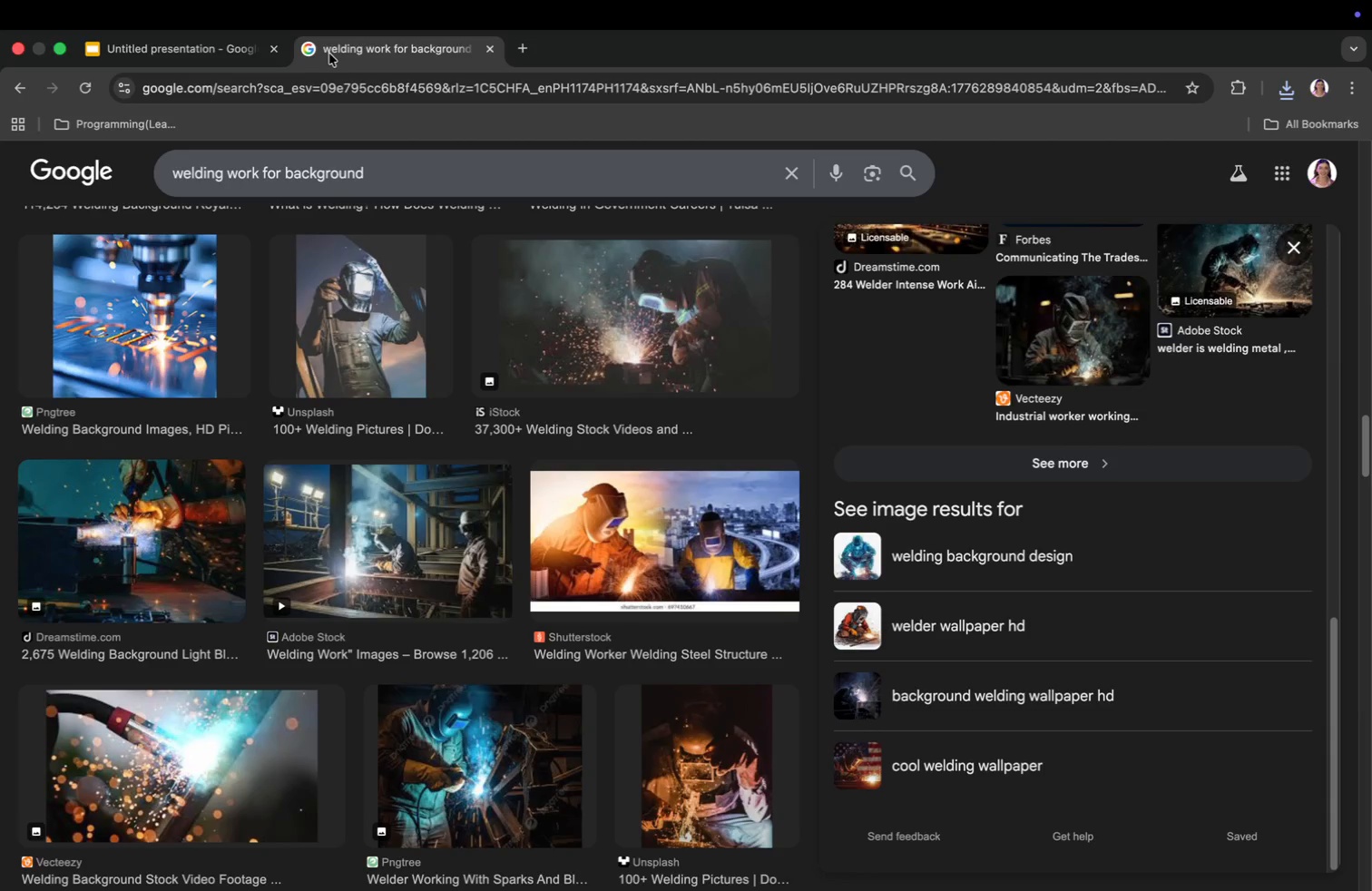 
left_click([136, 51])
 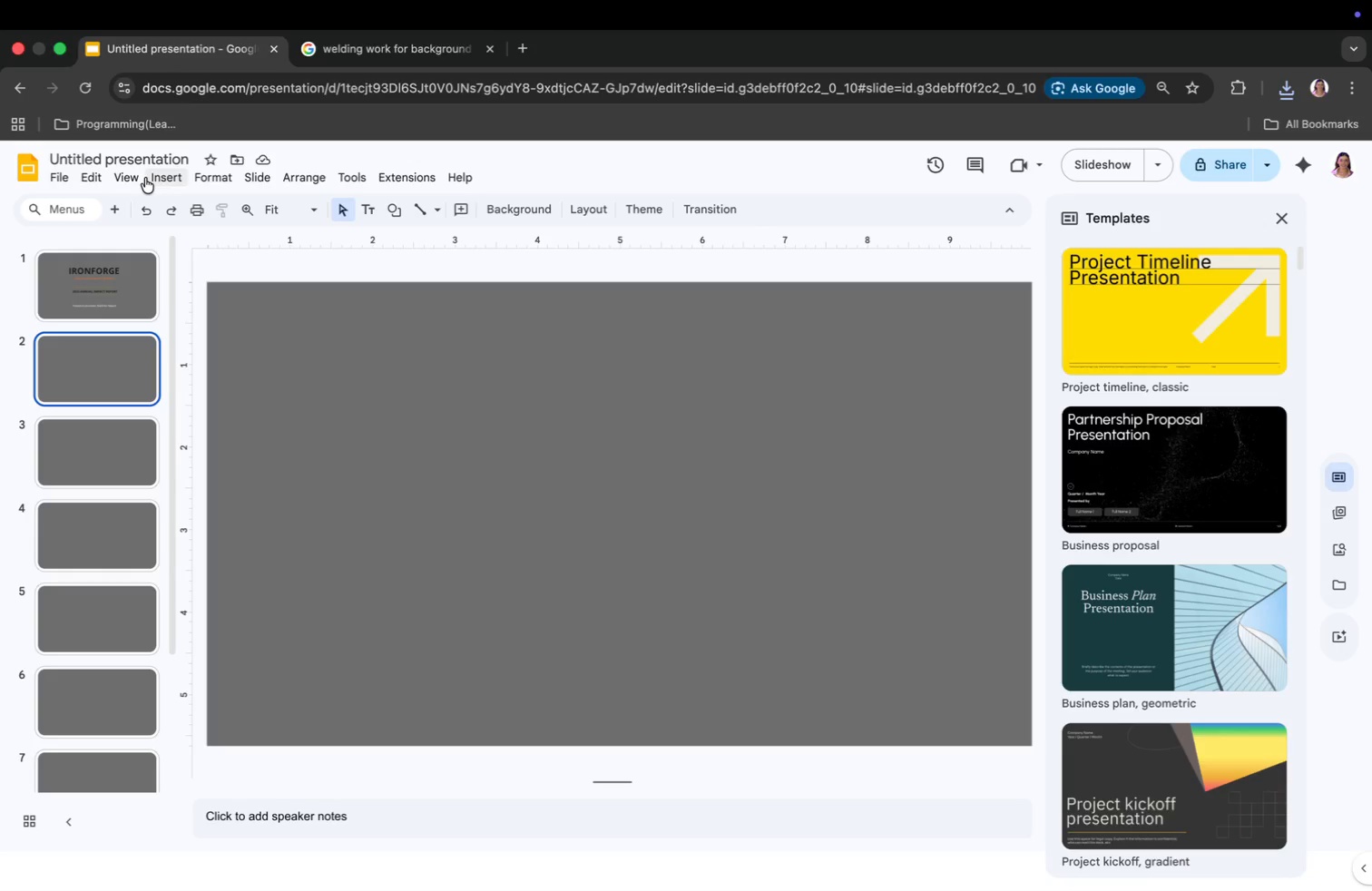 
left_click([155, 177])
 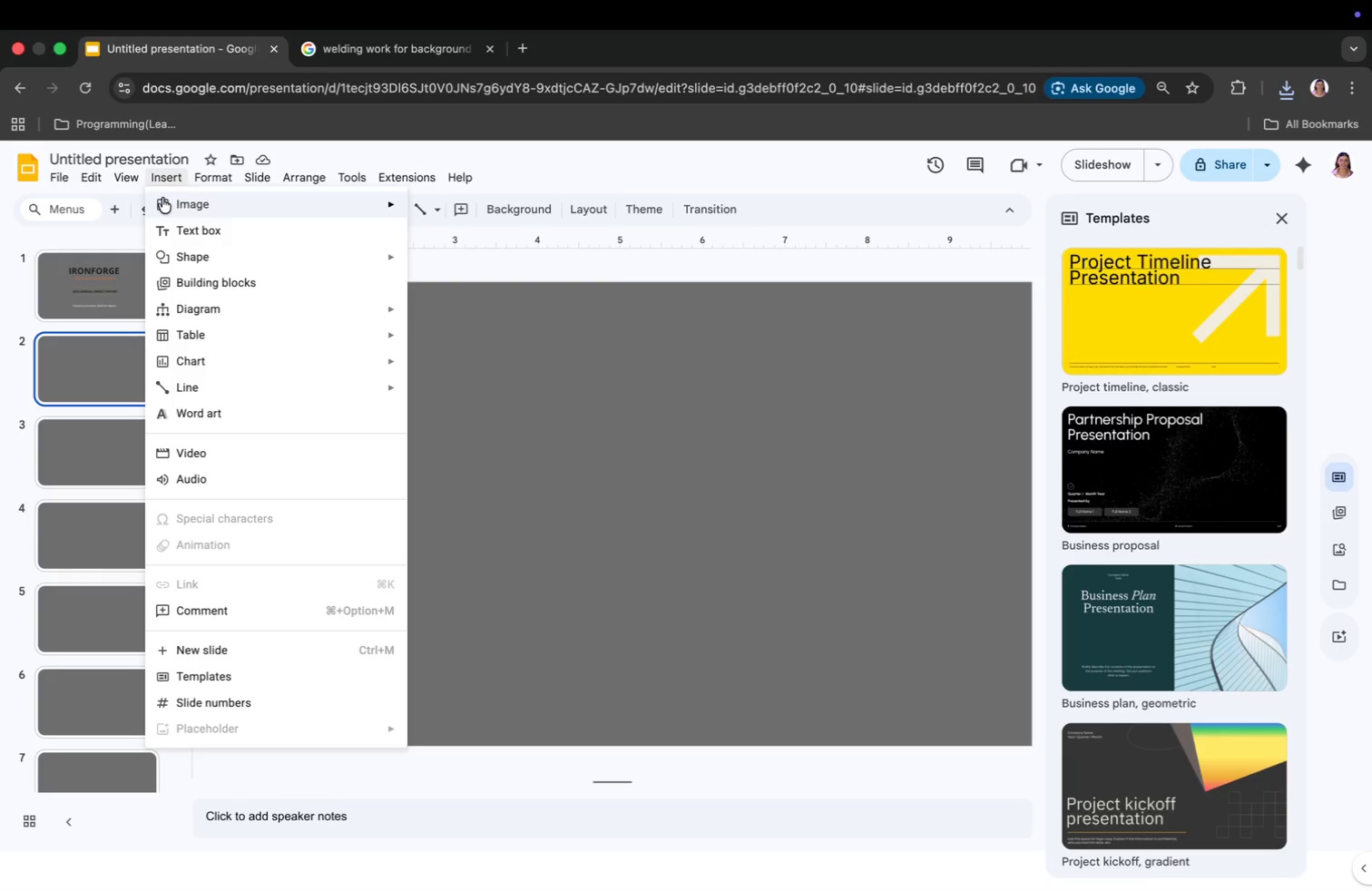 
left_click([164, 203])
 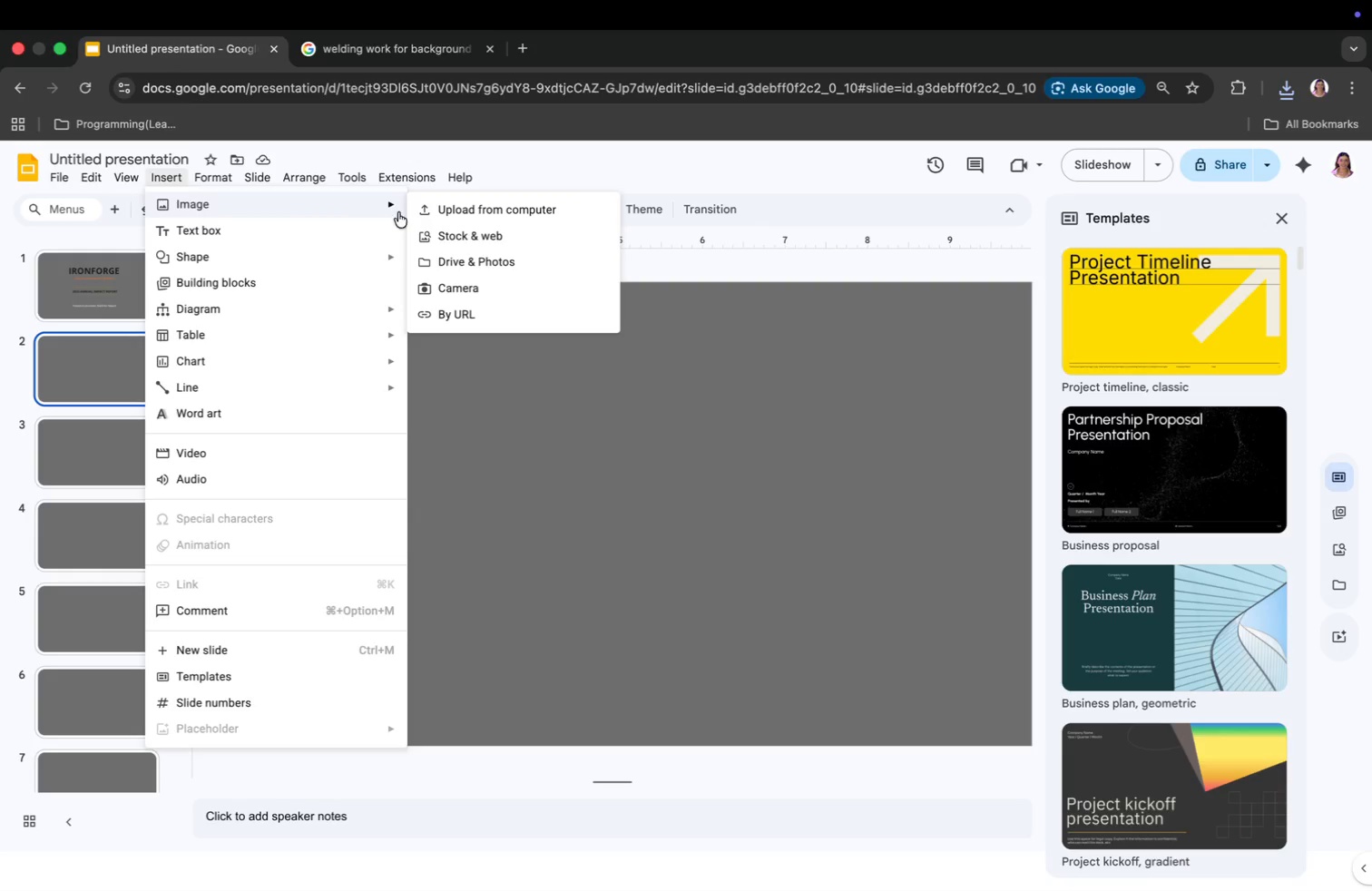 
left_click([447, 211])
 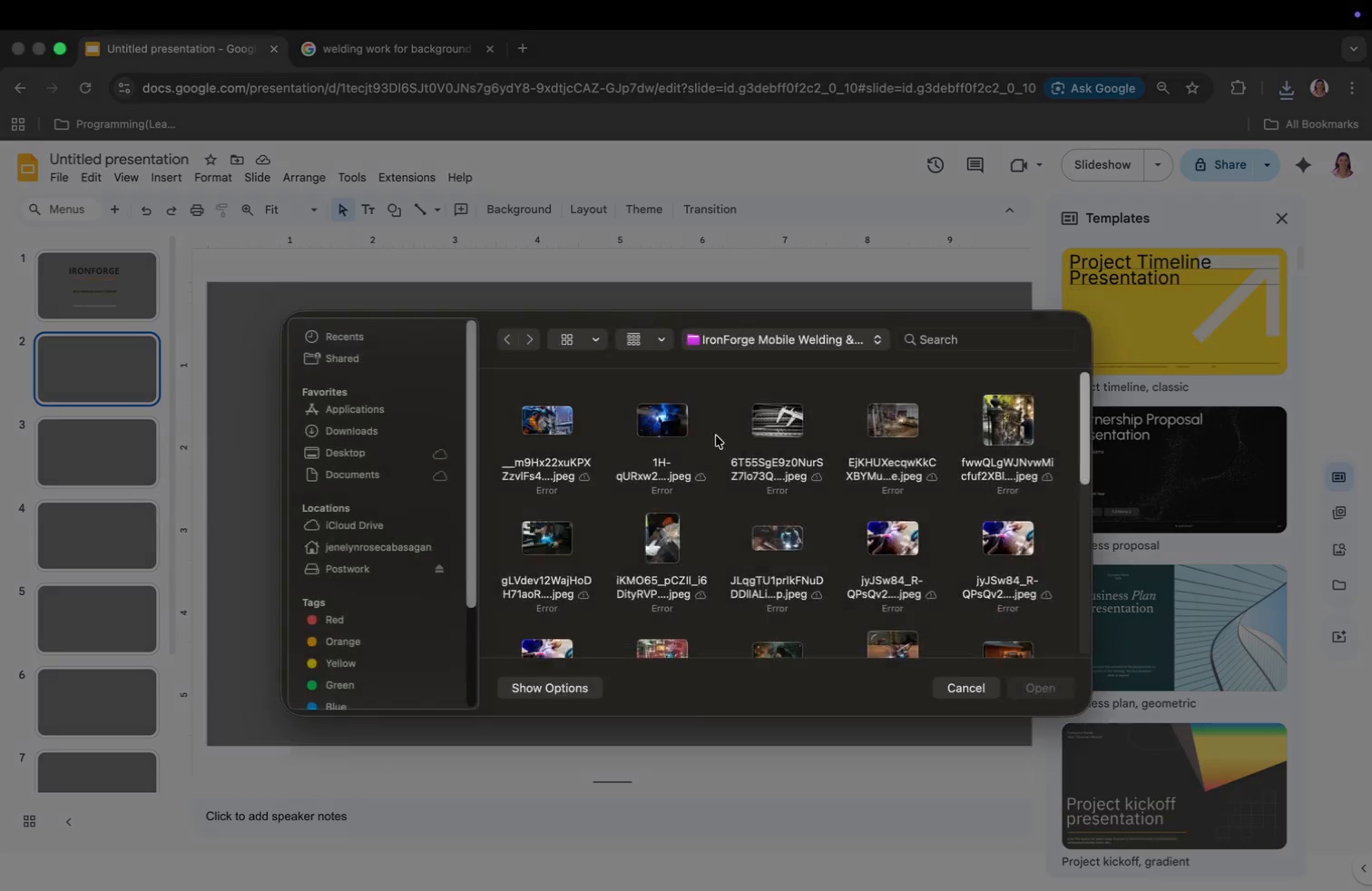 
scroll: coordinate [947, 624], scroll_direction: down, amount: 4.0
 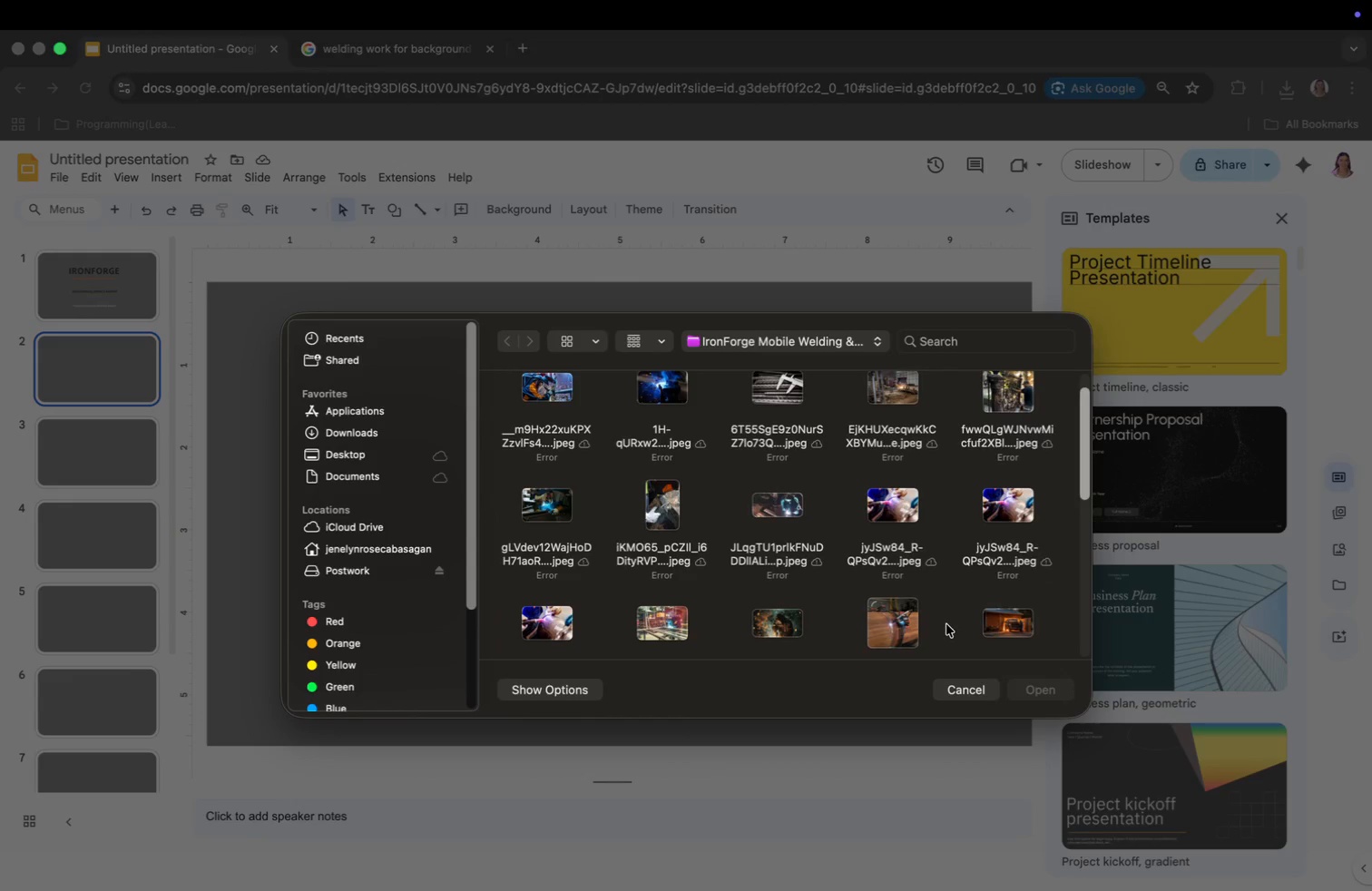 
left_click([784, 625])
 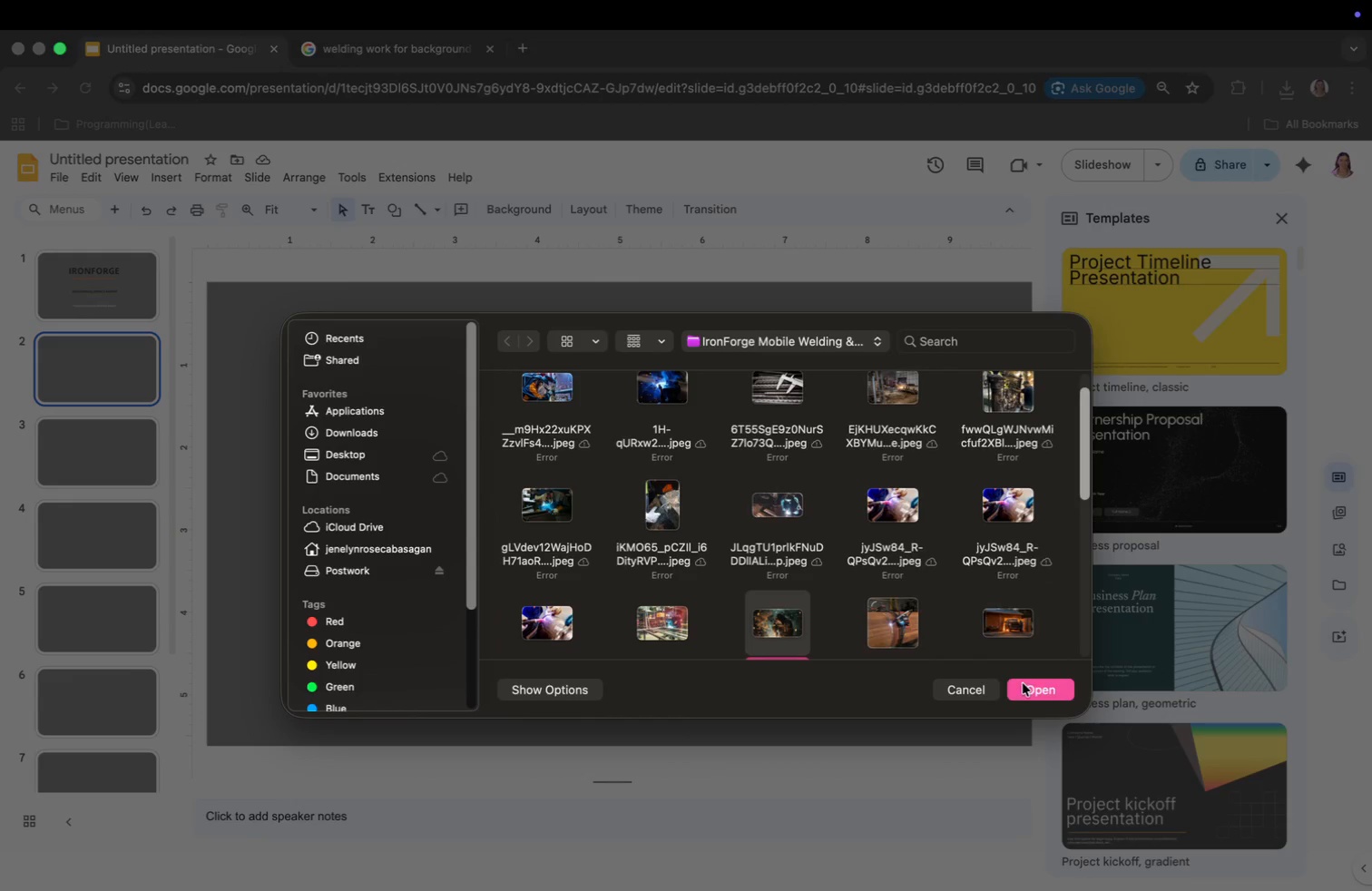 
left_click([1026, 685])
 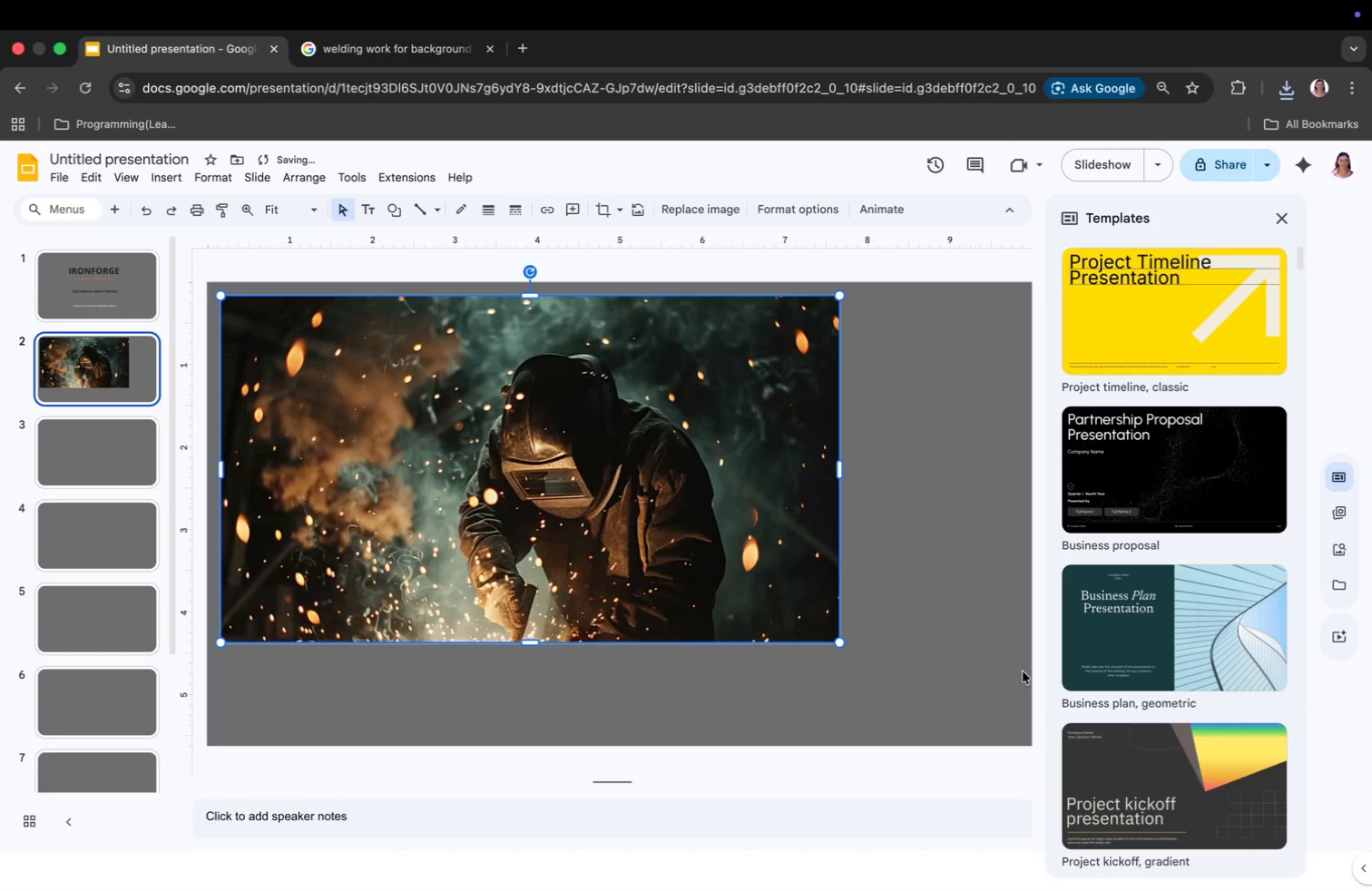 
right_click([731, 557])
 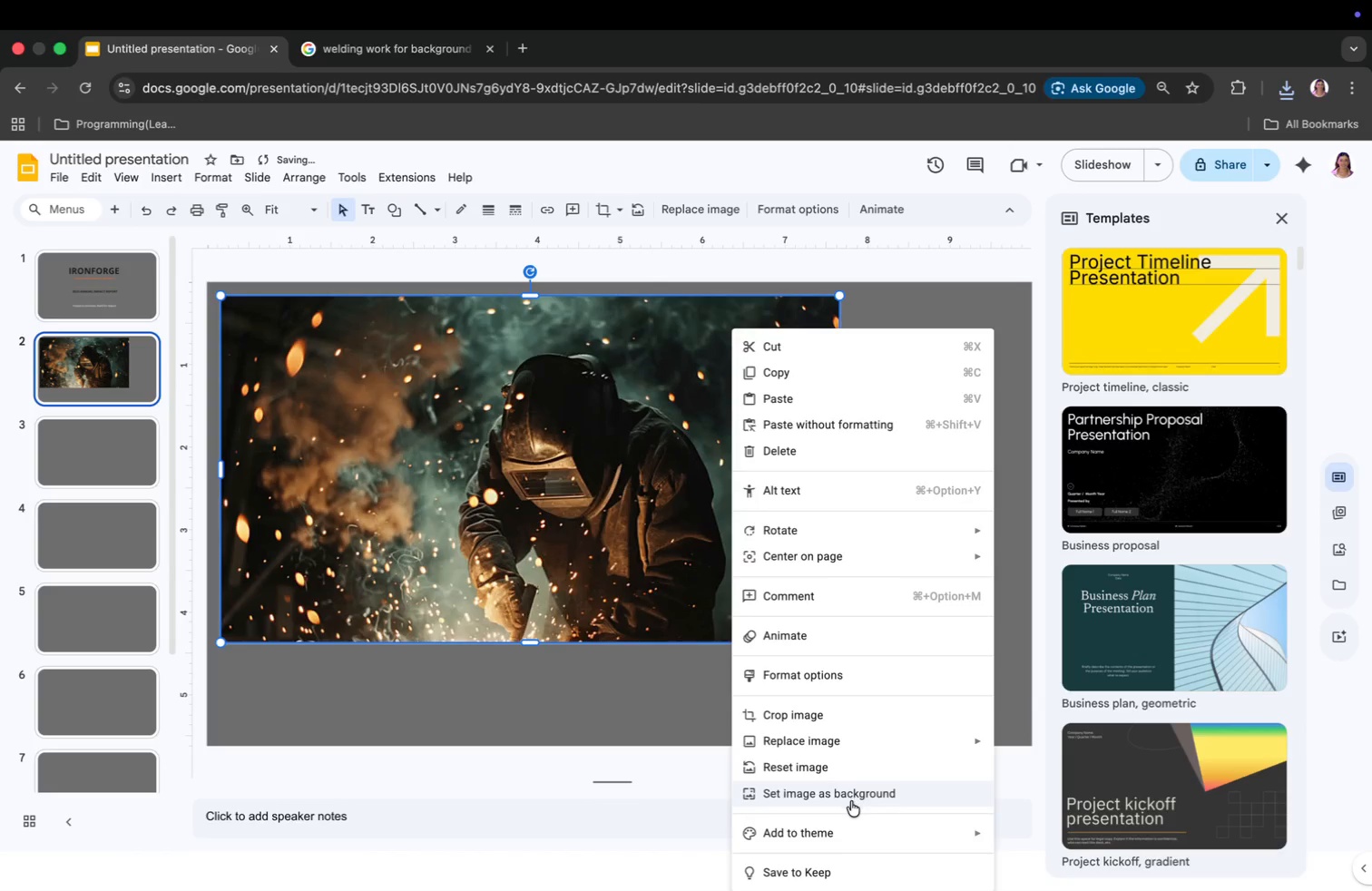 
left_click([848, 793])
 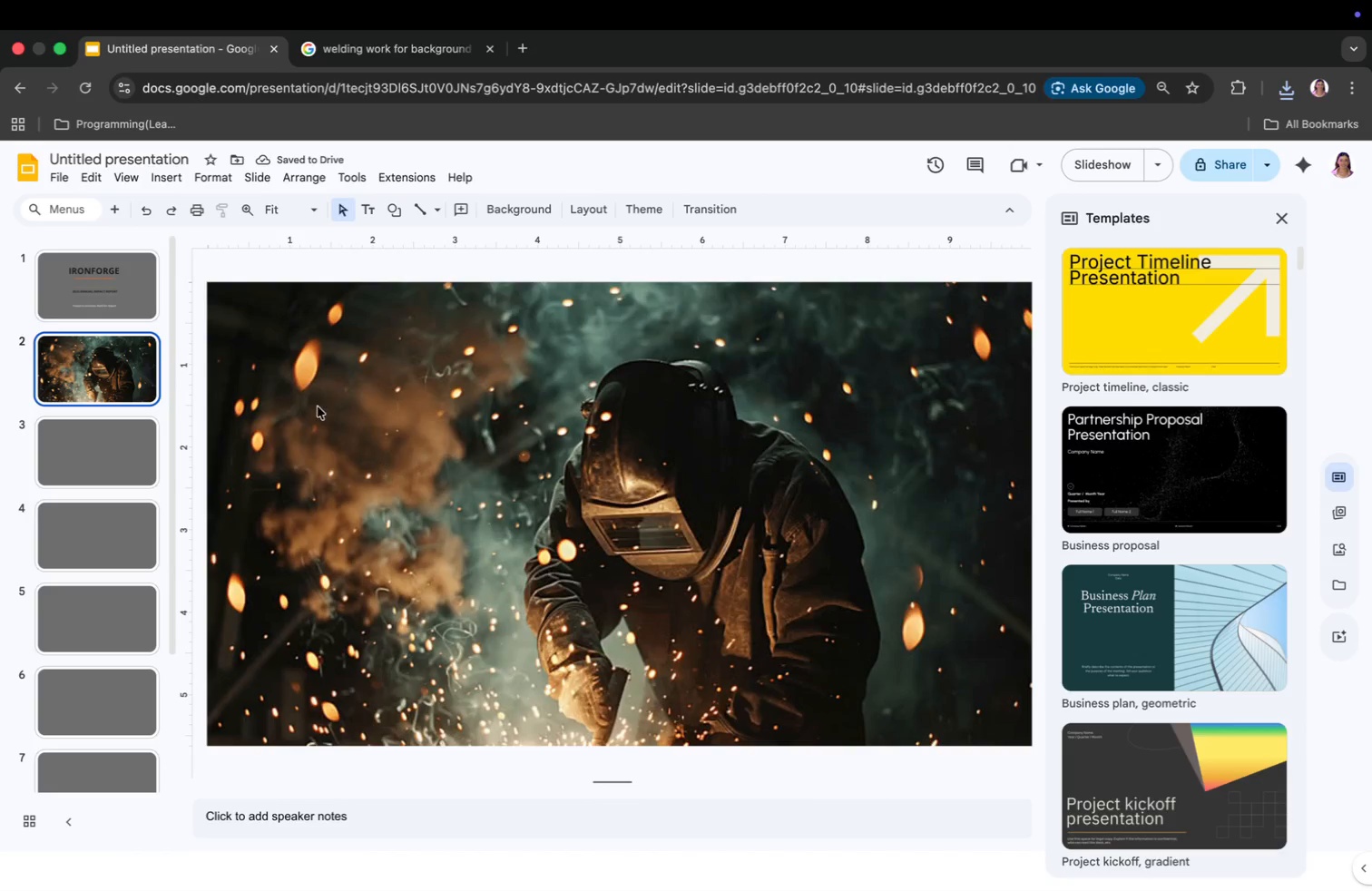 
left_click([128, 302])
 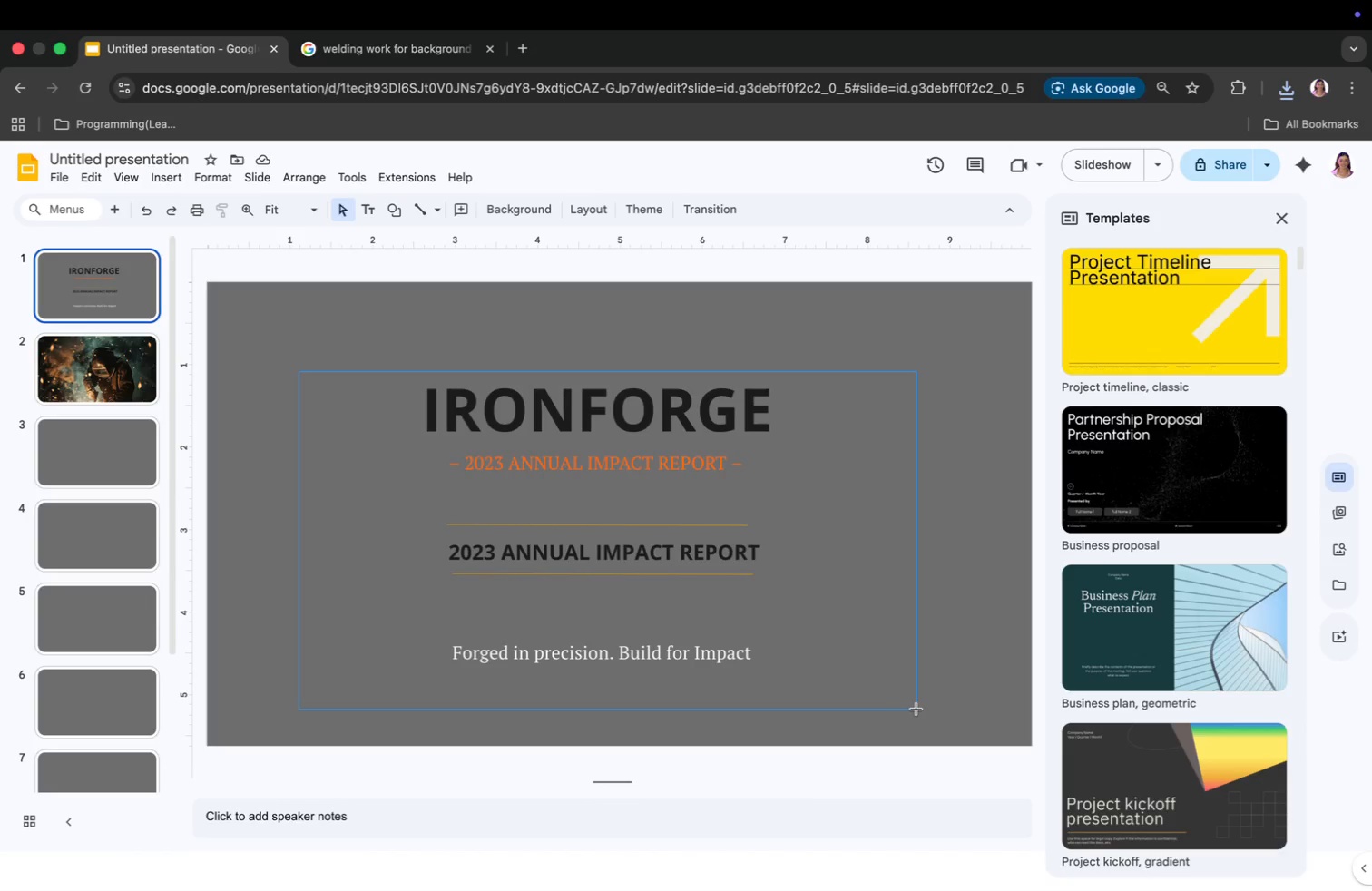 
left_click_drag(start_coordinate=[298, 370], to_coordinate=[916, 702])
 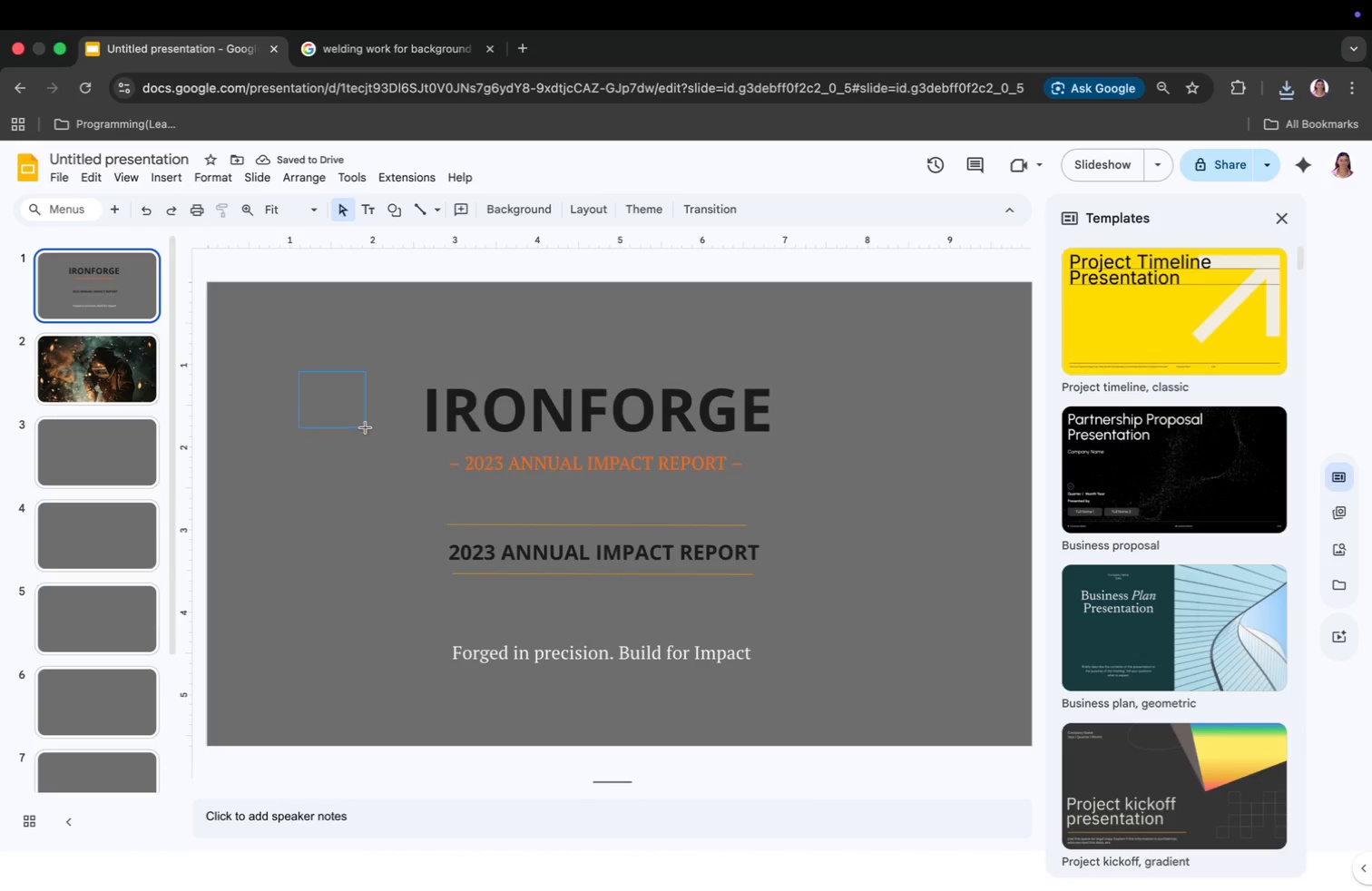 
key(Meta+C)
 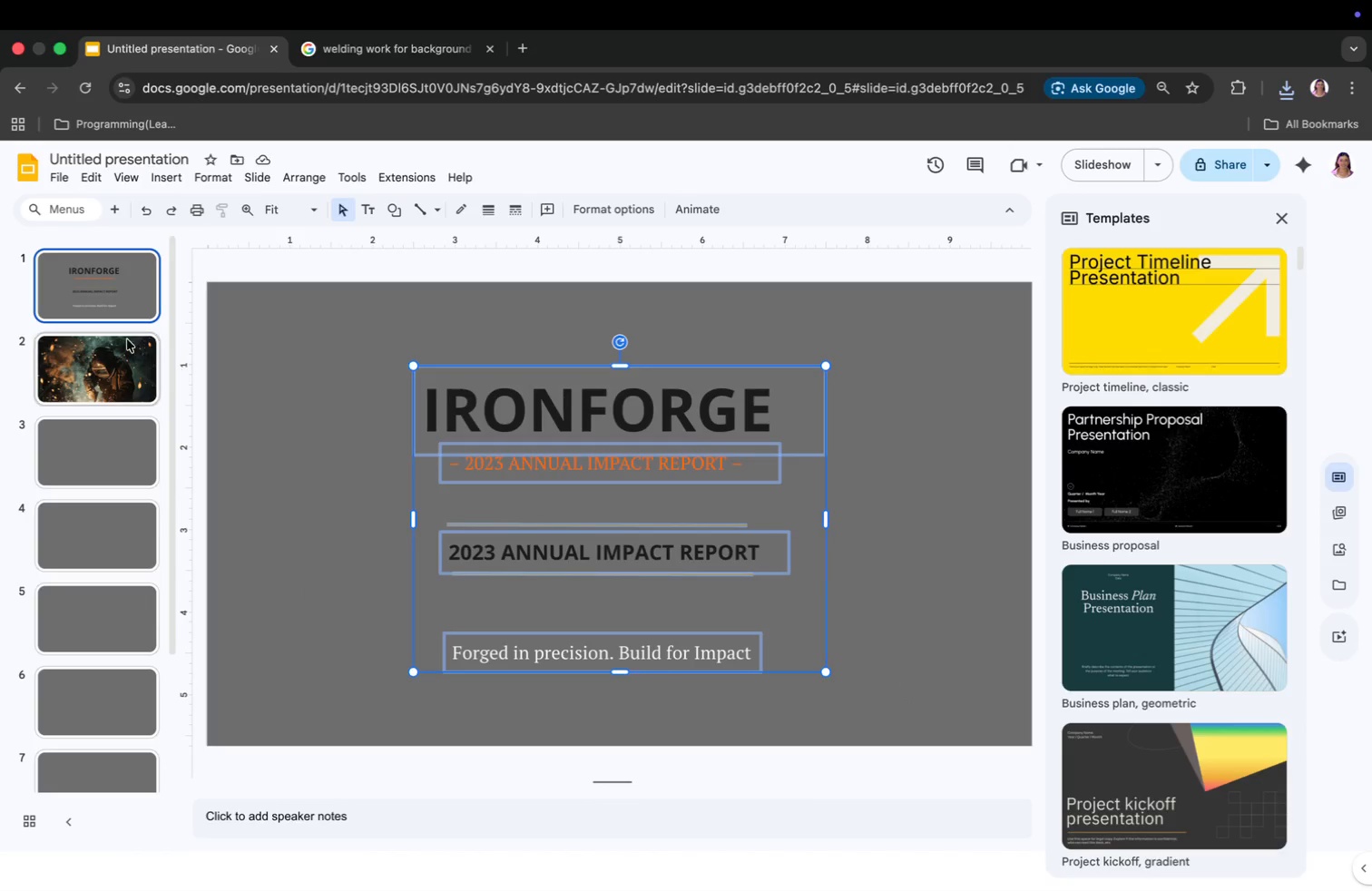 
left_click([119, 350])
 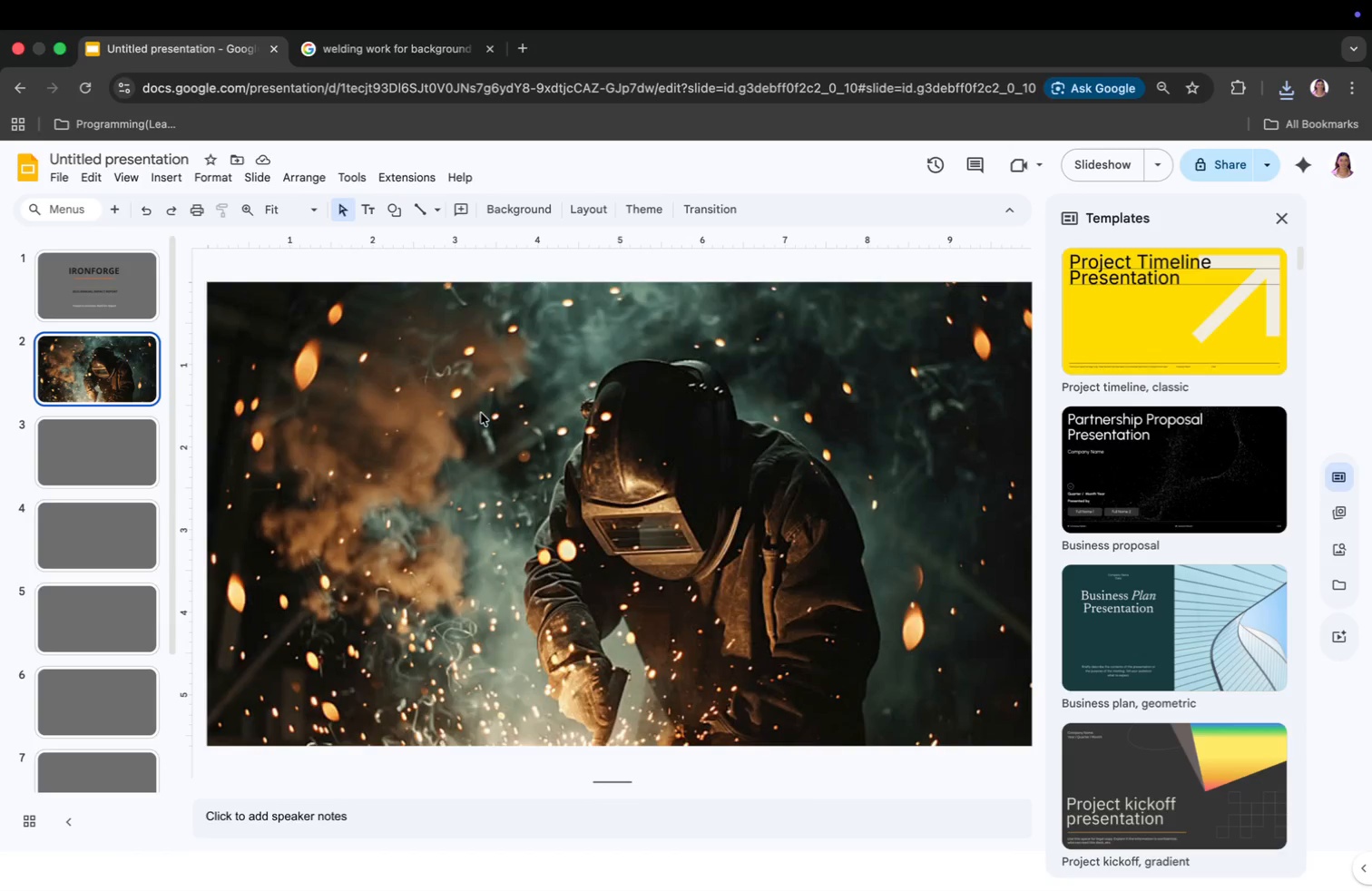 
left_click([509, 413])
 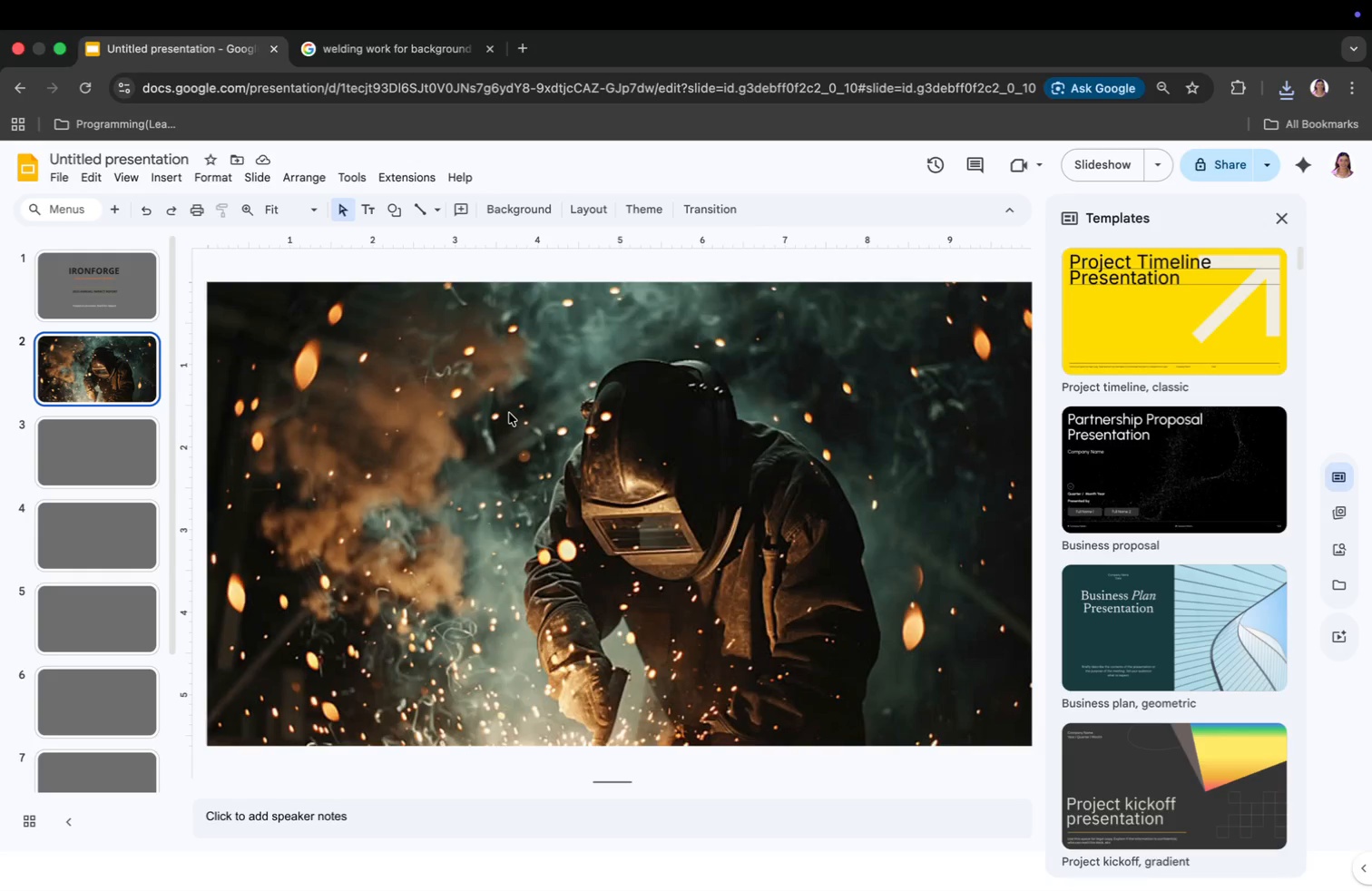 
double_click([509, 413])
 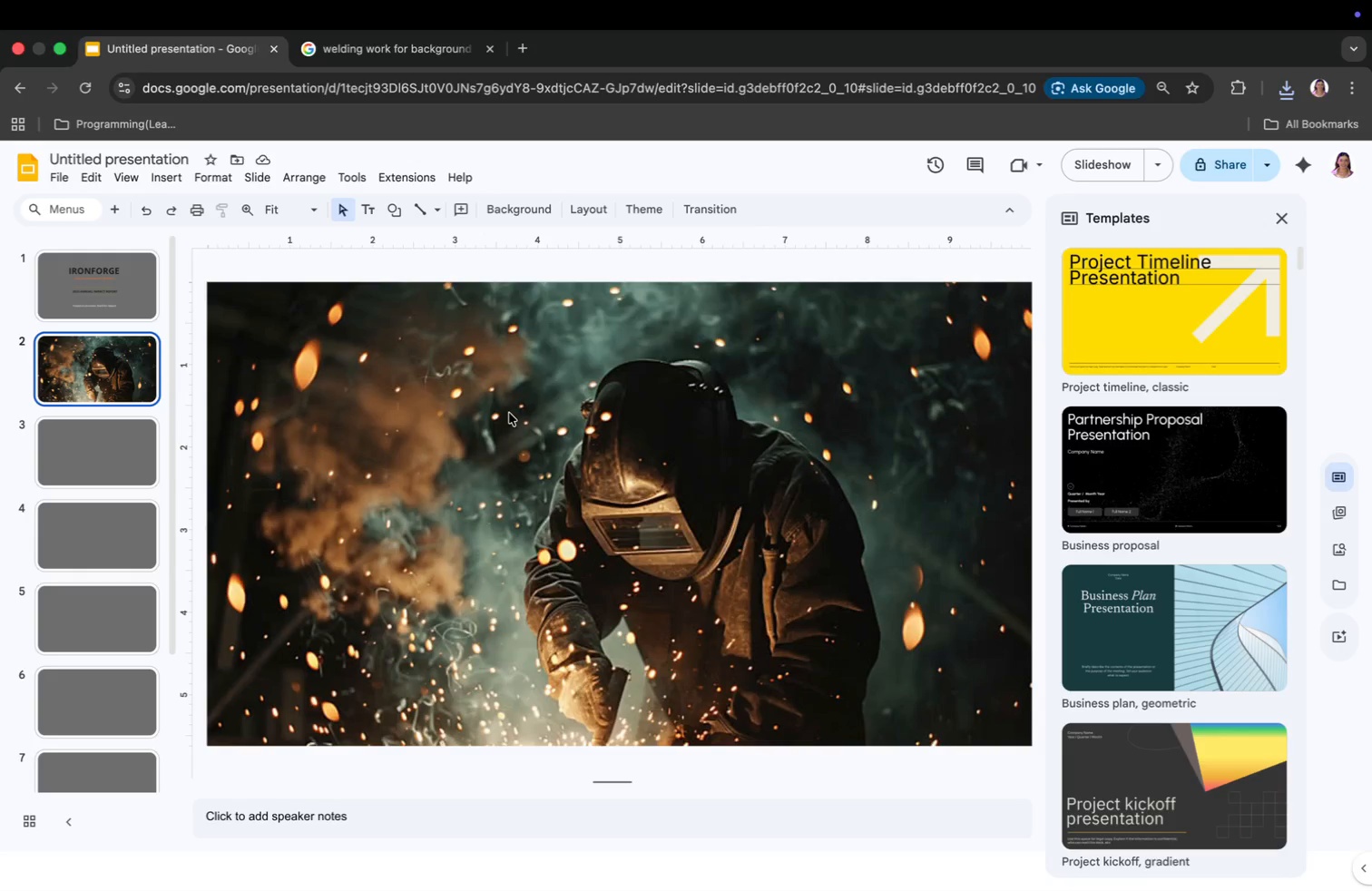 
triple_click([509, 413])
 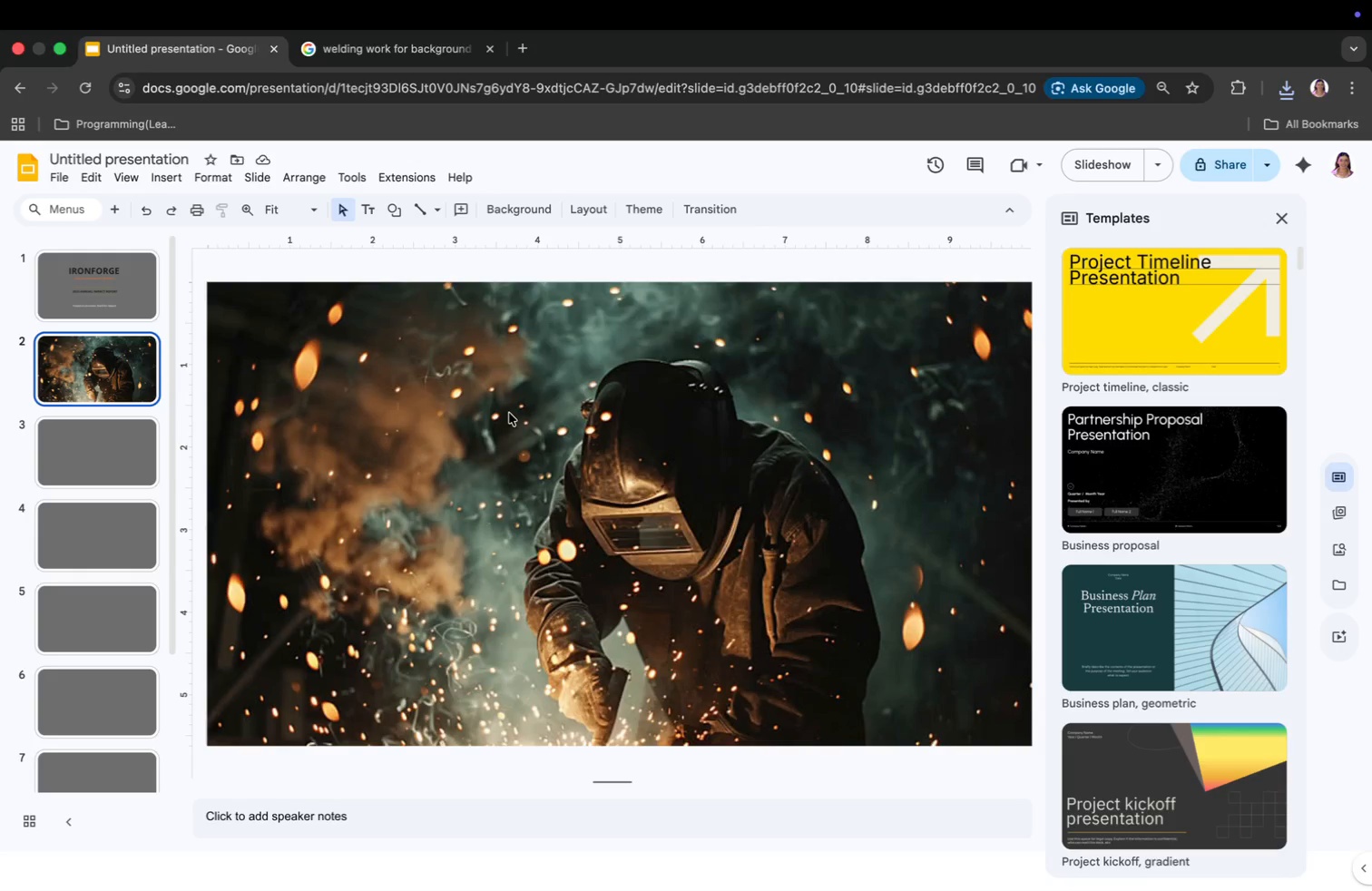 
key(Meta+V)
 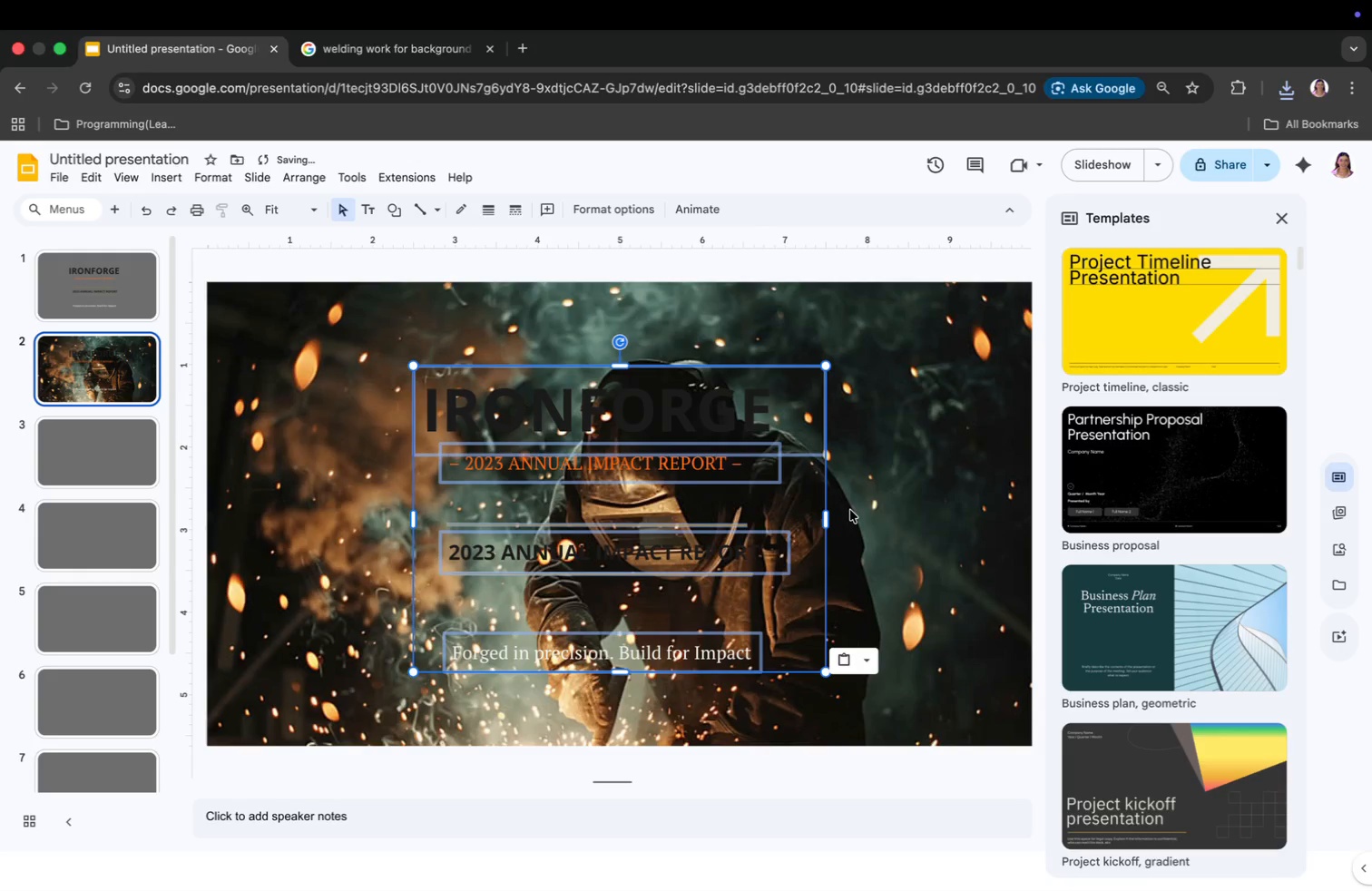 
left_click([864, 509])
 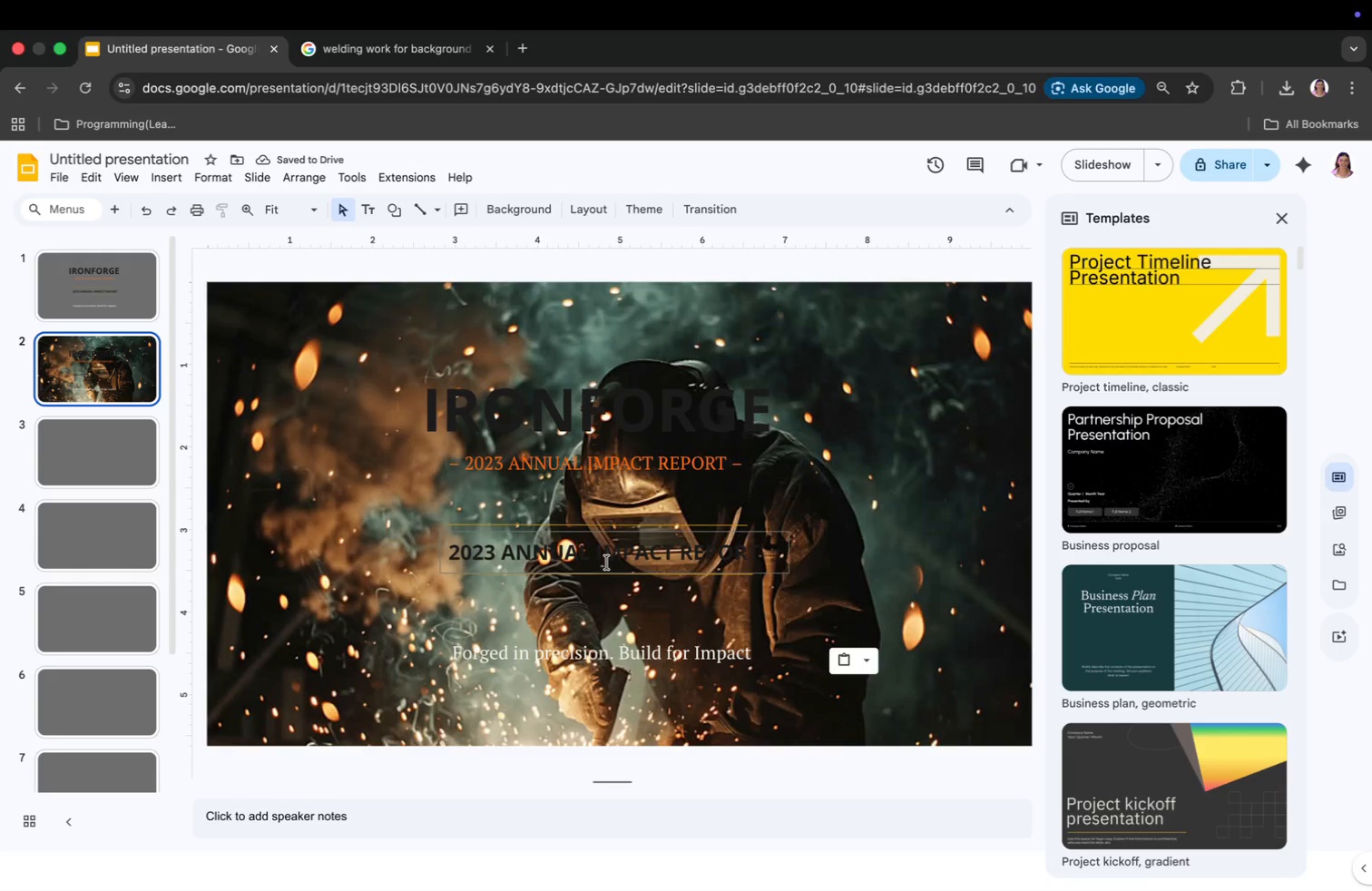 
key(Meta+Z)
 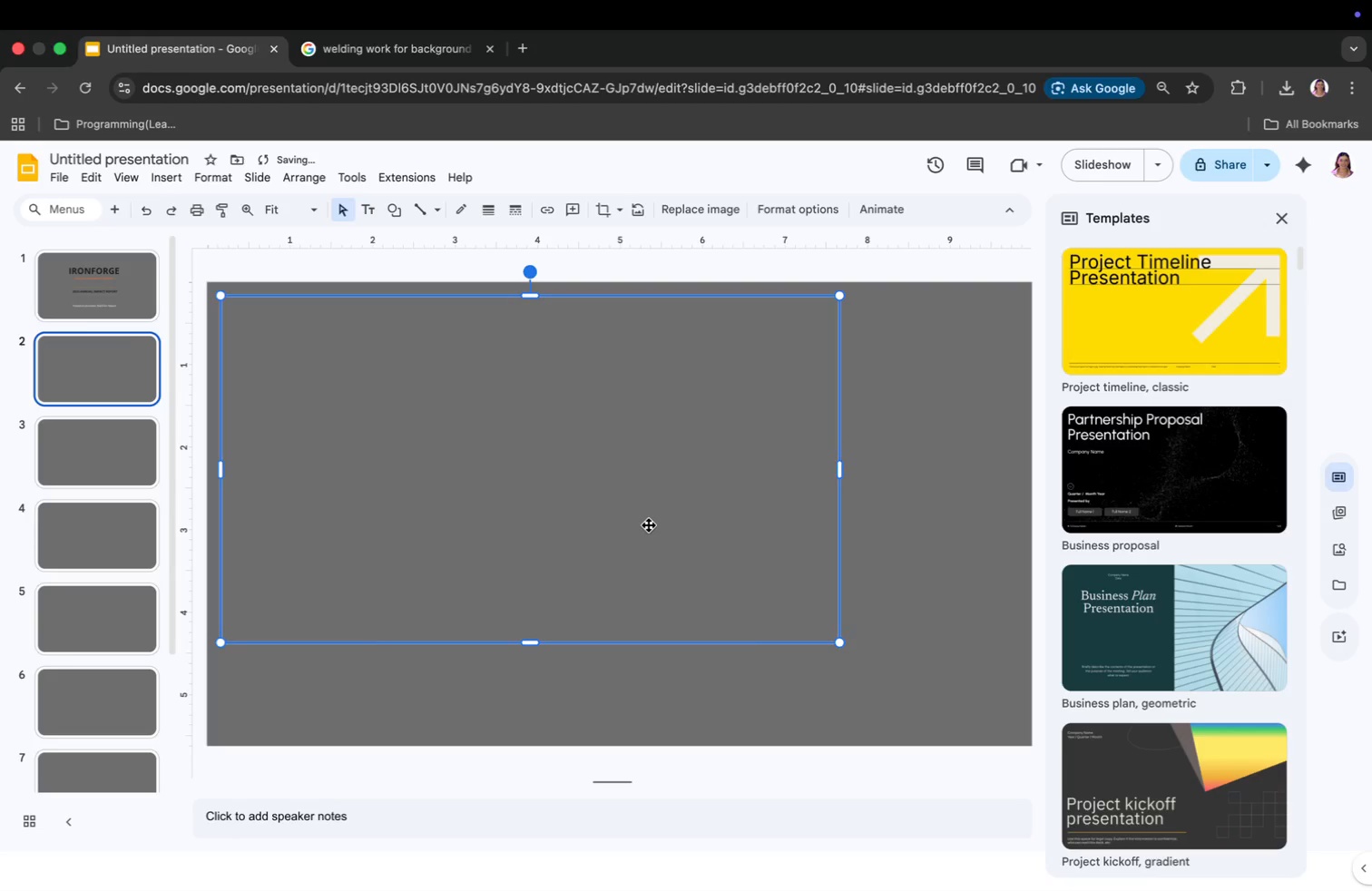 
key(Meta+Z)
 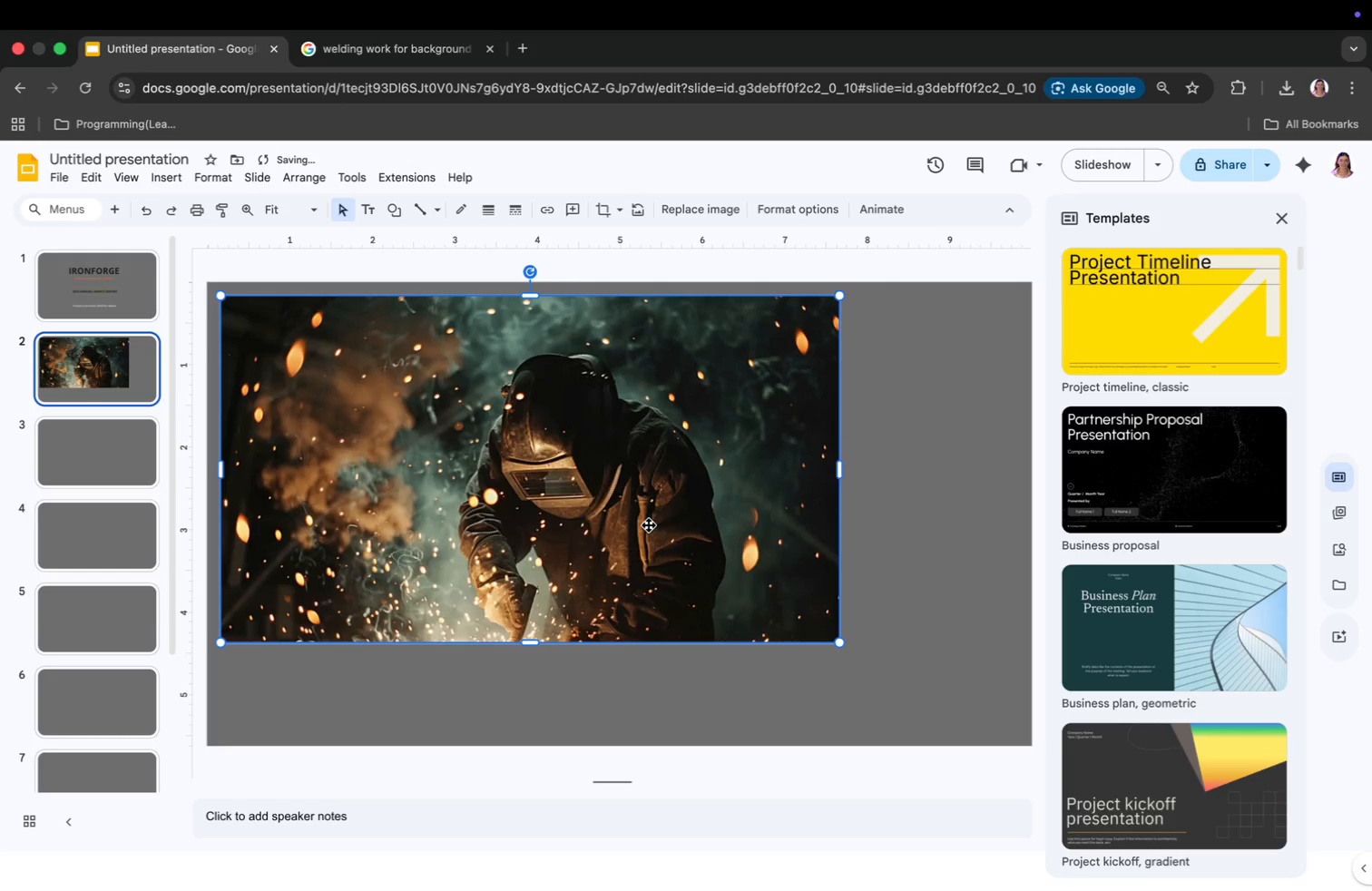 
key(Backspace)
 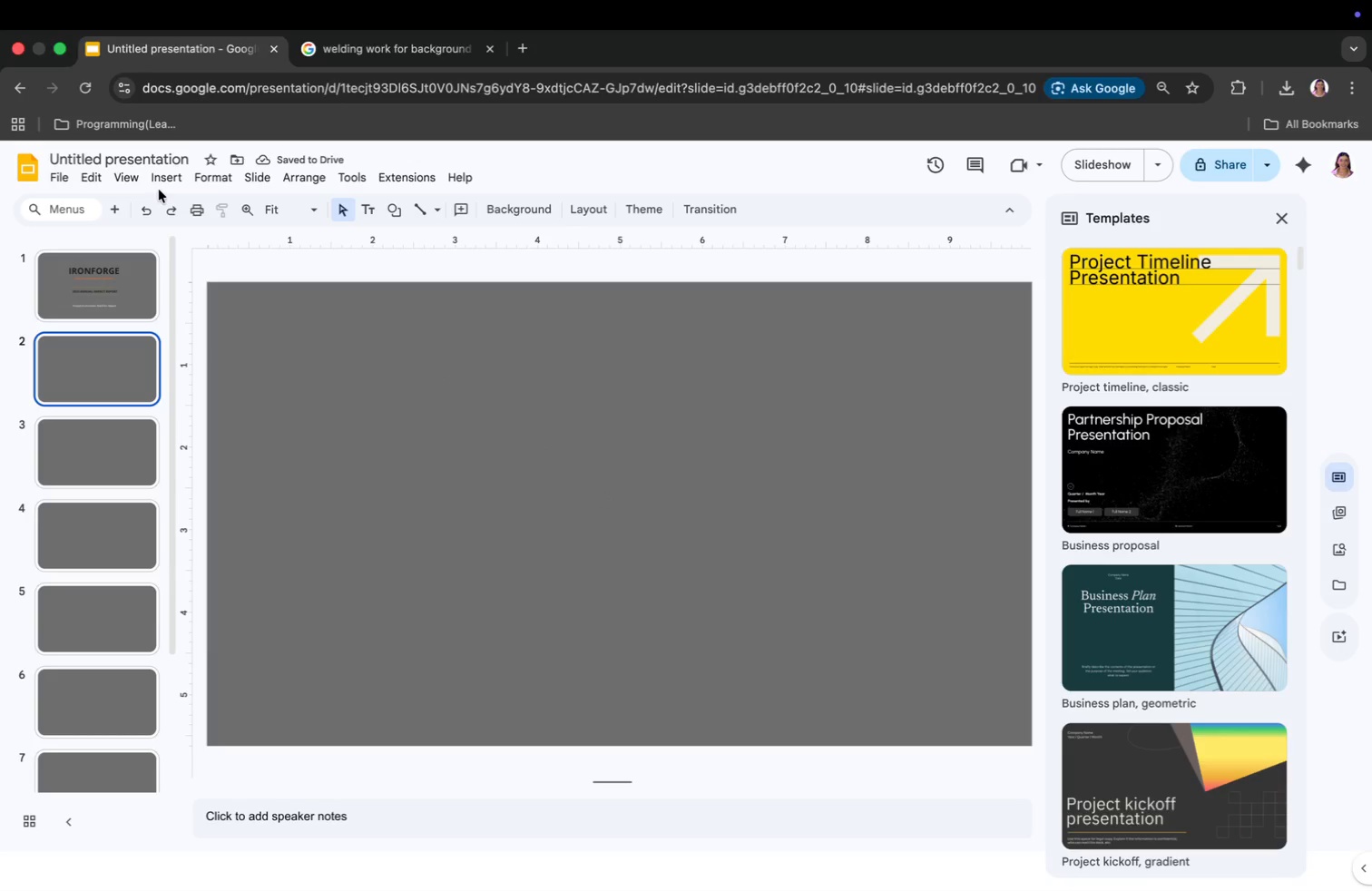 
left_click([168, 181])
 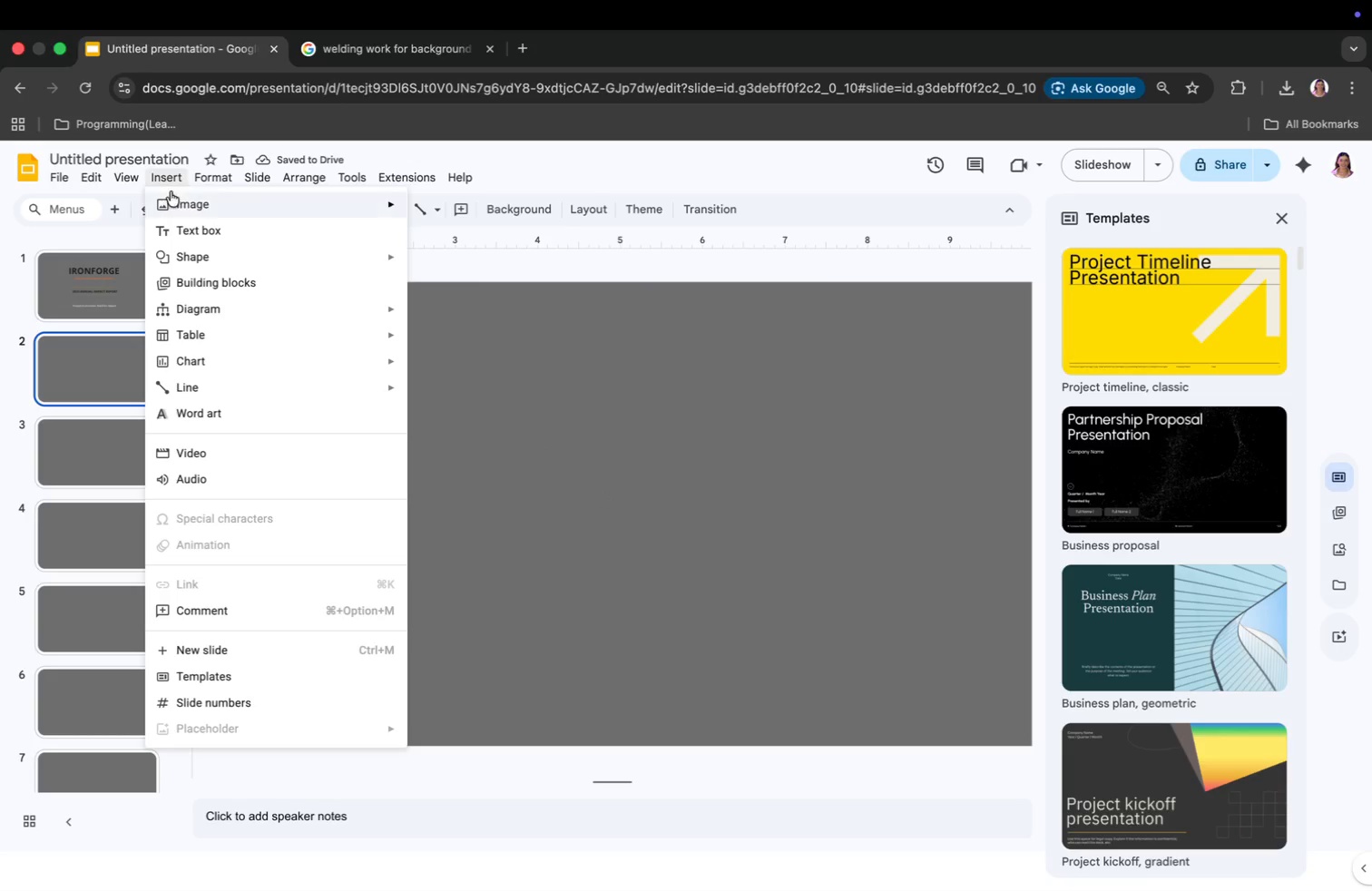 
left_click([172, 196])
 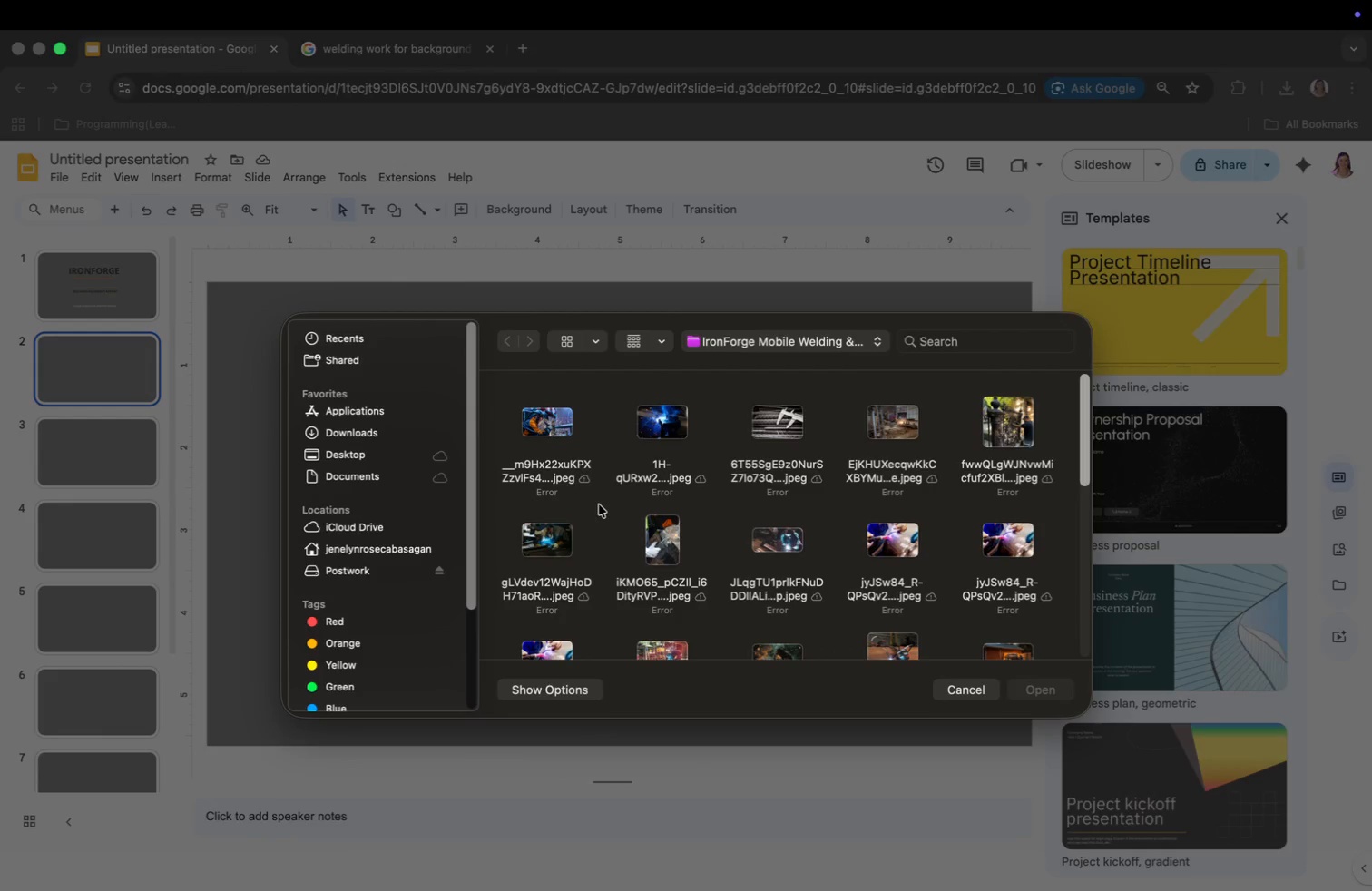 
scroll: coordinate [743, 478], scroll_direction: down, amount: 16.0
 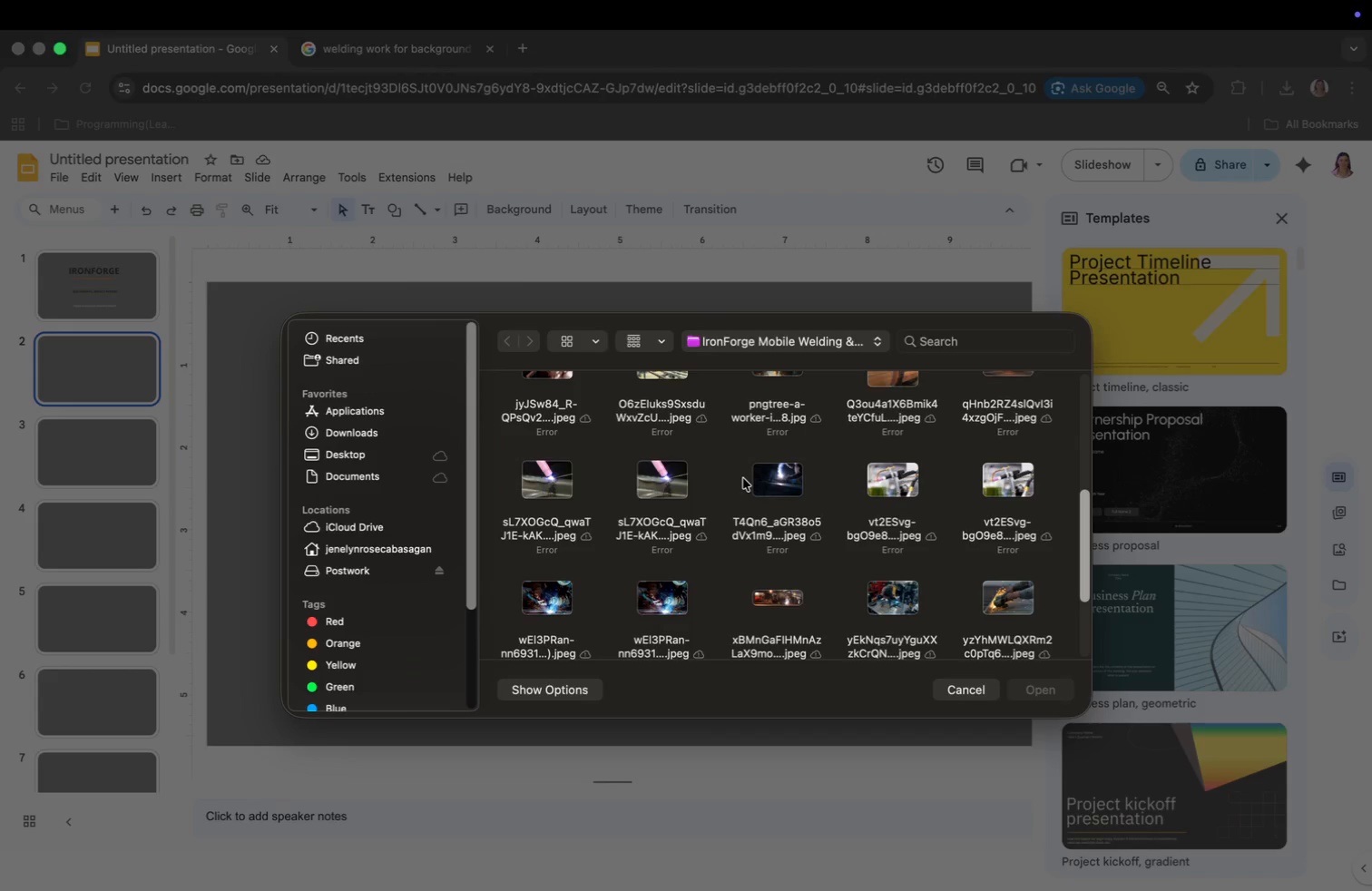 
scroll: coordinate [743, 478], scroll_direction: up, amount: 90.0
 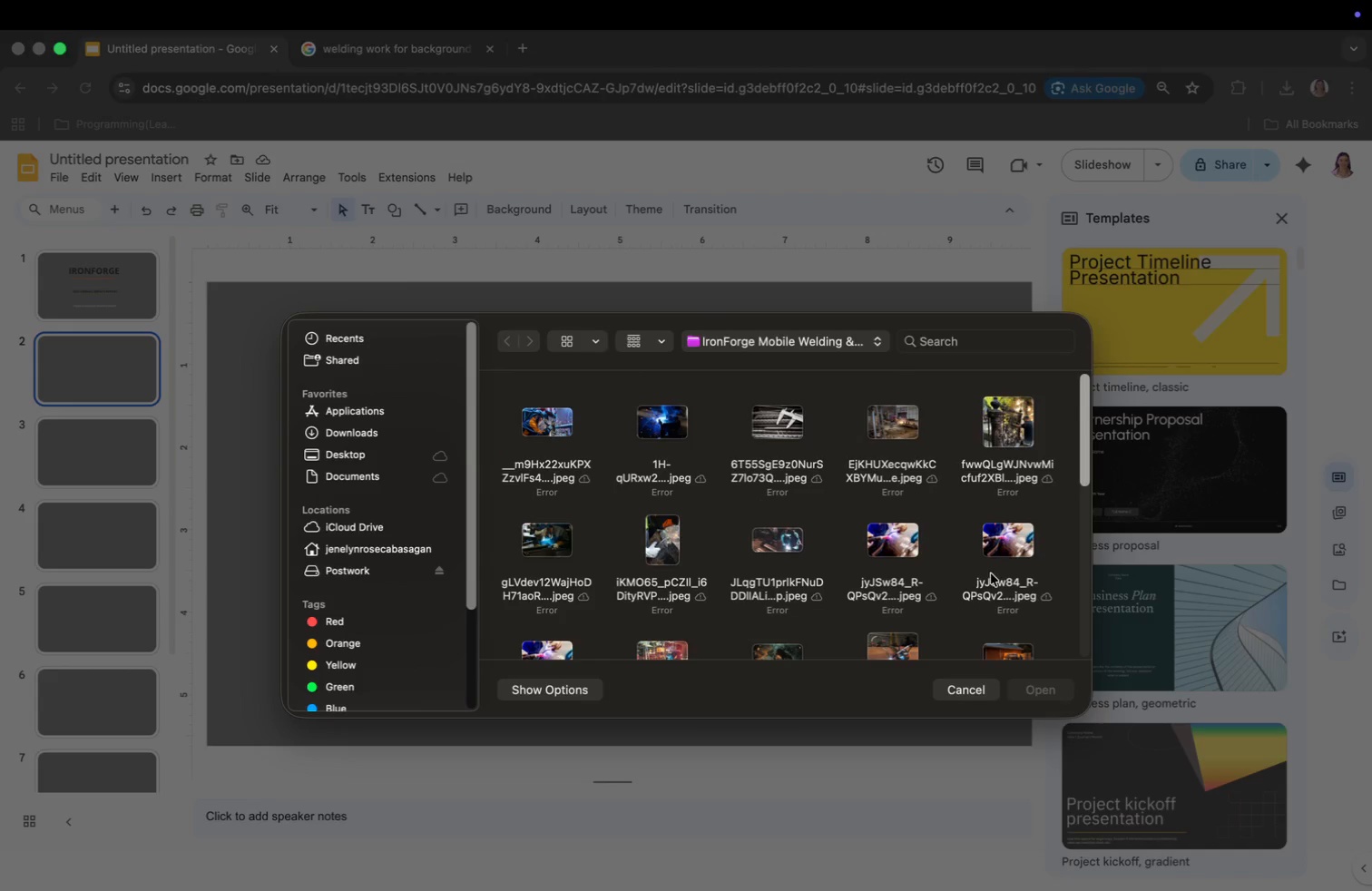 
left_click([943, 682])
 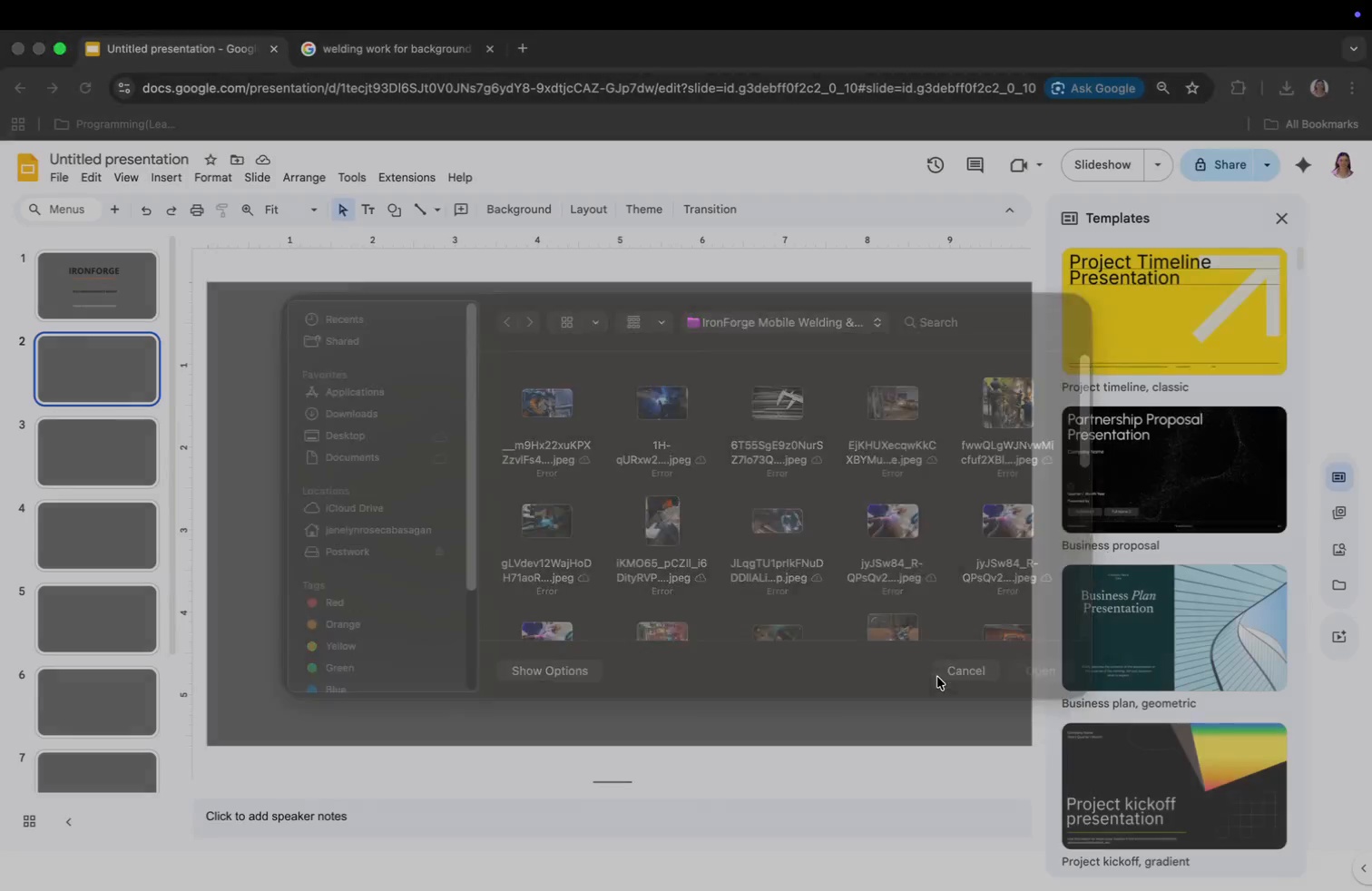 
key(Meta+CommandLeft)
 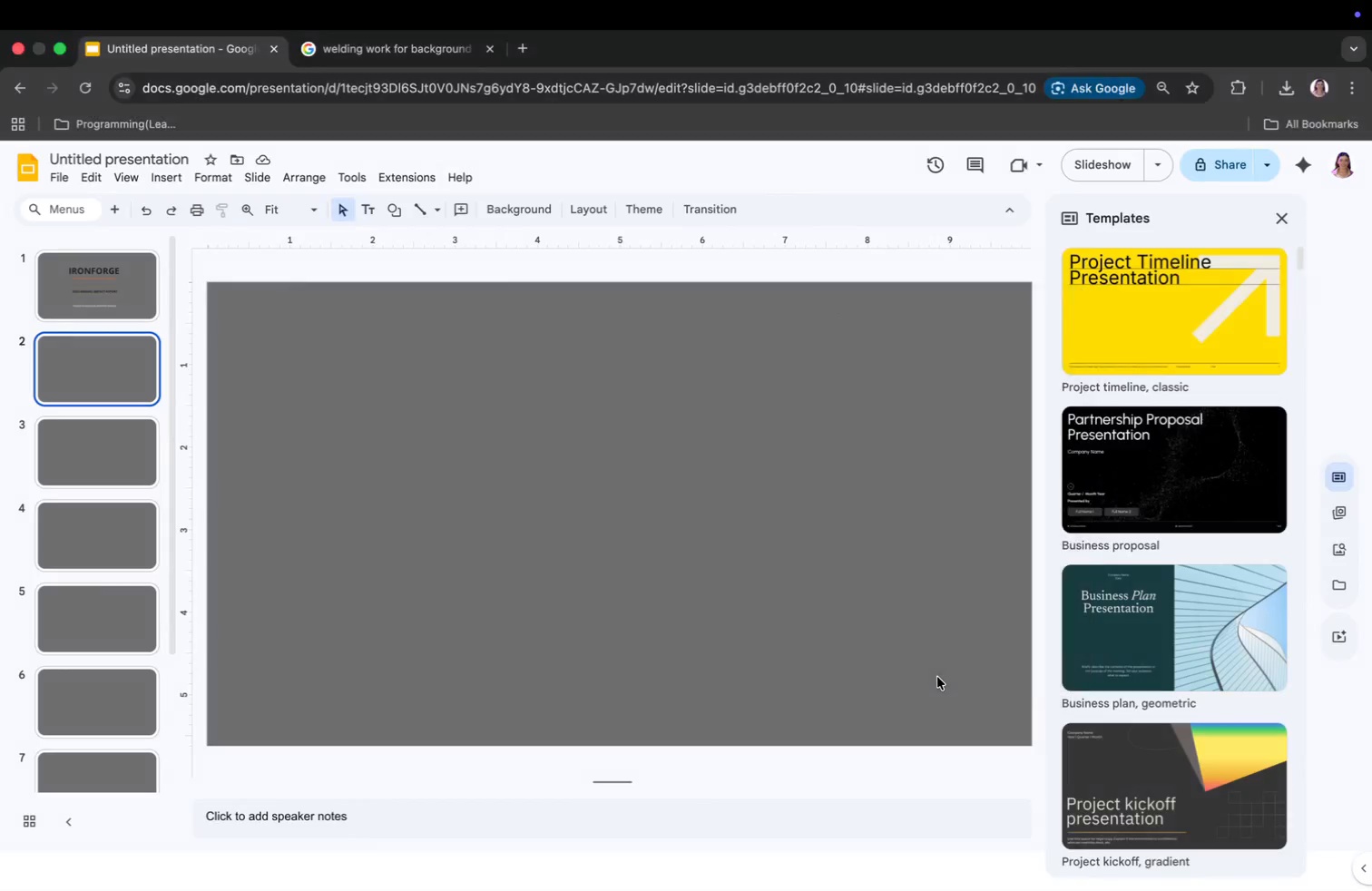 
key(Meta+Tab)